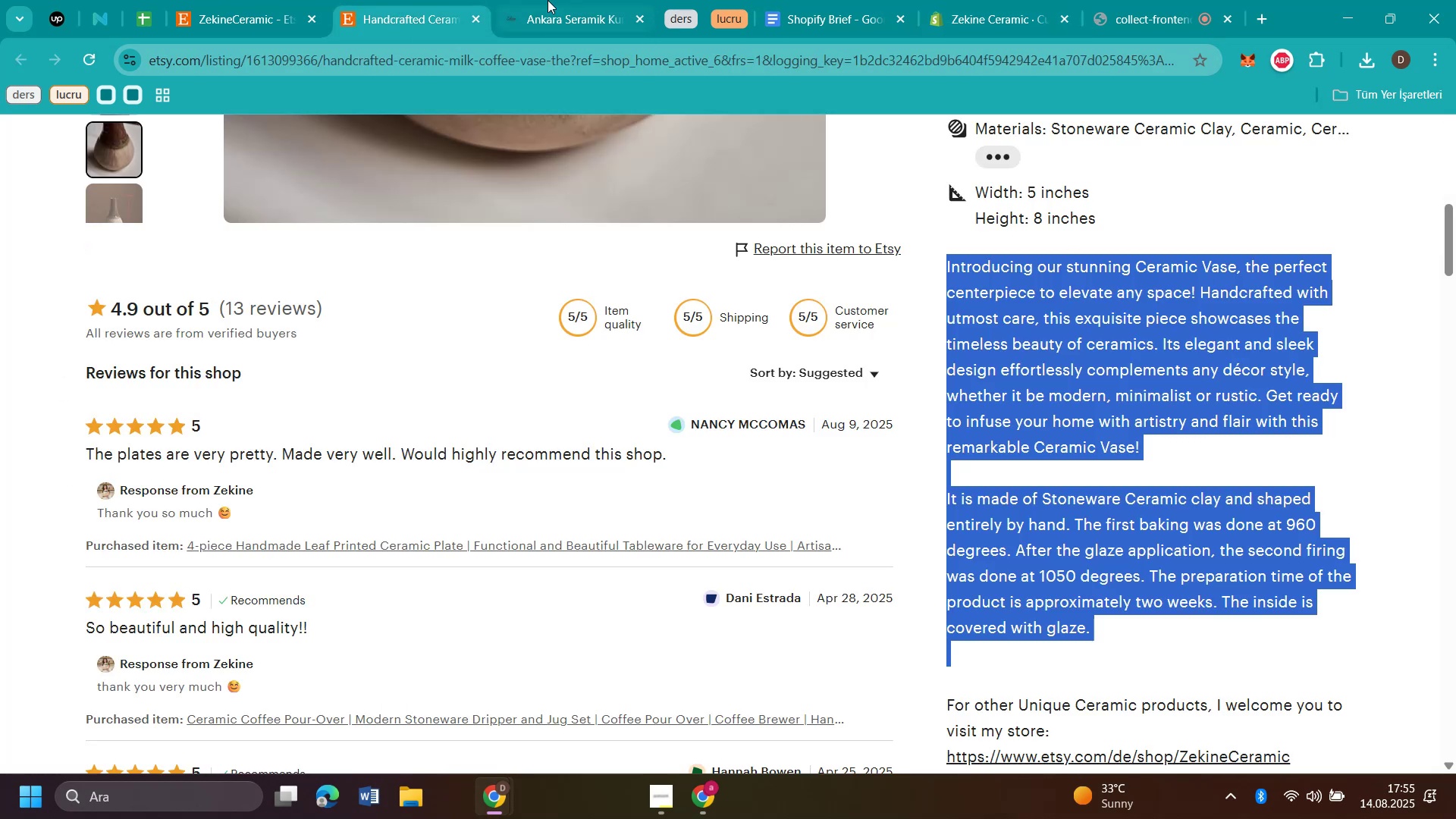 
left_click([541, 23])
 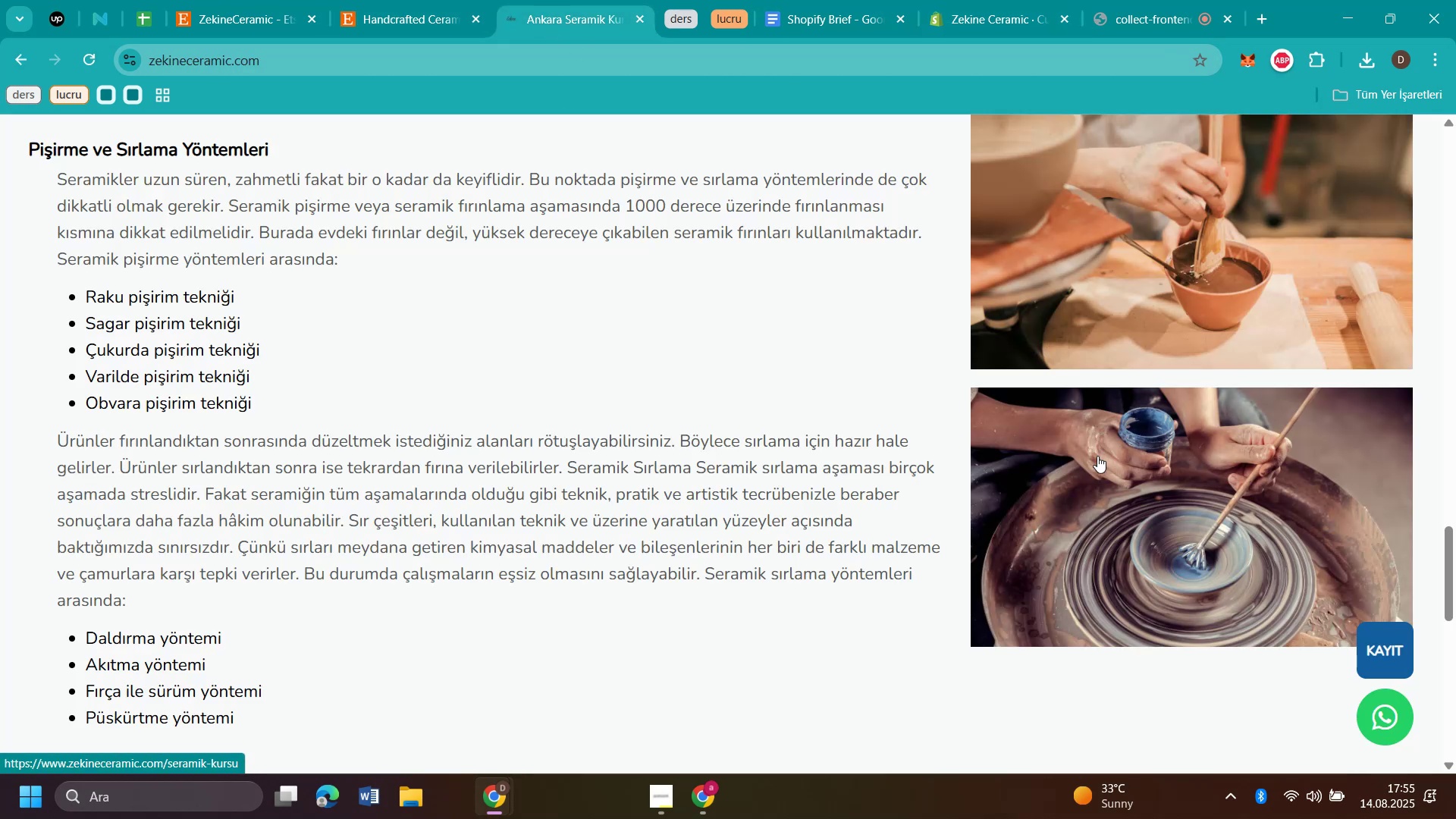 
scroll: coordinate [1098, 458], scroll_direction: up, amount: 7.0
 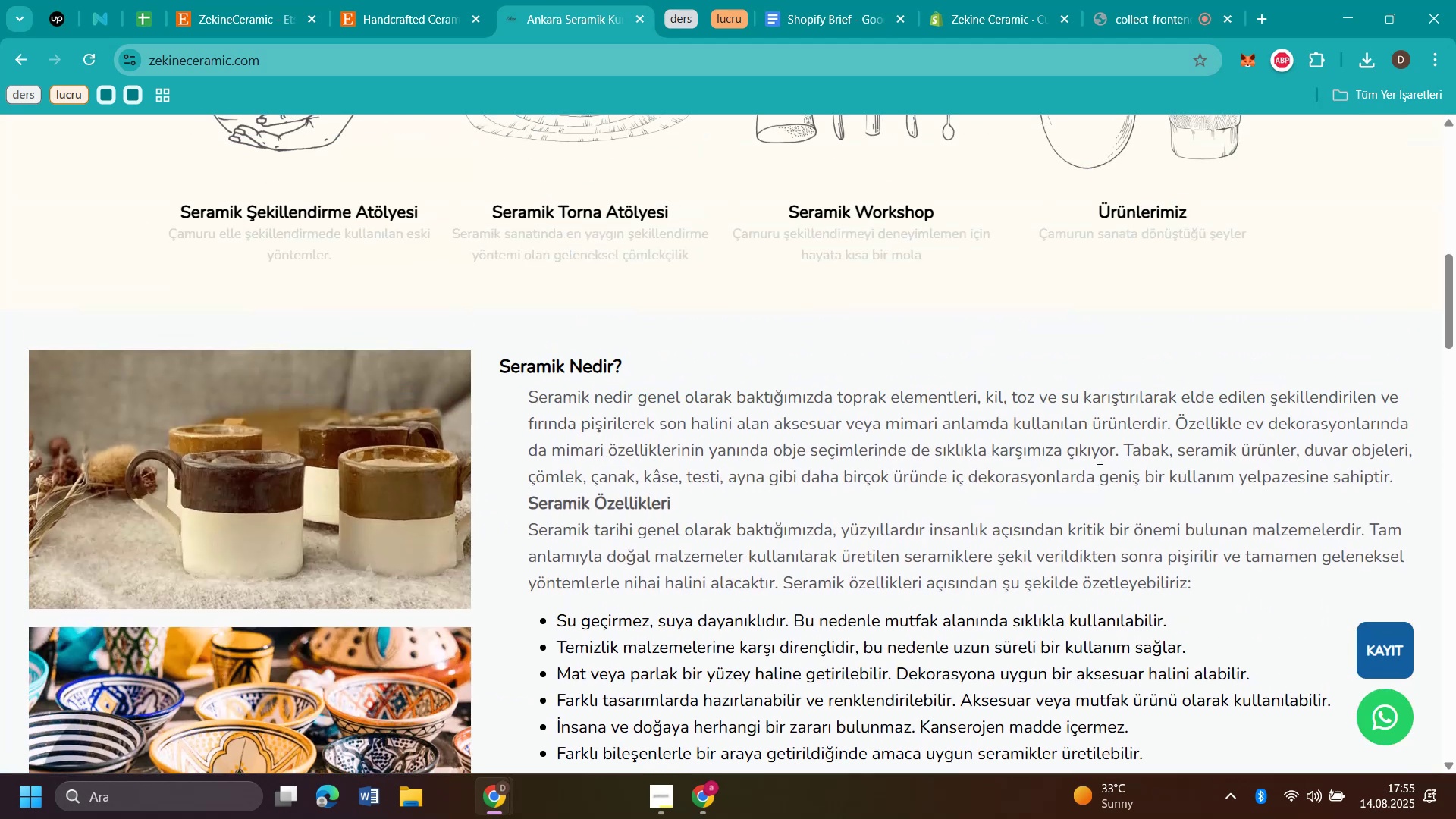 
wait(5.25)
 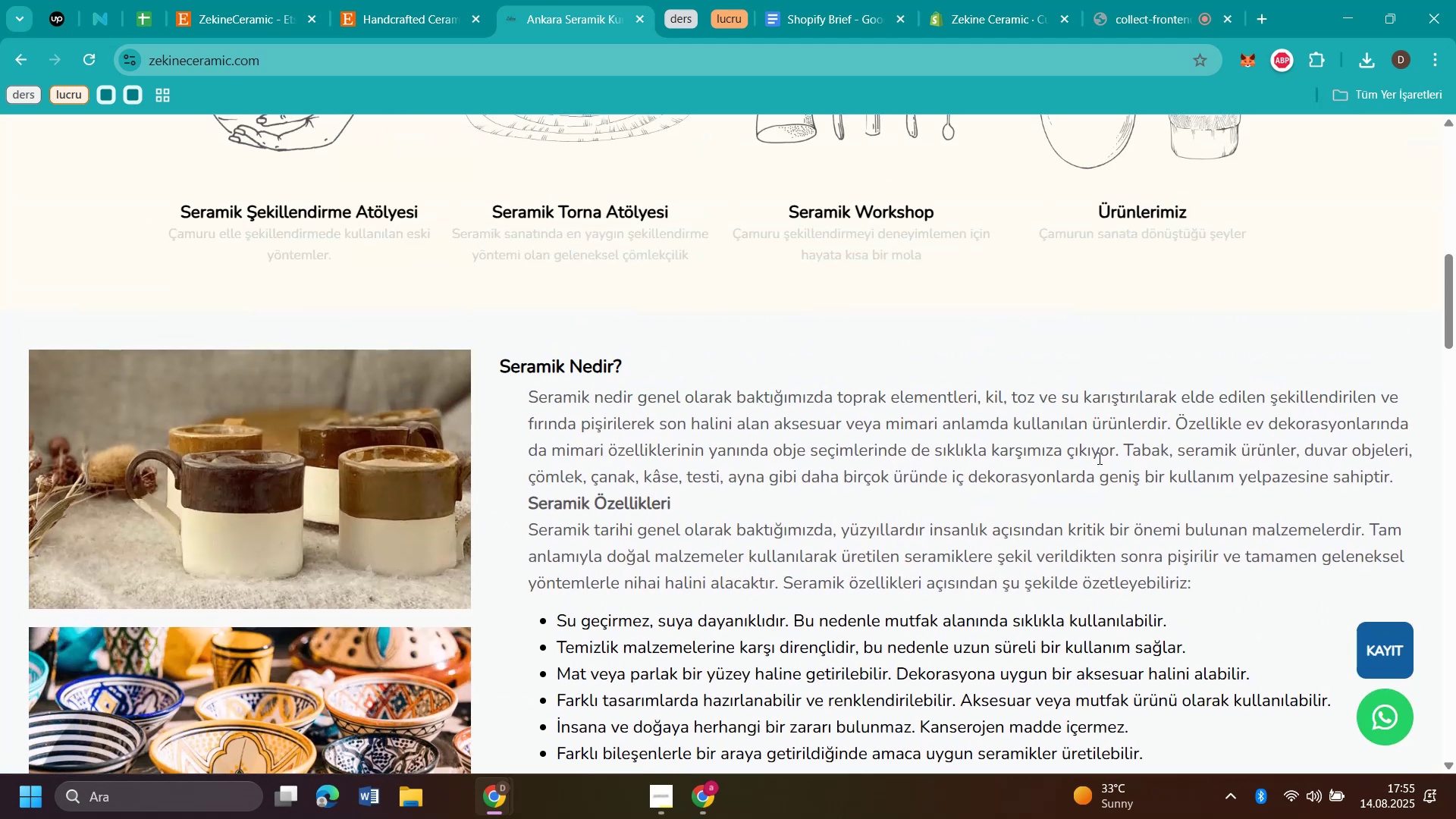 
scroll: coordinate [1098, 458], scroll_direction: down, amount: 1.0
 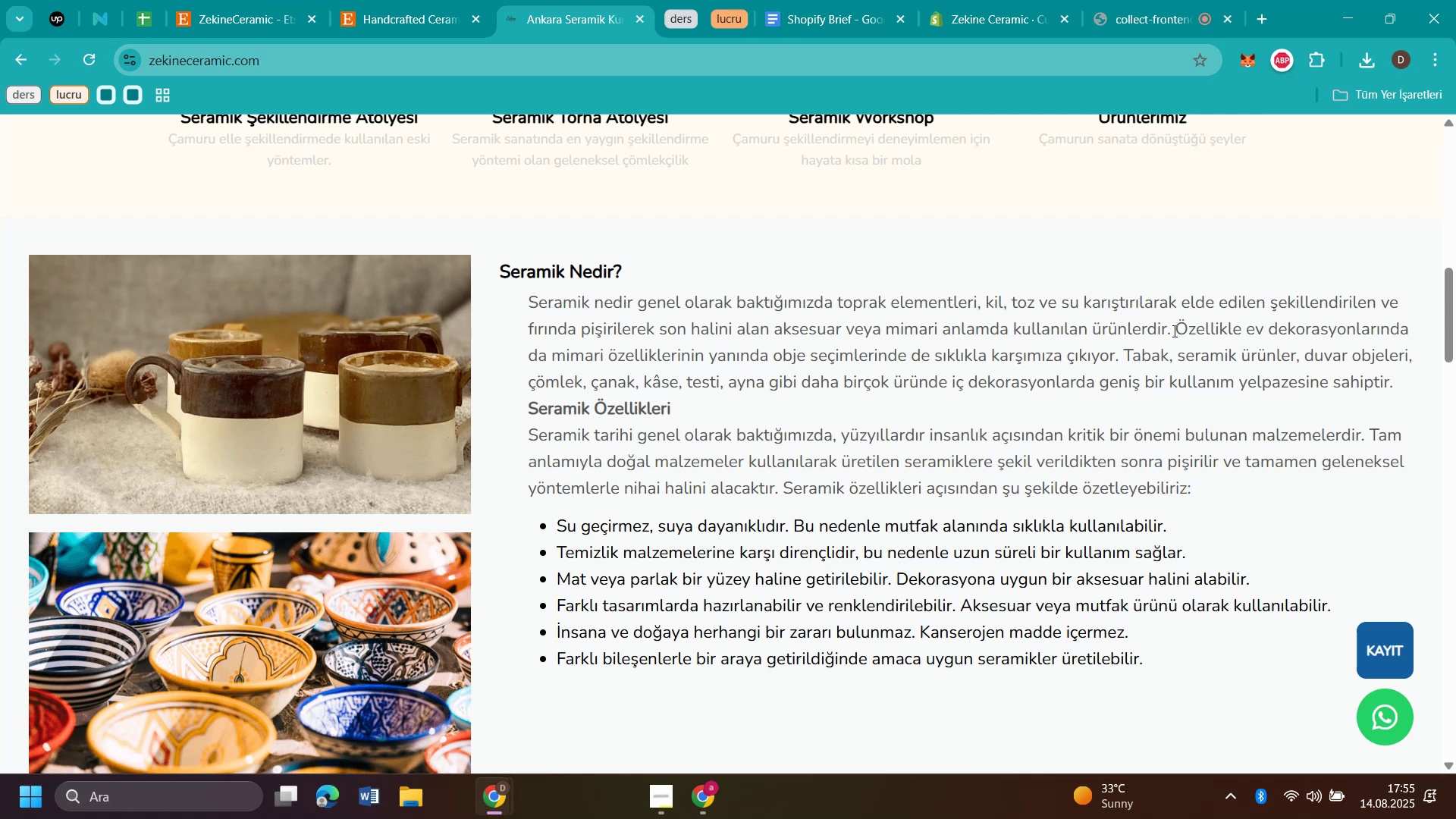 
wait(21.33)
 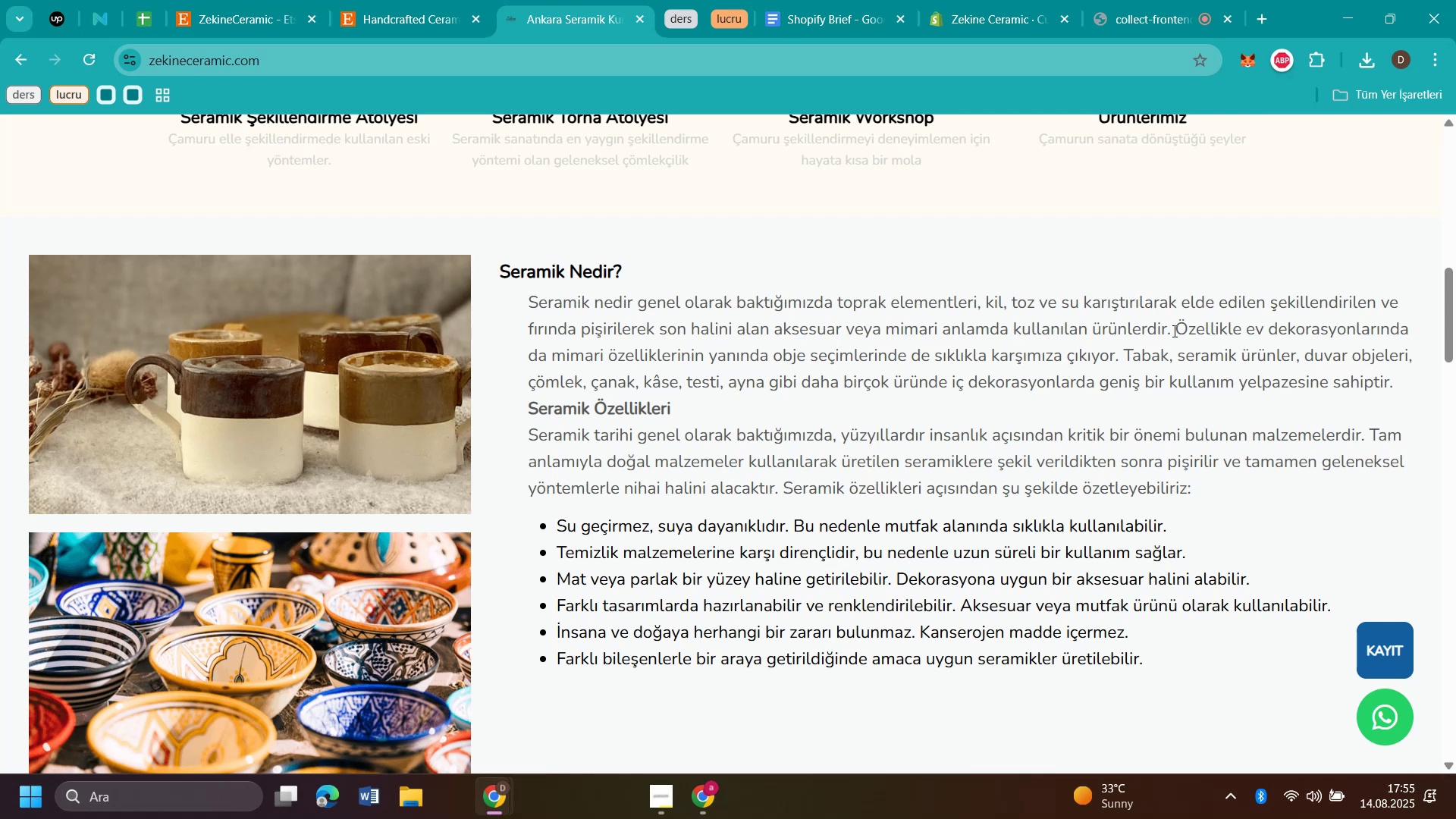 
left_click([1259, 18])
 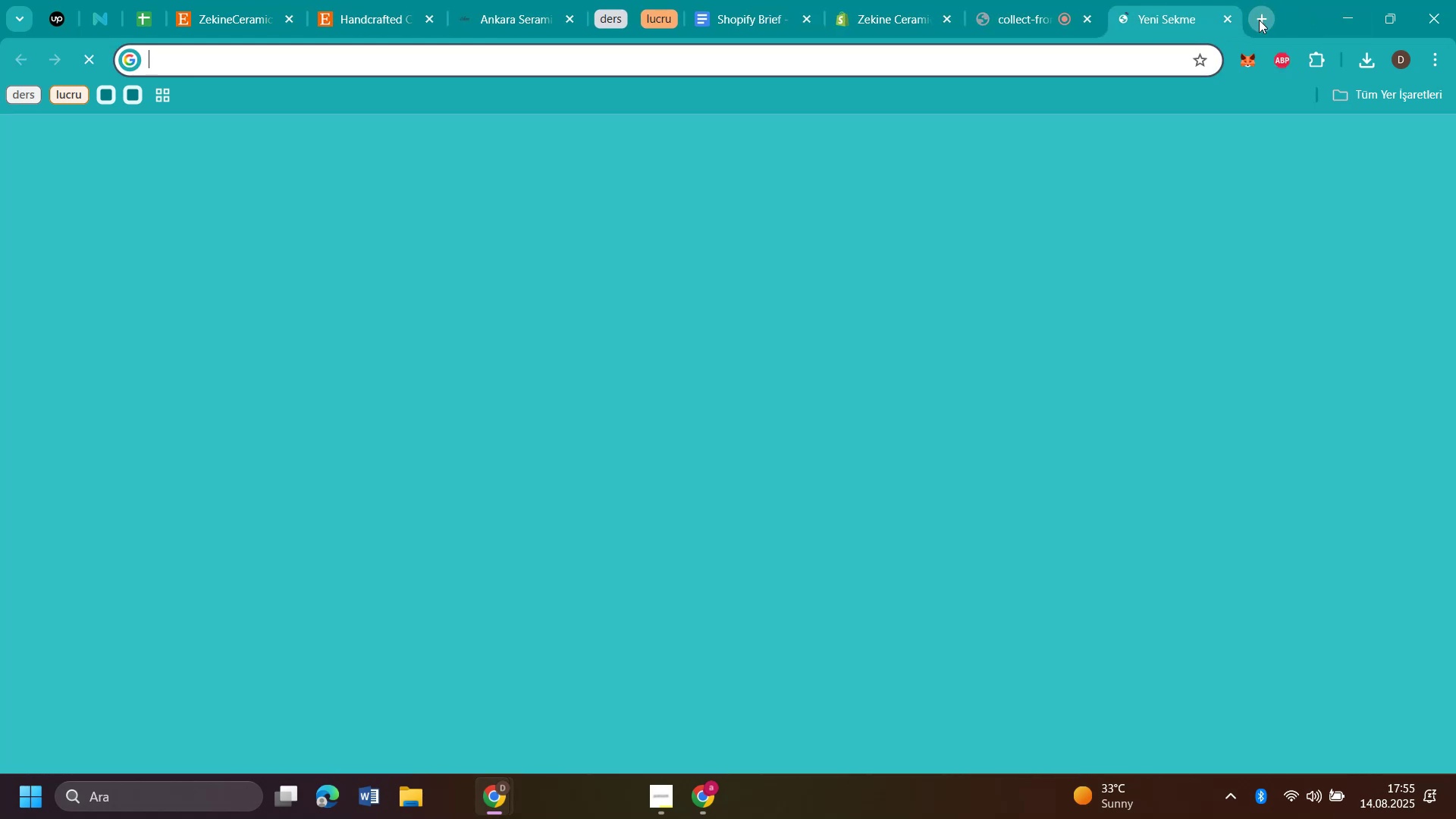 
type(what 's ceram'c)
 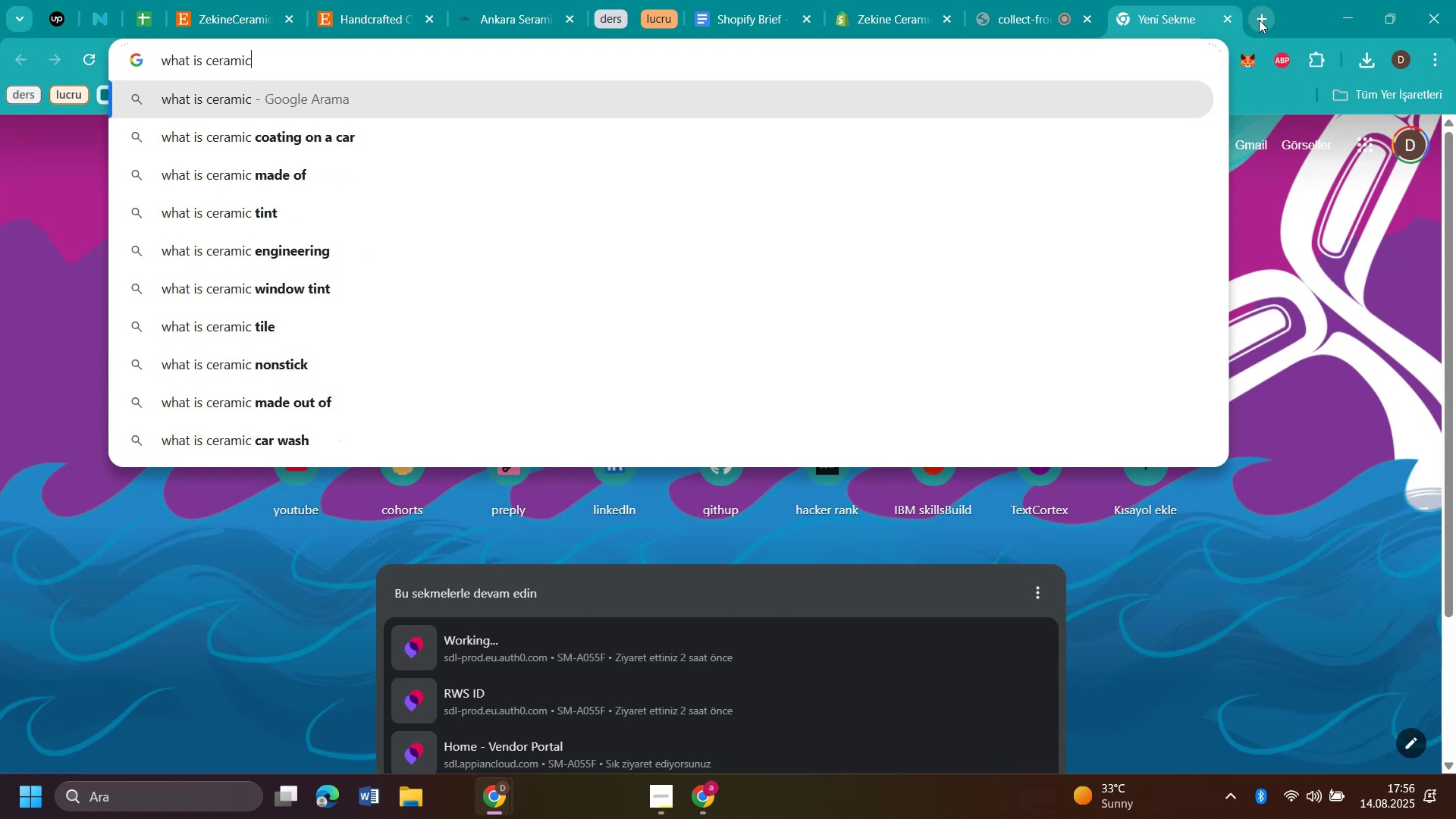 
key(Enter)
 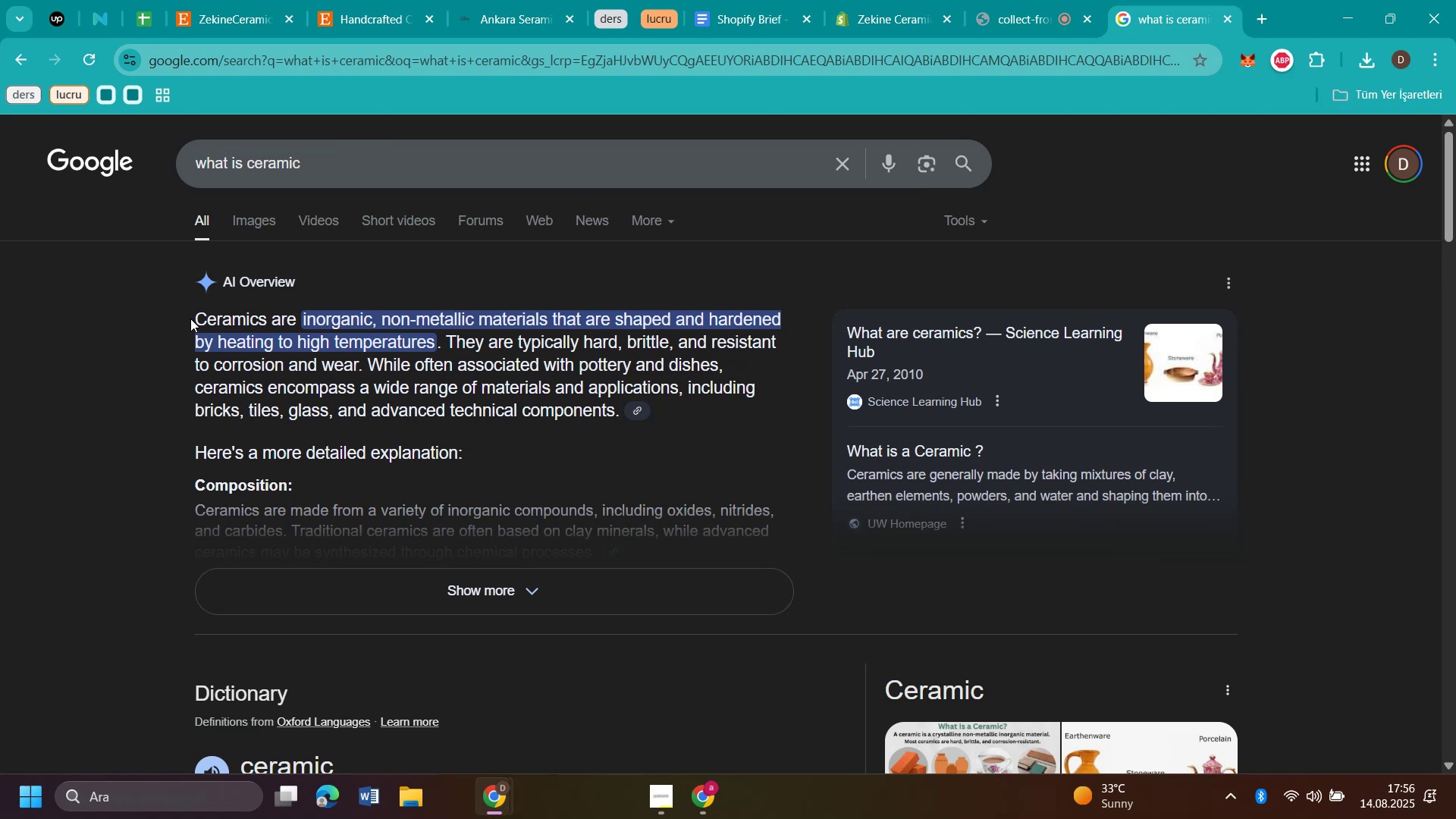 
wait(16.22)
 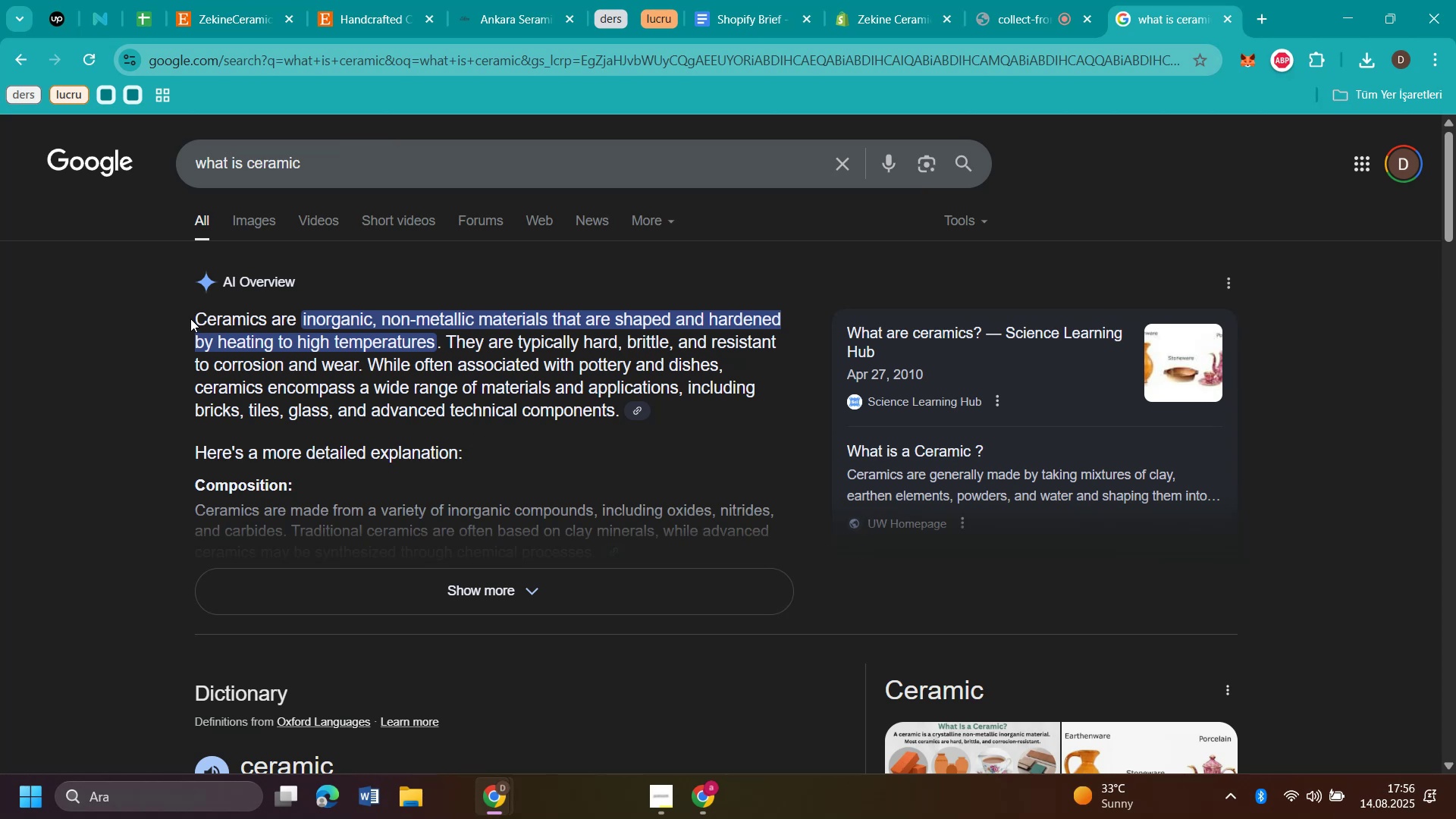 
scroll: coordinate [413, 355], scroll_direction: down, amount: 14.0
 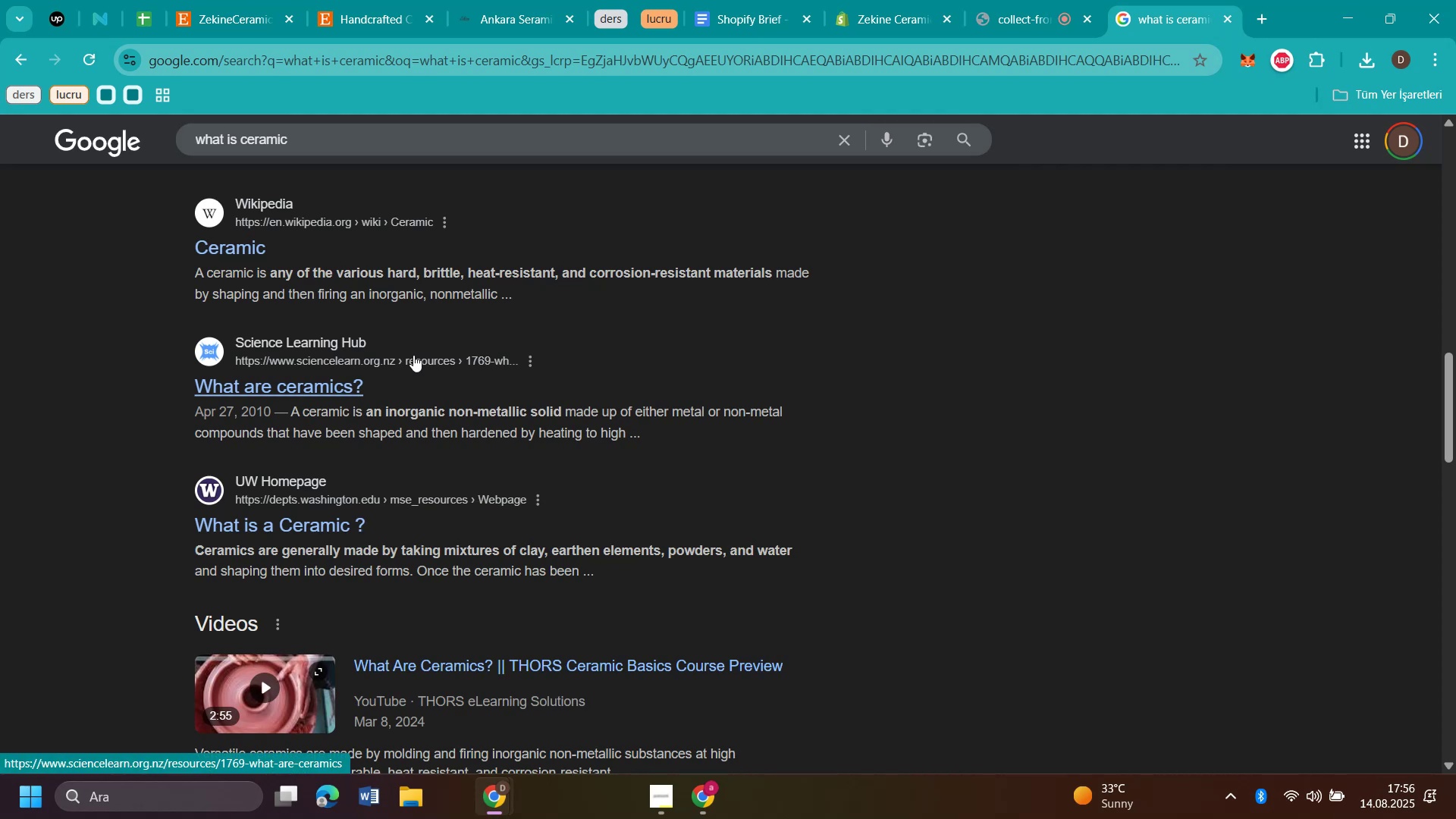 
scroll: coordinate [413, 355], scroll_direction: up, amount: 13.0
 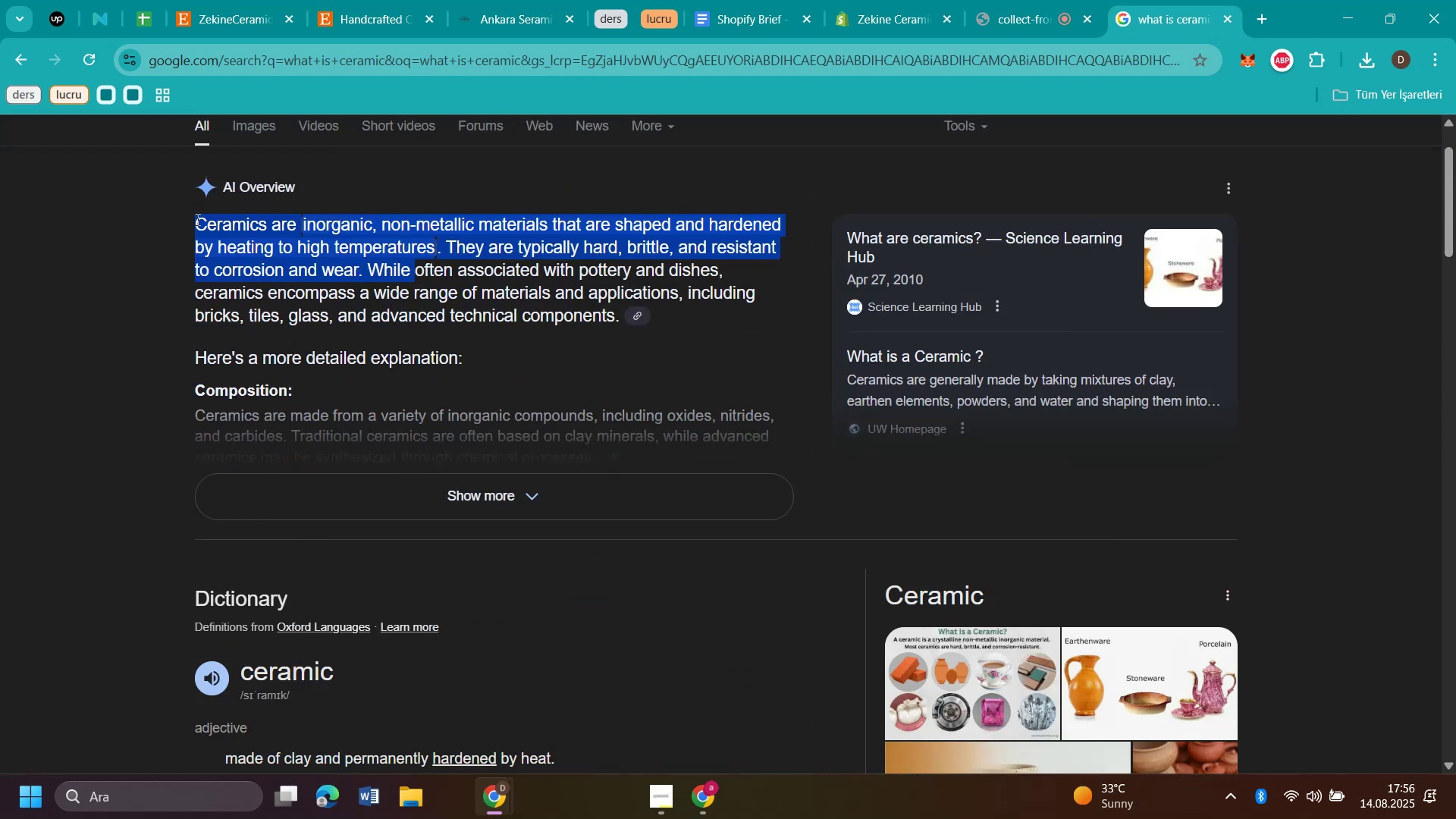 
left_click([195, 218])
 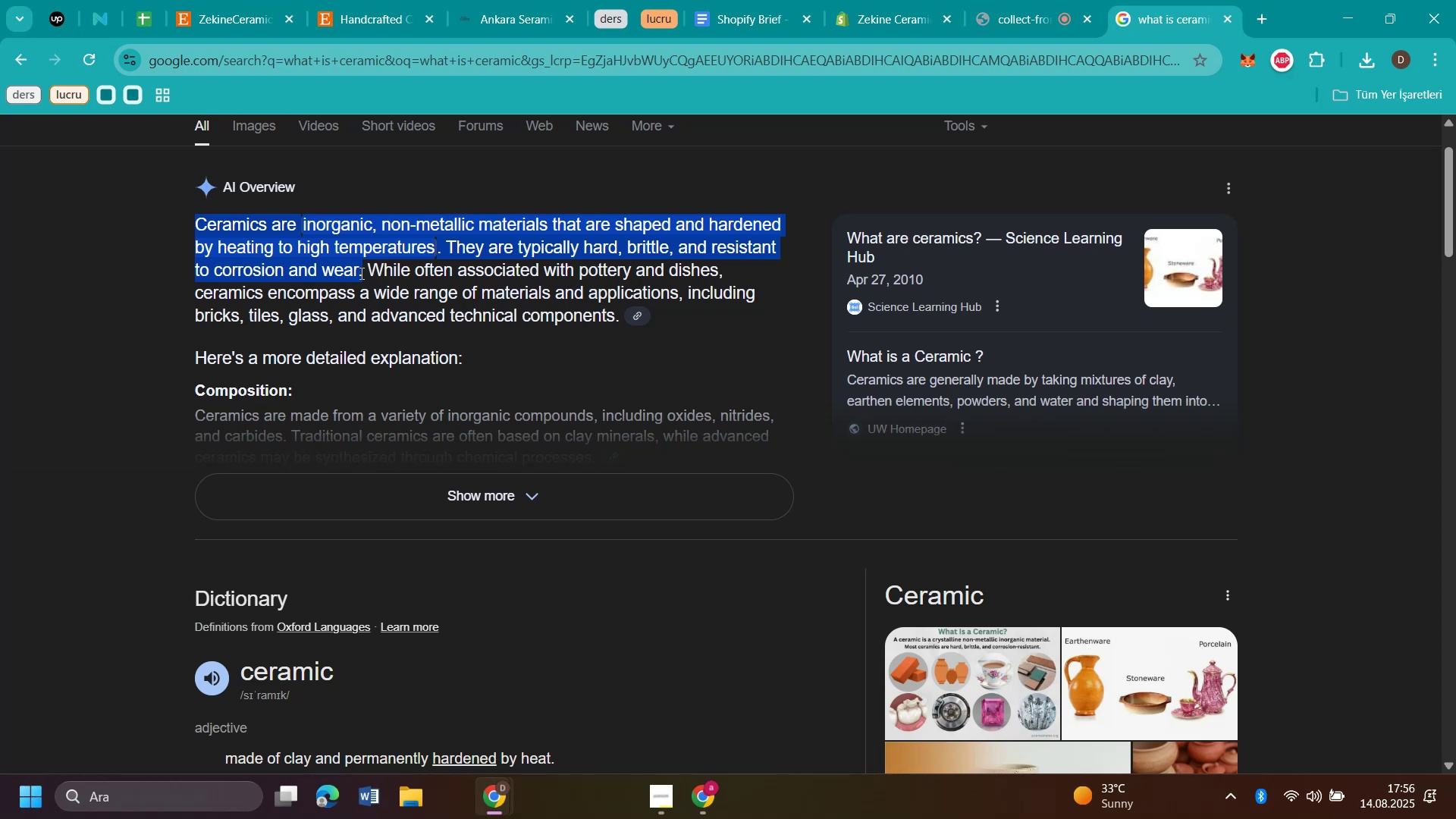 
wait(10.02)
 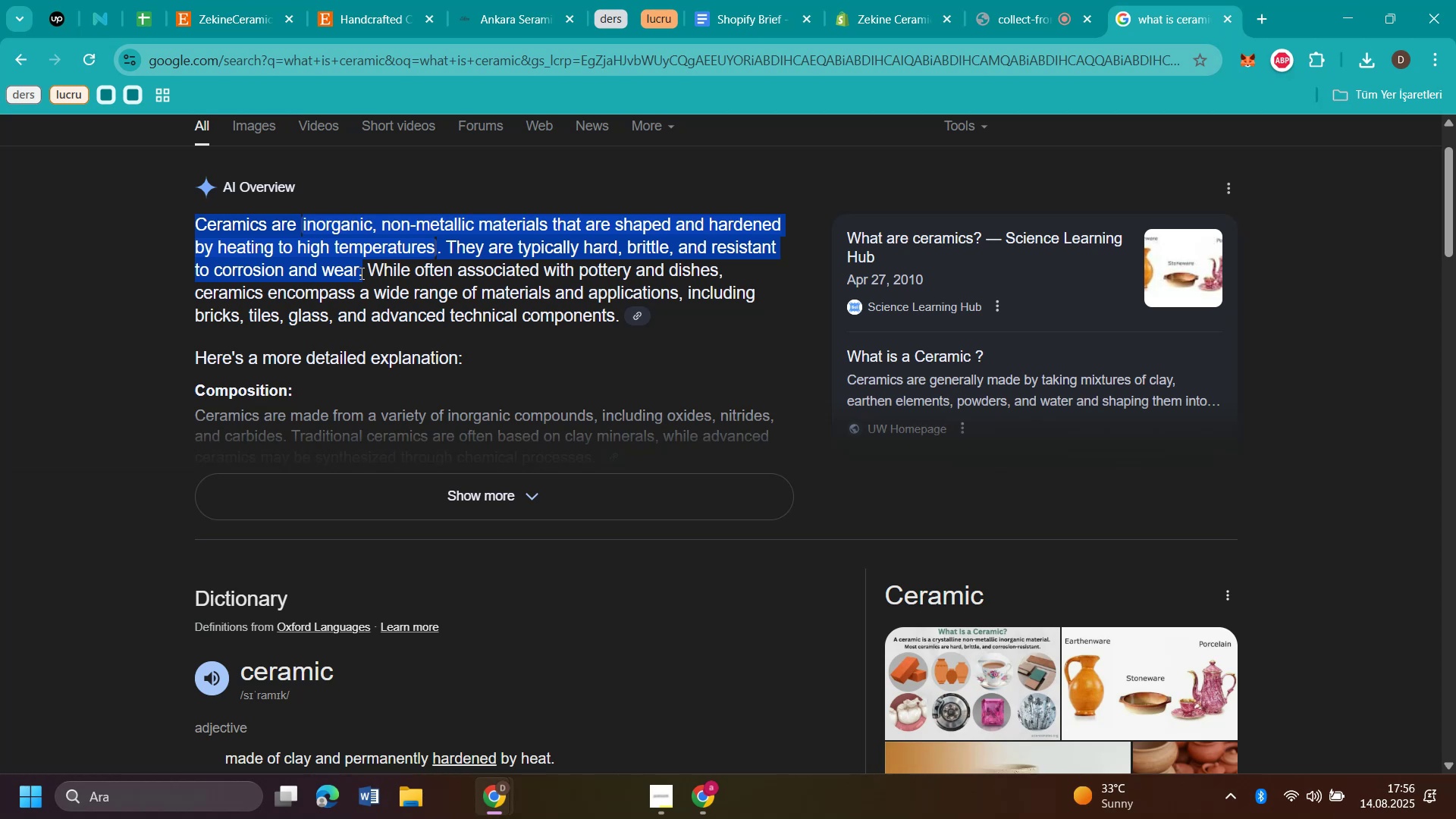 
key(Control+C)
 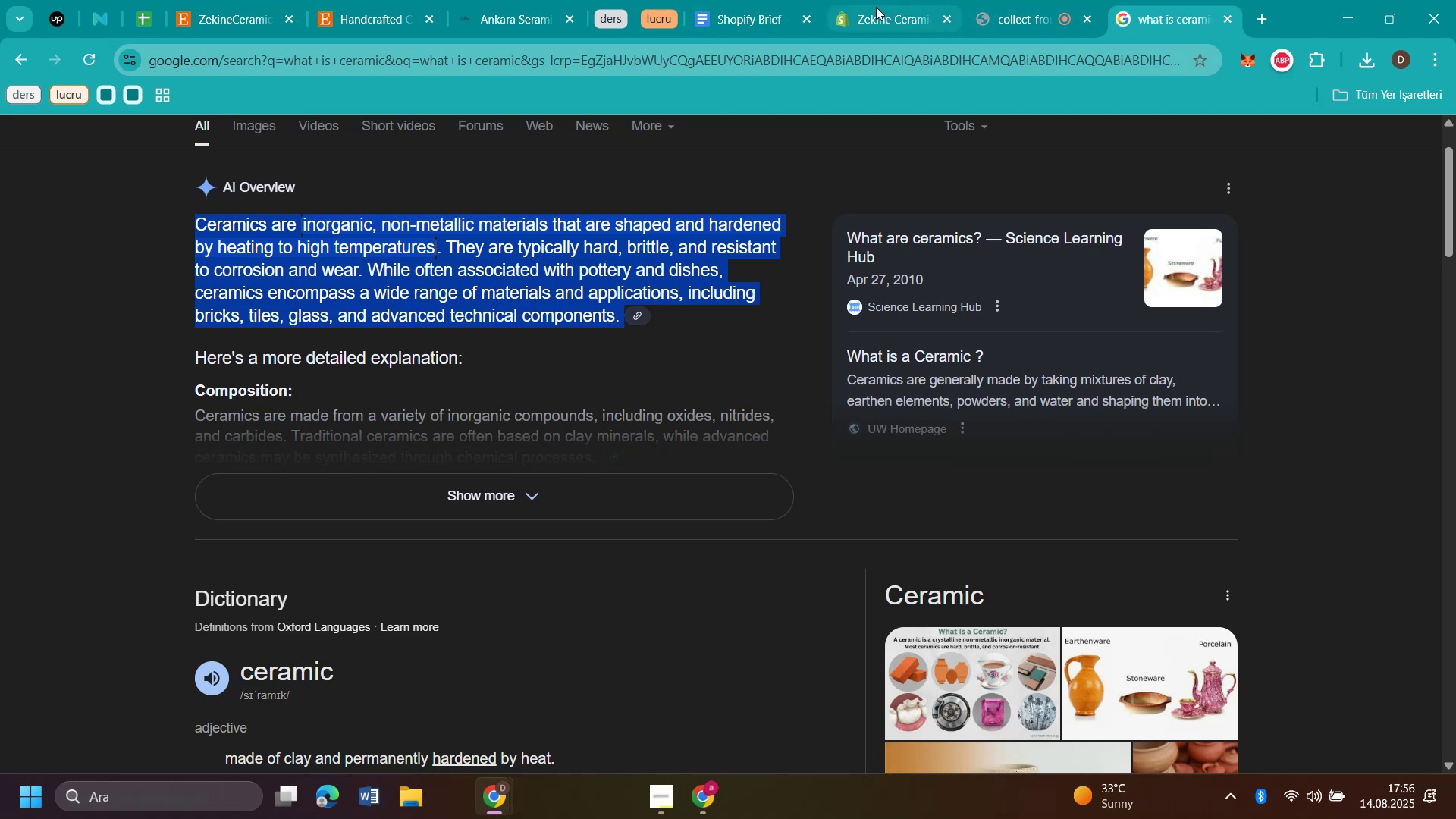 
left_click([880, 20])
 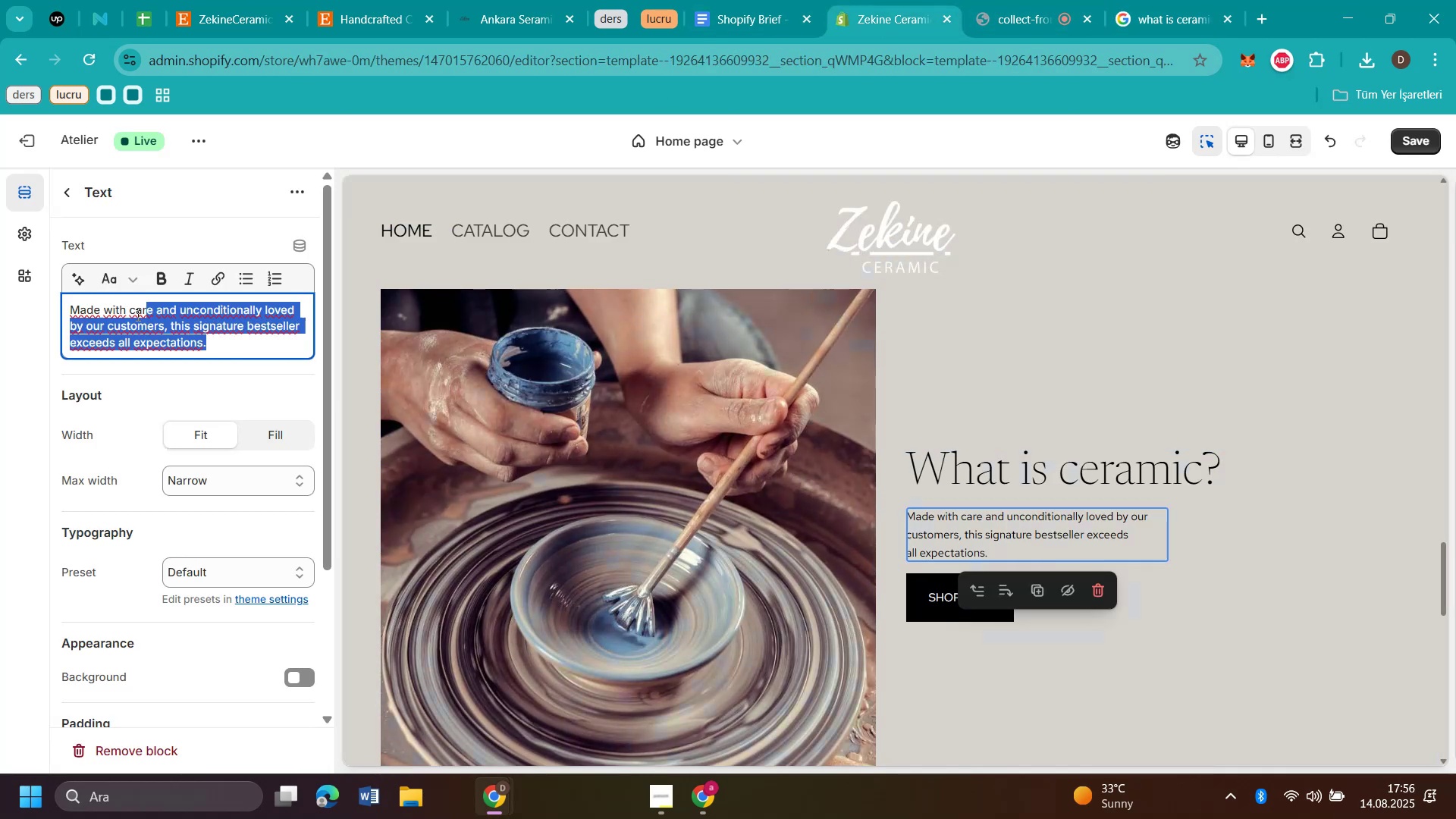 
key(Control+V)
 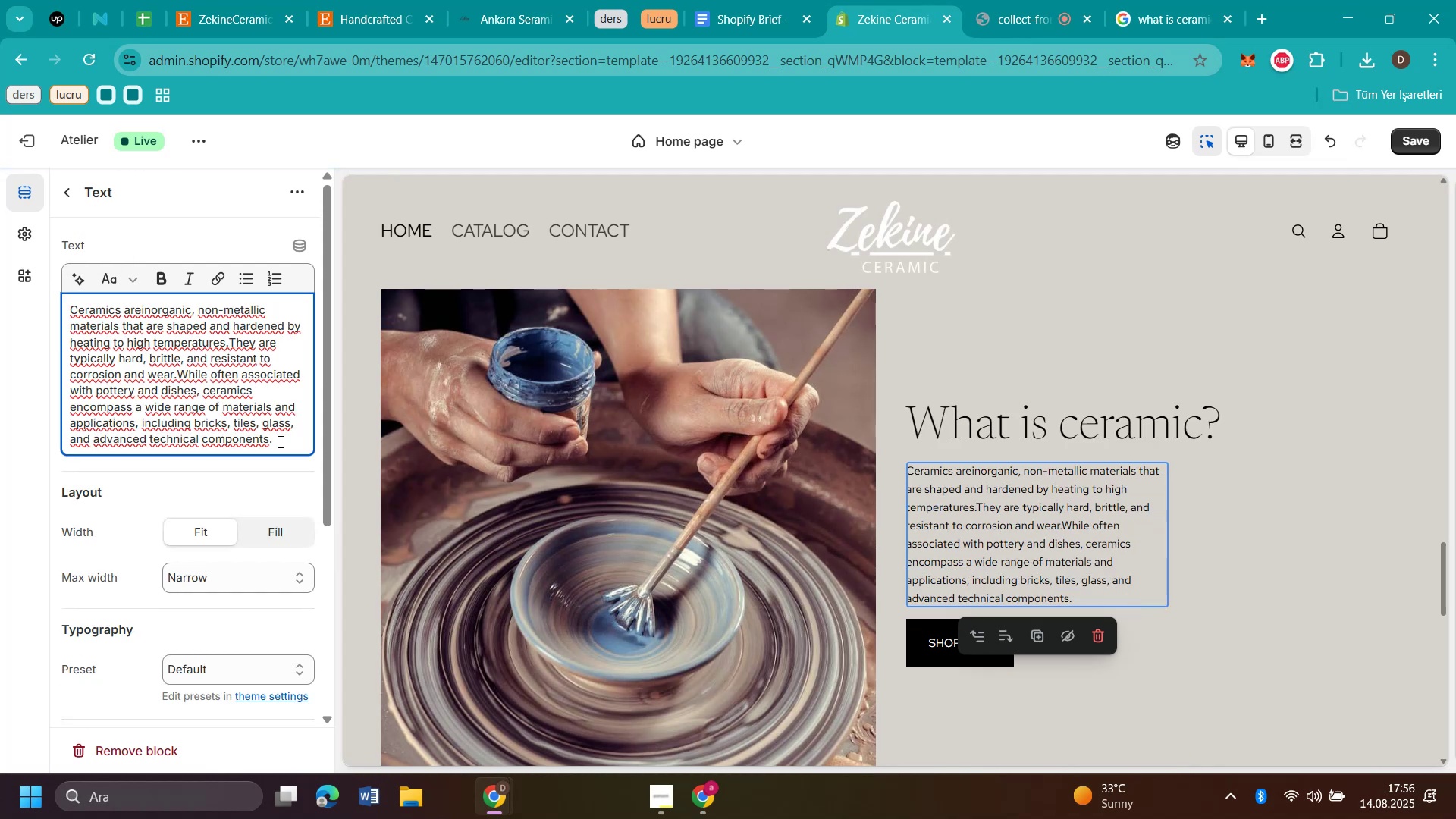 
left_click([284, 532])
 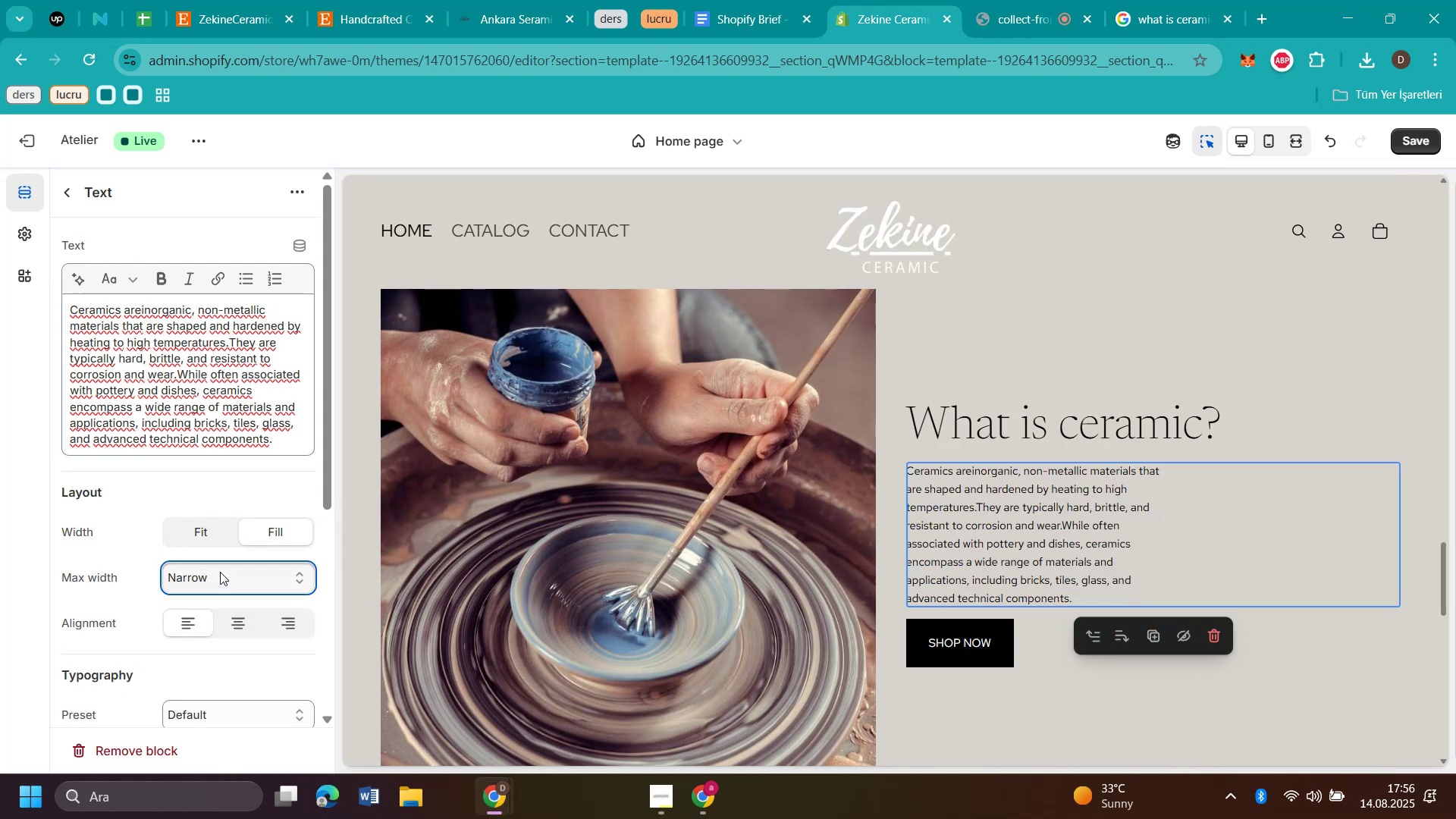 
left_click([205, 626])
 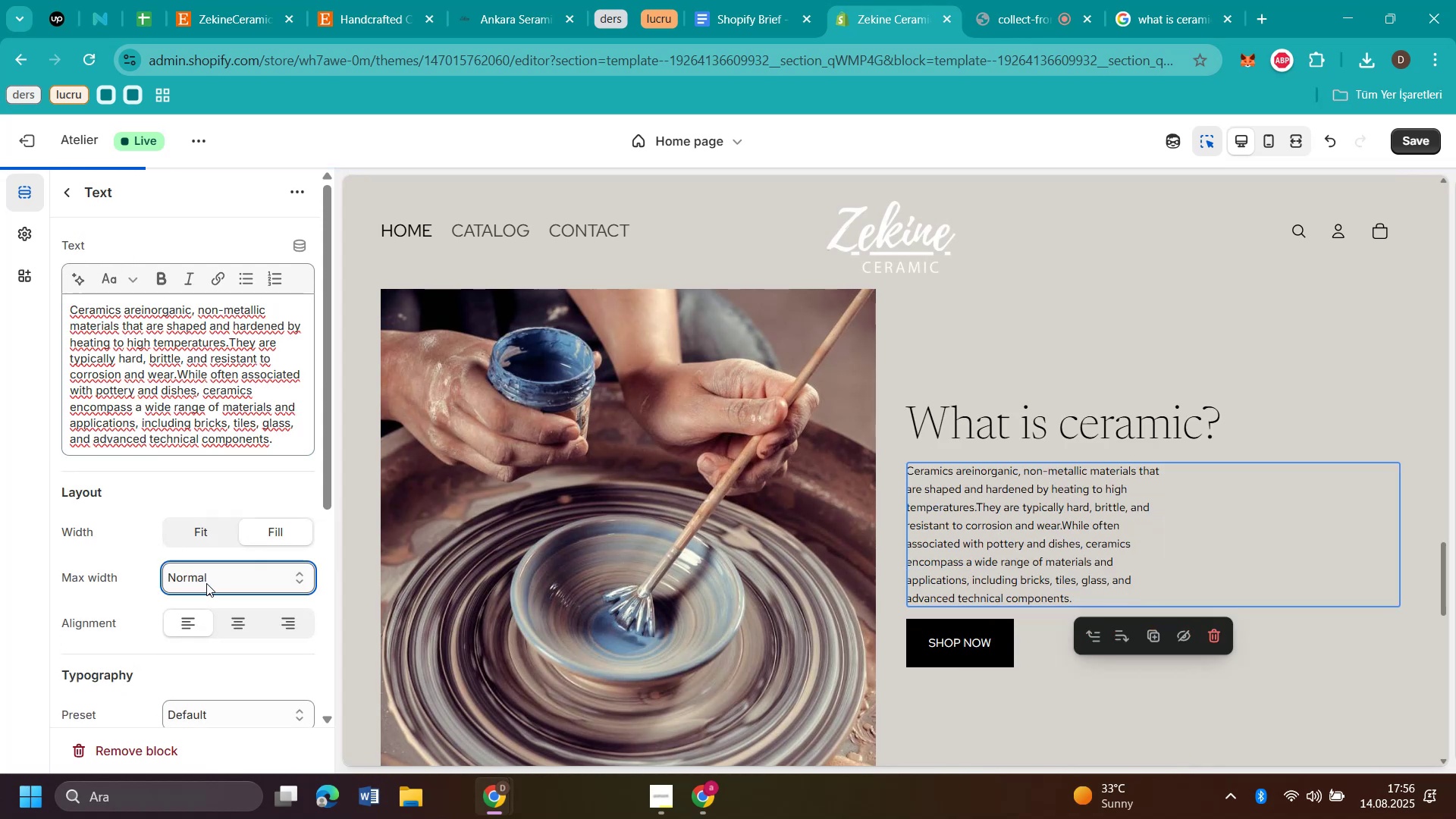 
left_click([208, 575])
 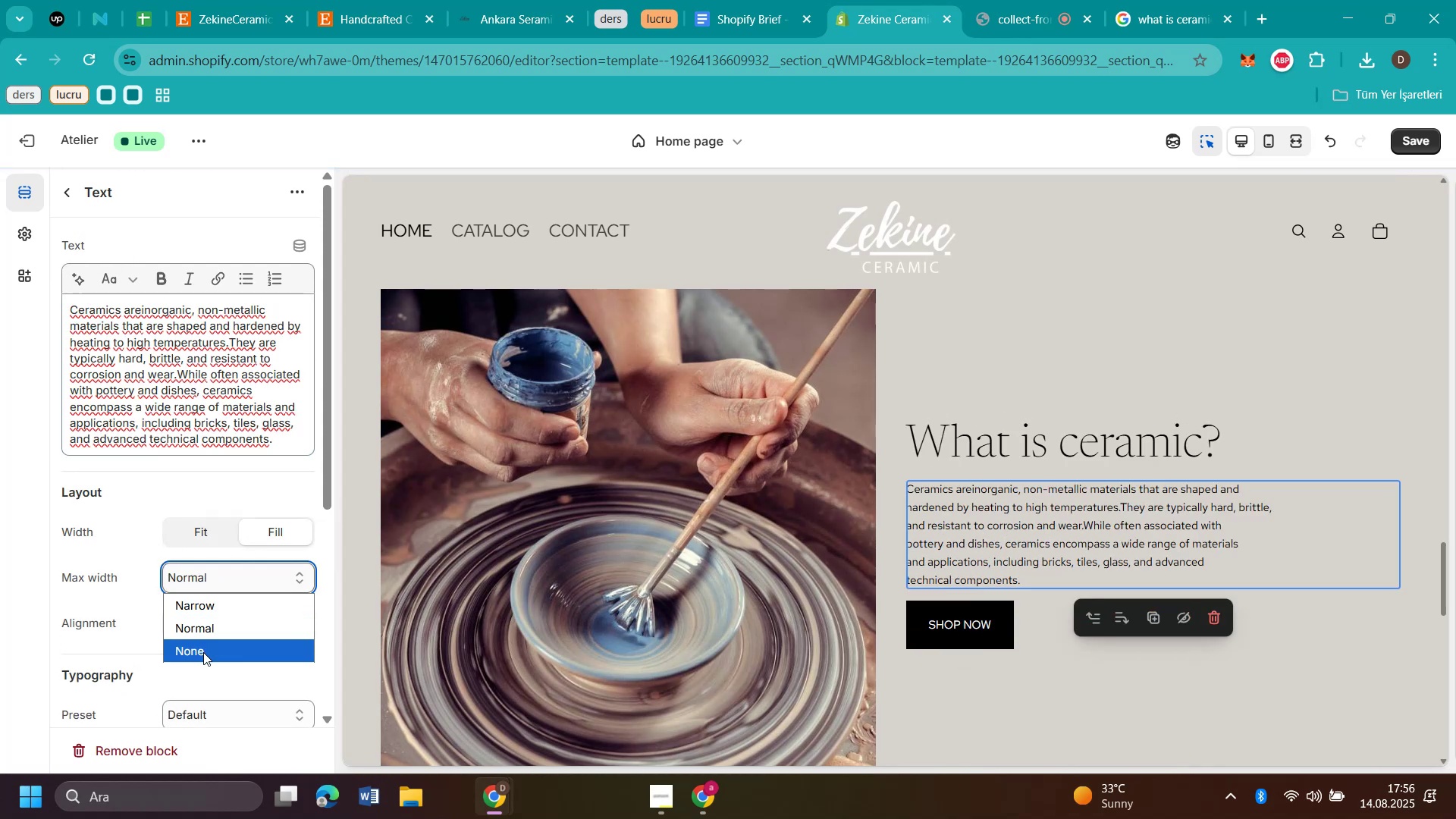 
left_click([202, 652])
 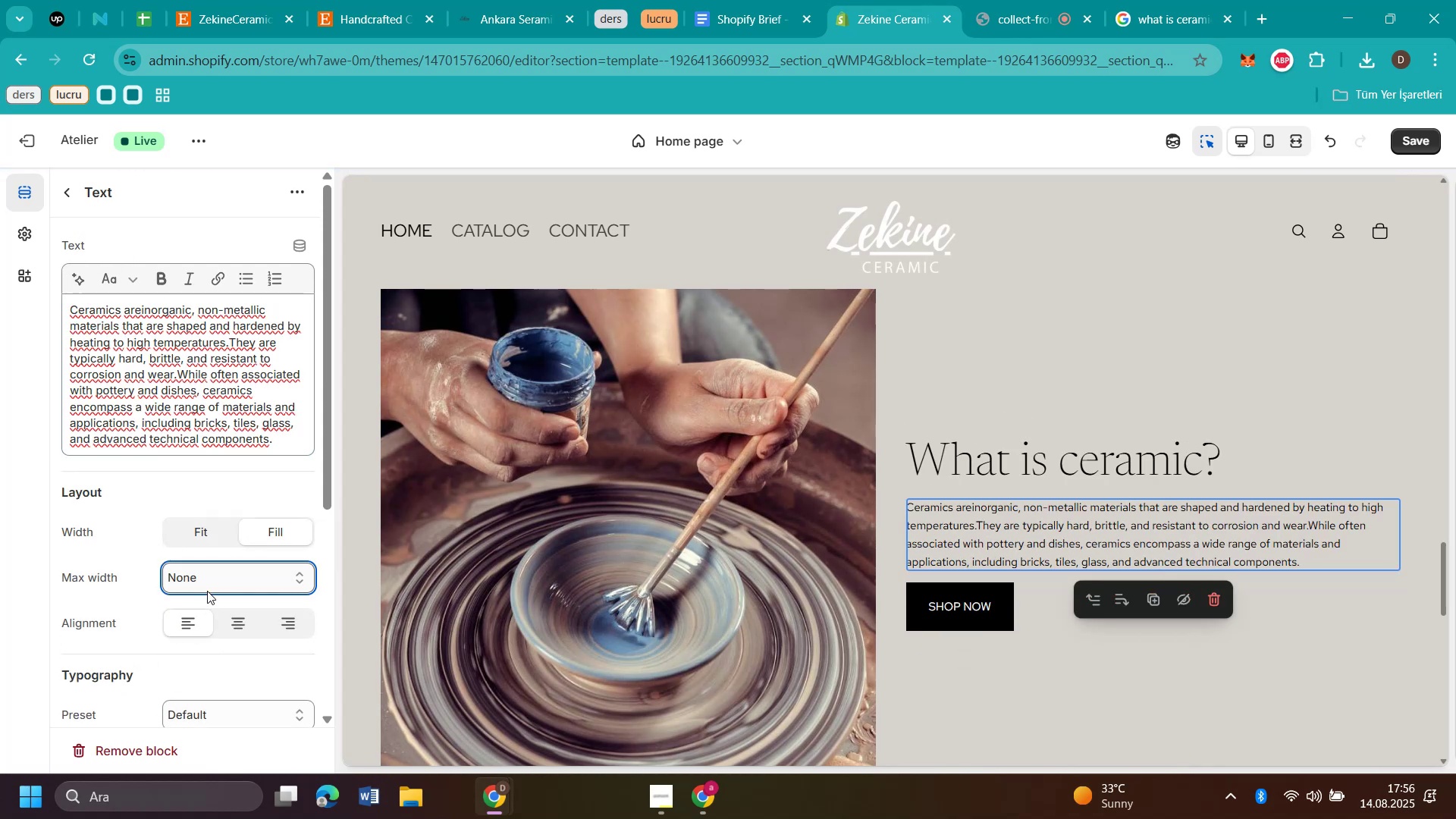 
mouse_move([212, 600])
 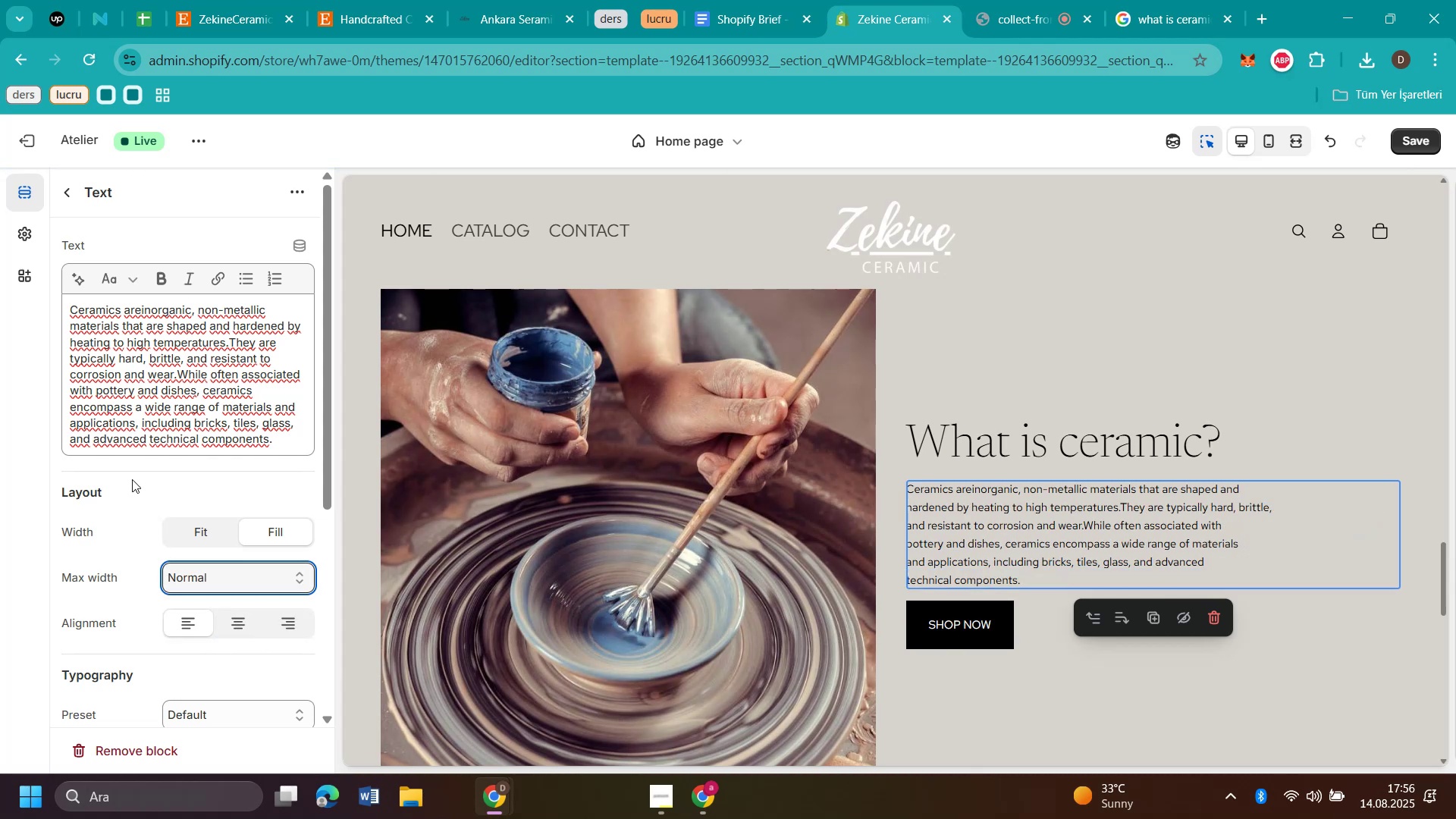 
scroll: coordinate [132, 479], scroll_direction: down, amount: 3.0
 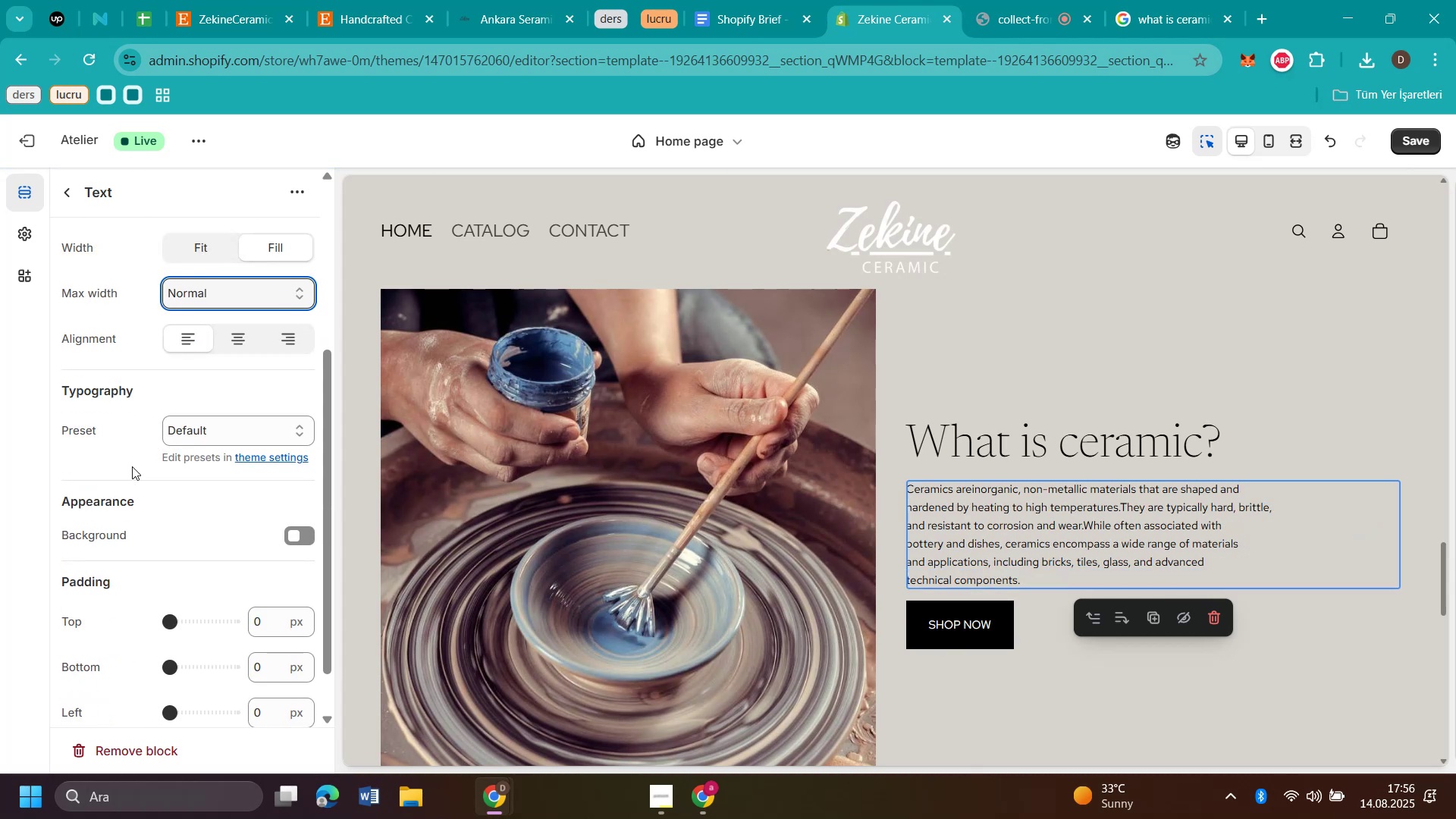 
left_click([238, 334])
 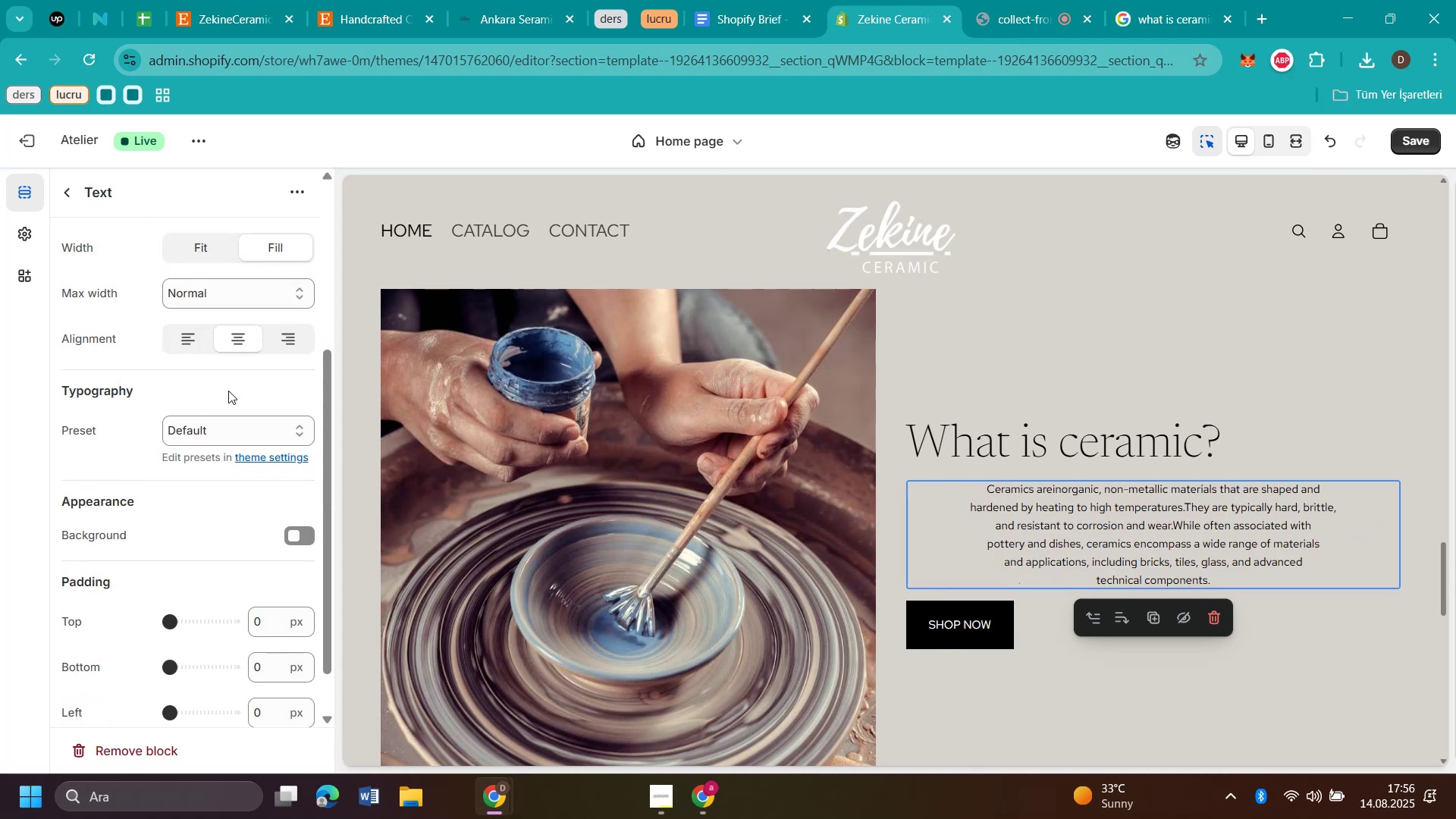 
scroll: coordinate [225, 391], scroll_direction: up, amount: 3.0
 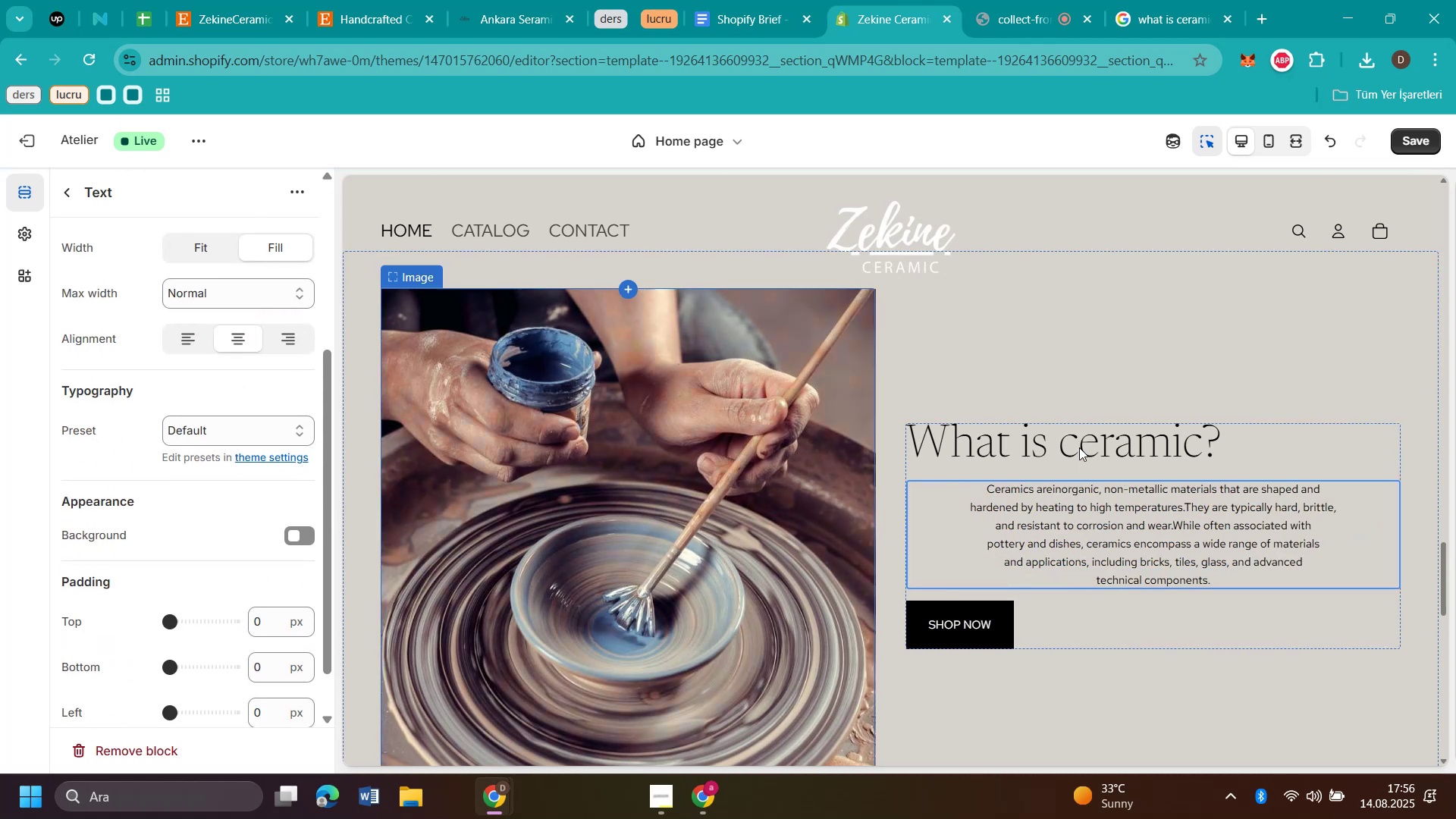 
left_click([1079, 444])
 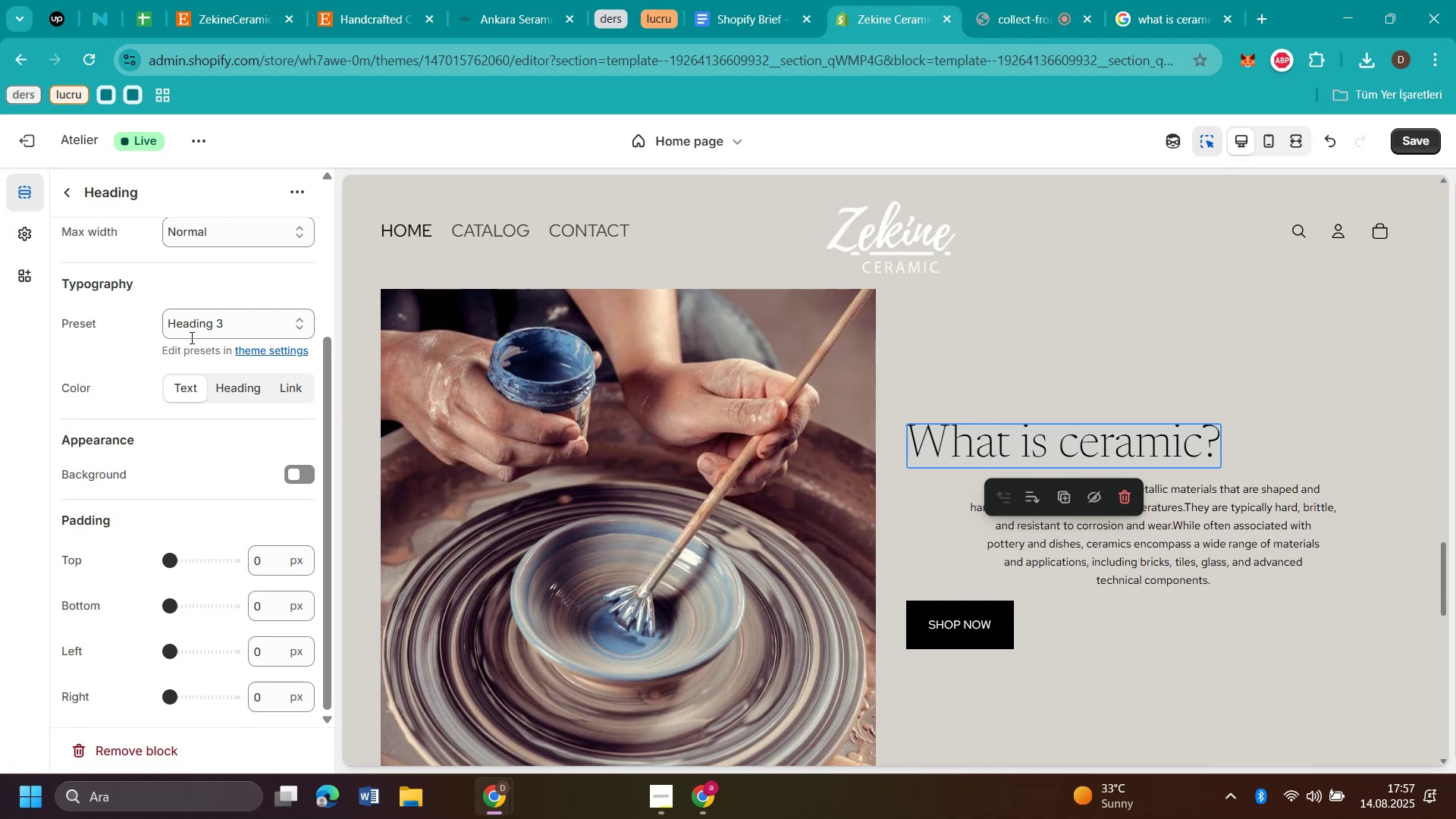 
scroll: coordinate [205, 300], scroll_direction: up, amount: 2.0
 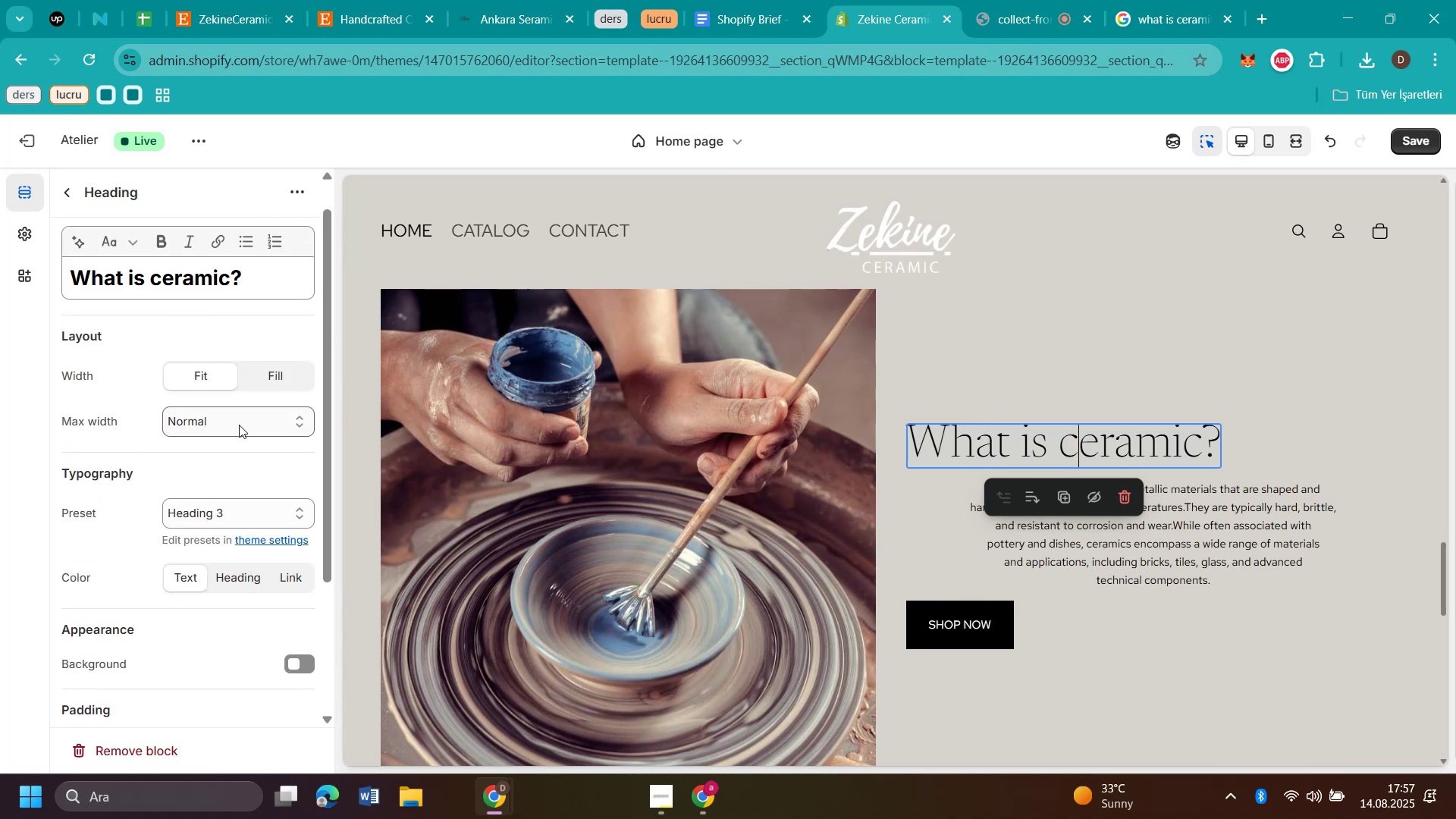 
left_click([243, 431])
 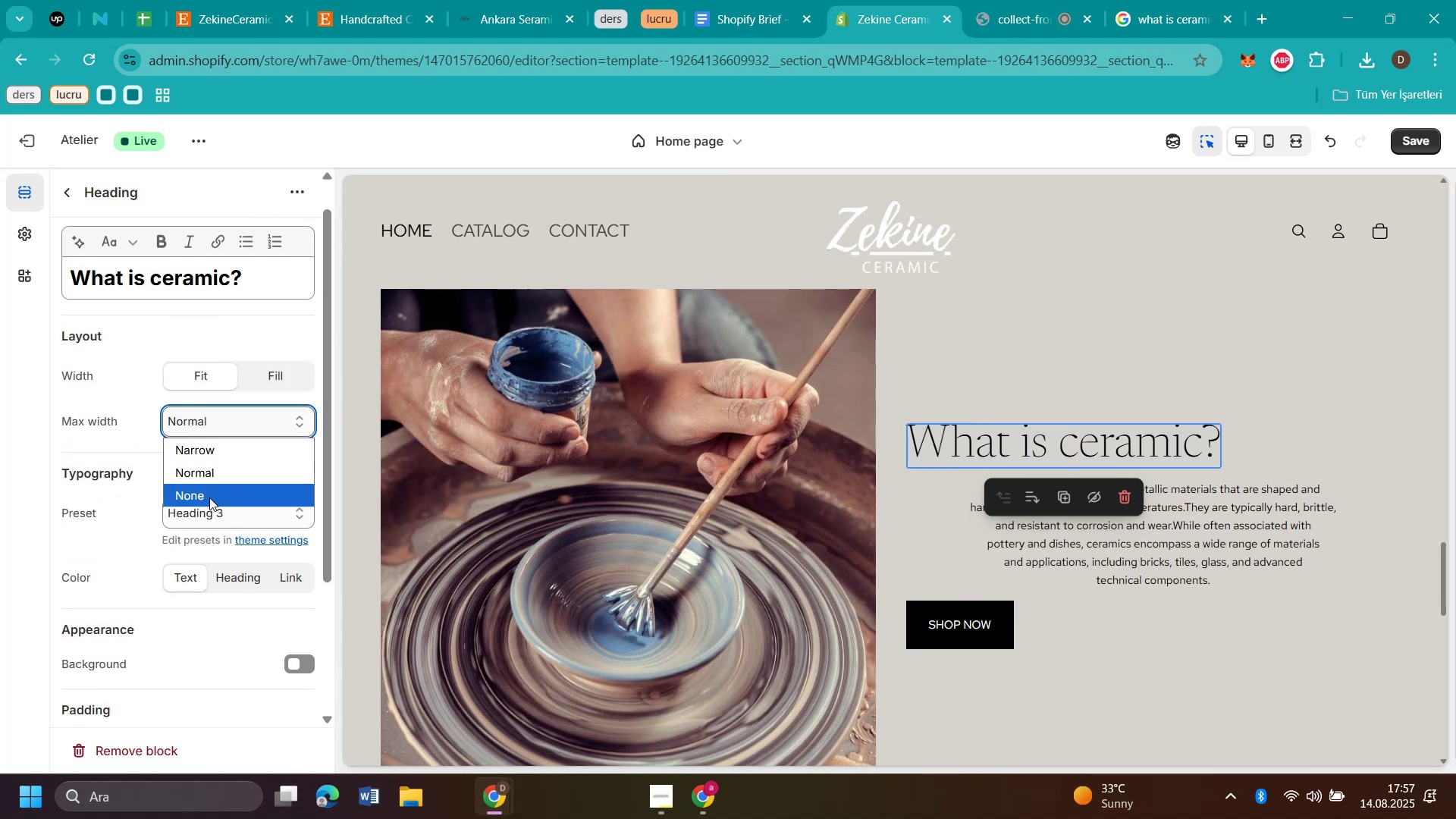 
left_click([209, 497])
 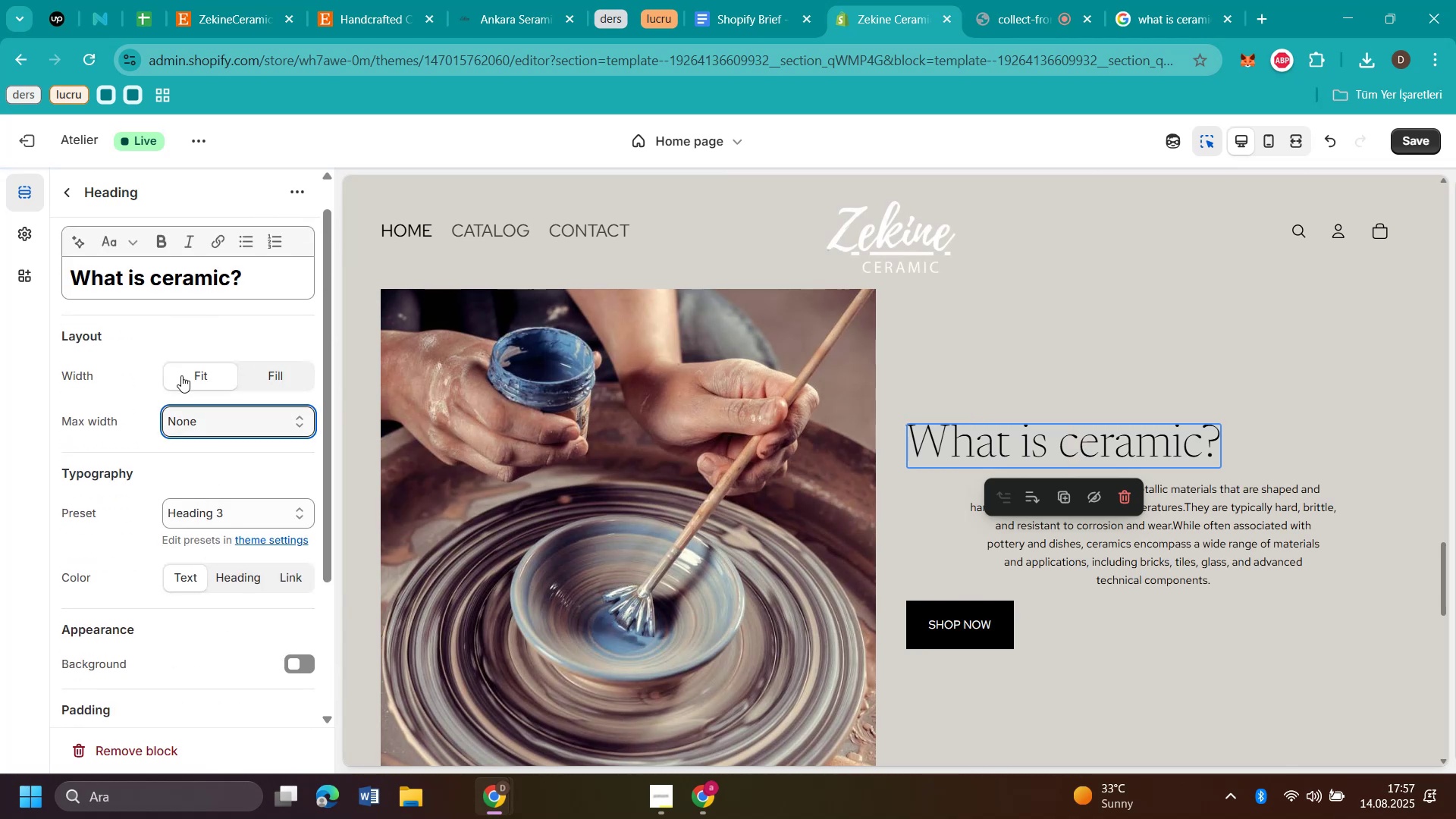 
left_click([191, 431])
 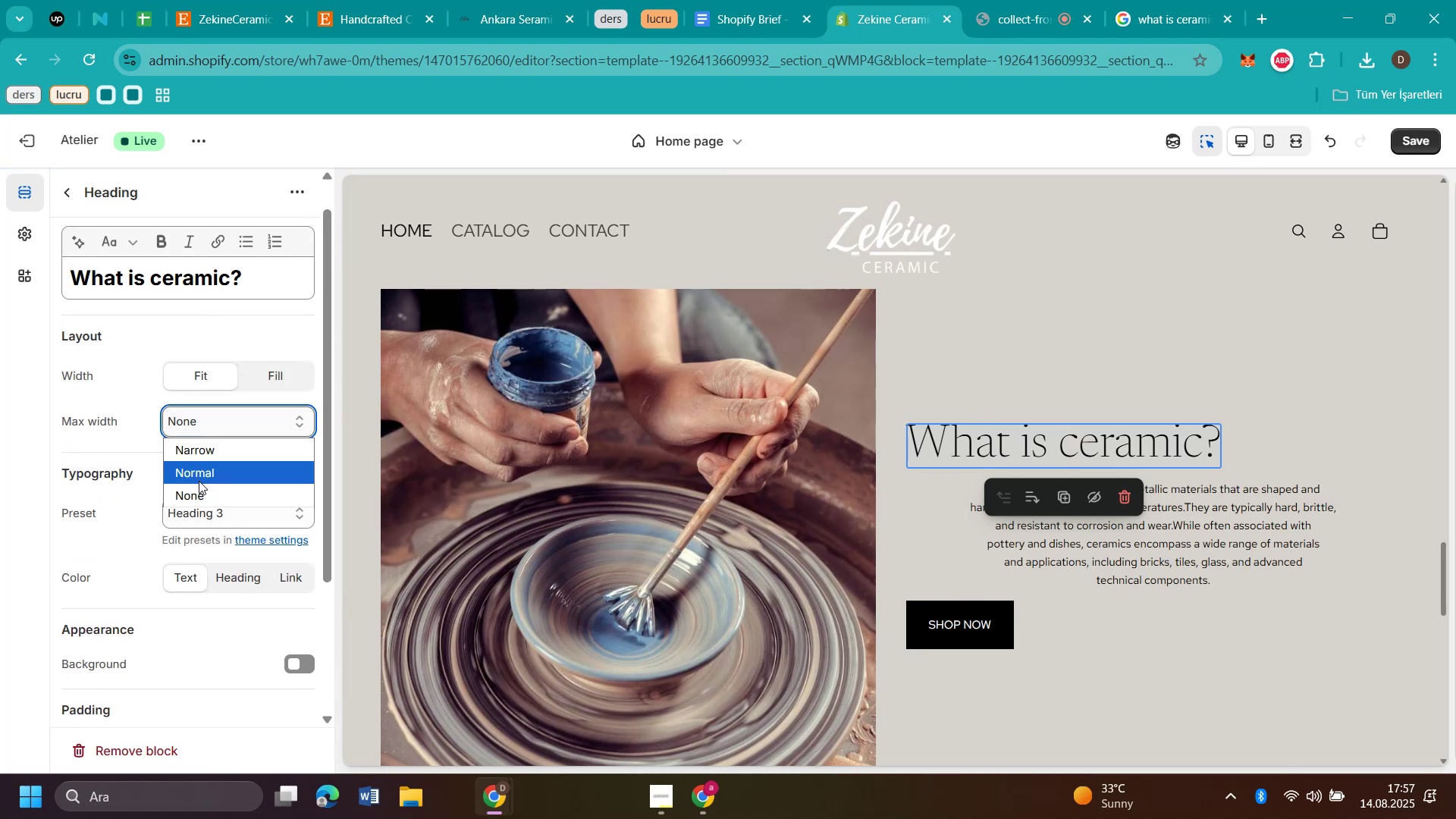 
left_click([199, 481])
 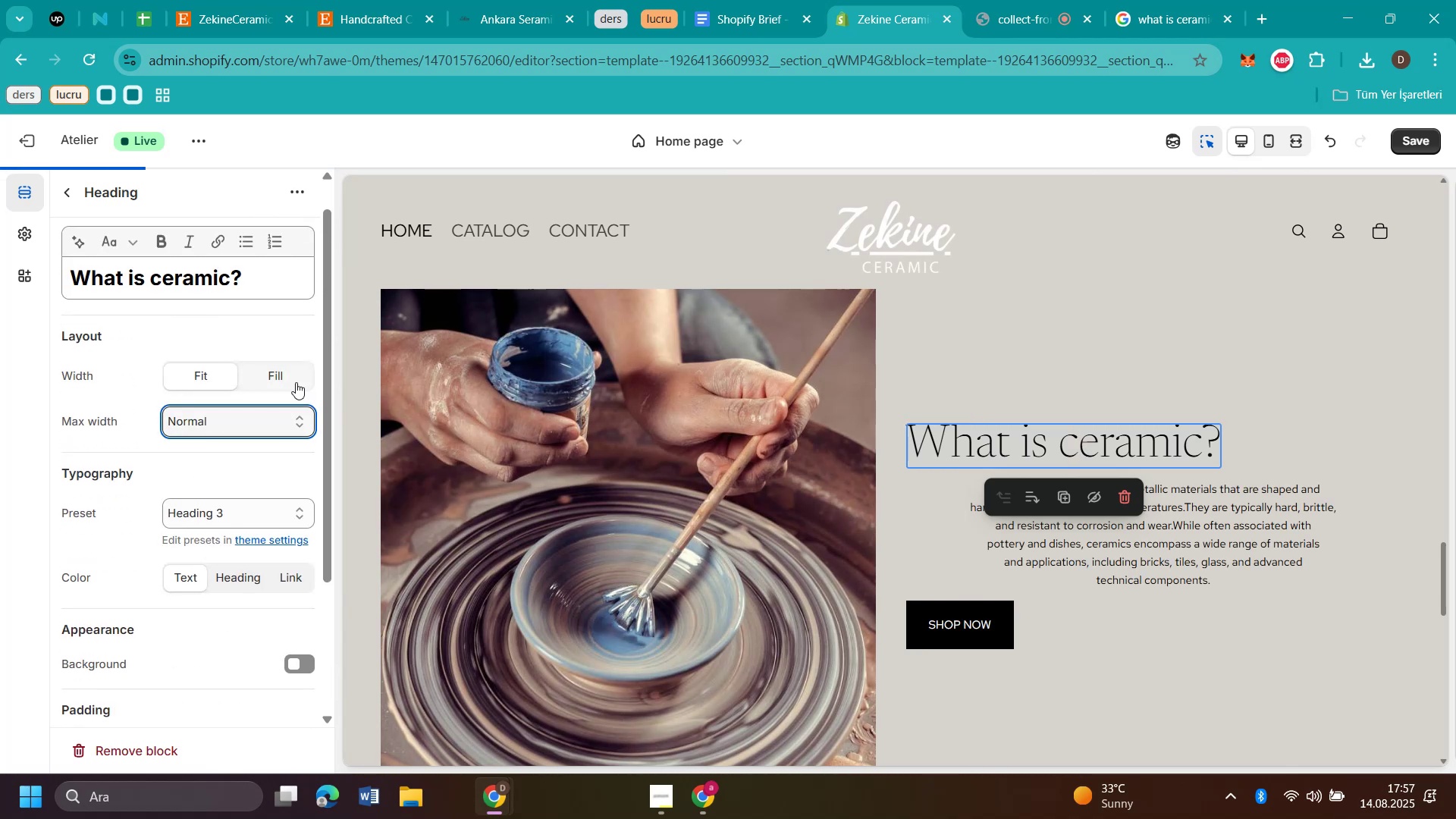 
left_click([287, 377])
 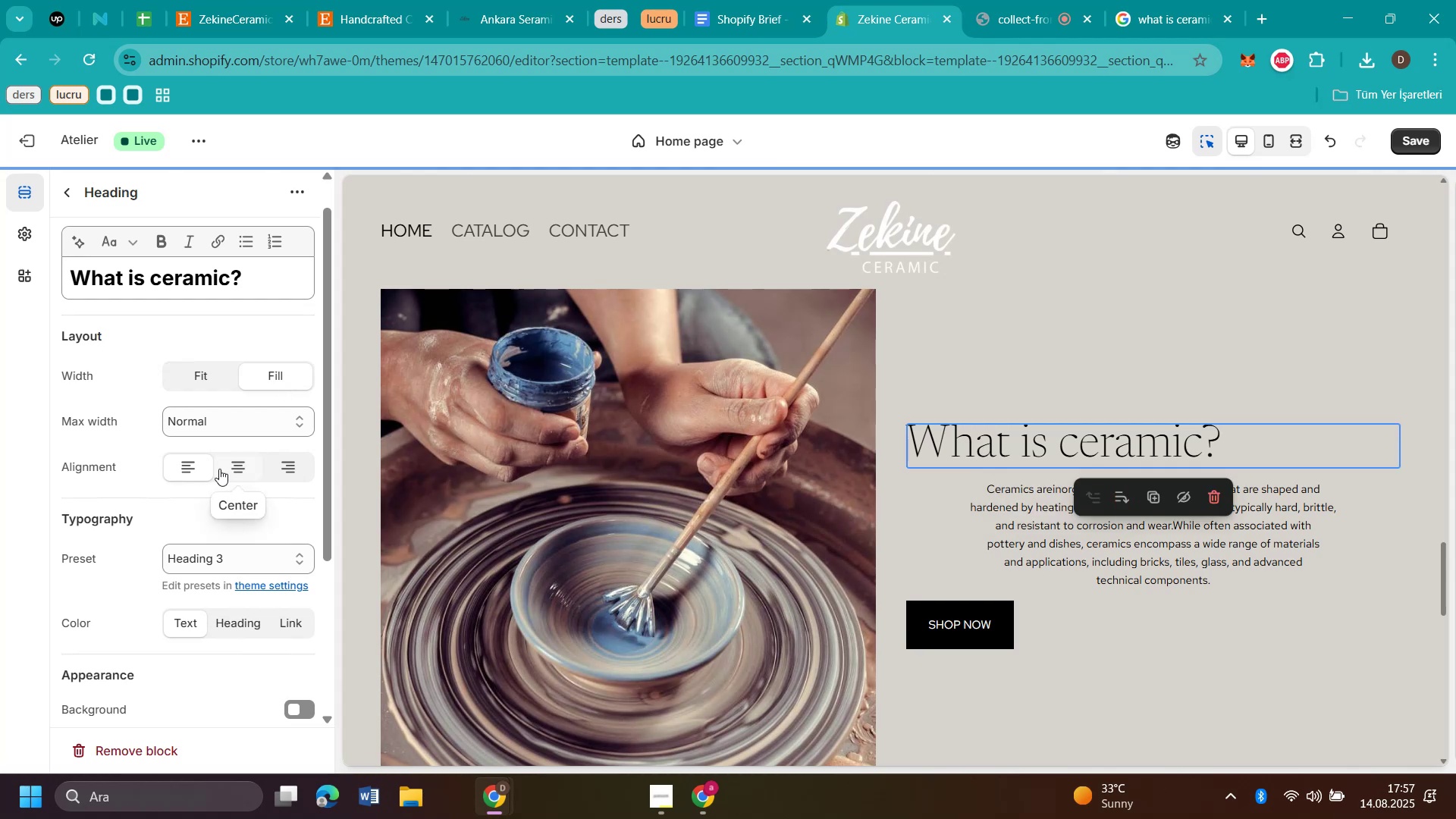 
left_click([245, 466])
 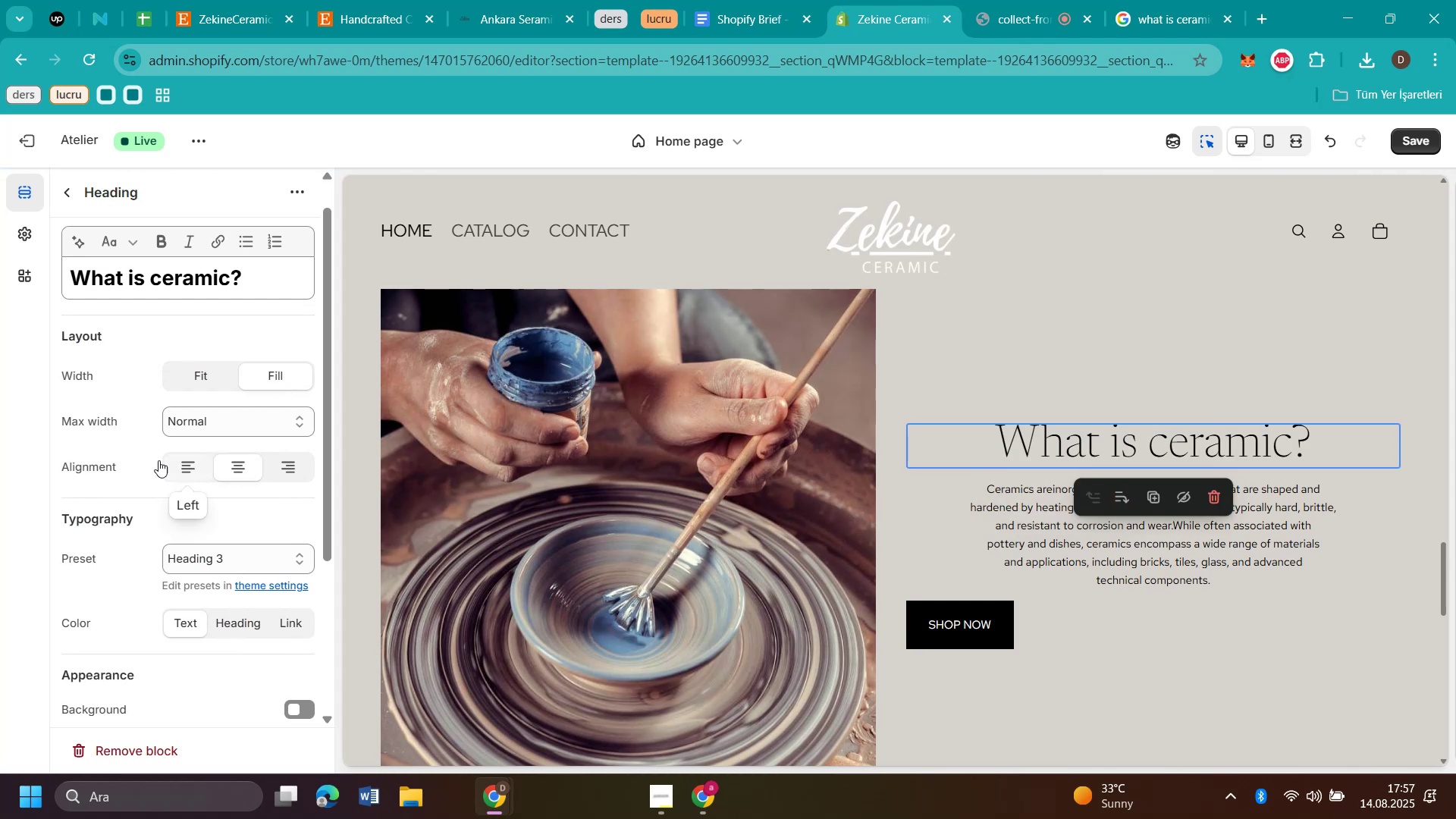 
left_click([142, 457])
 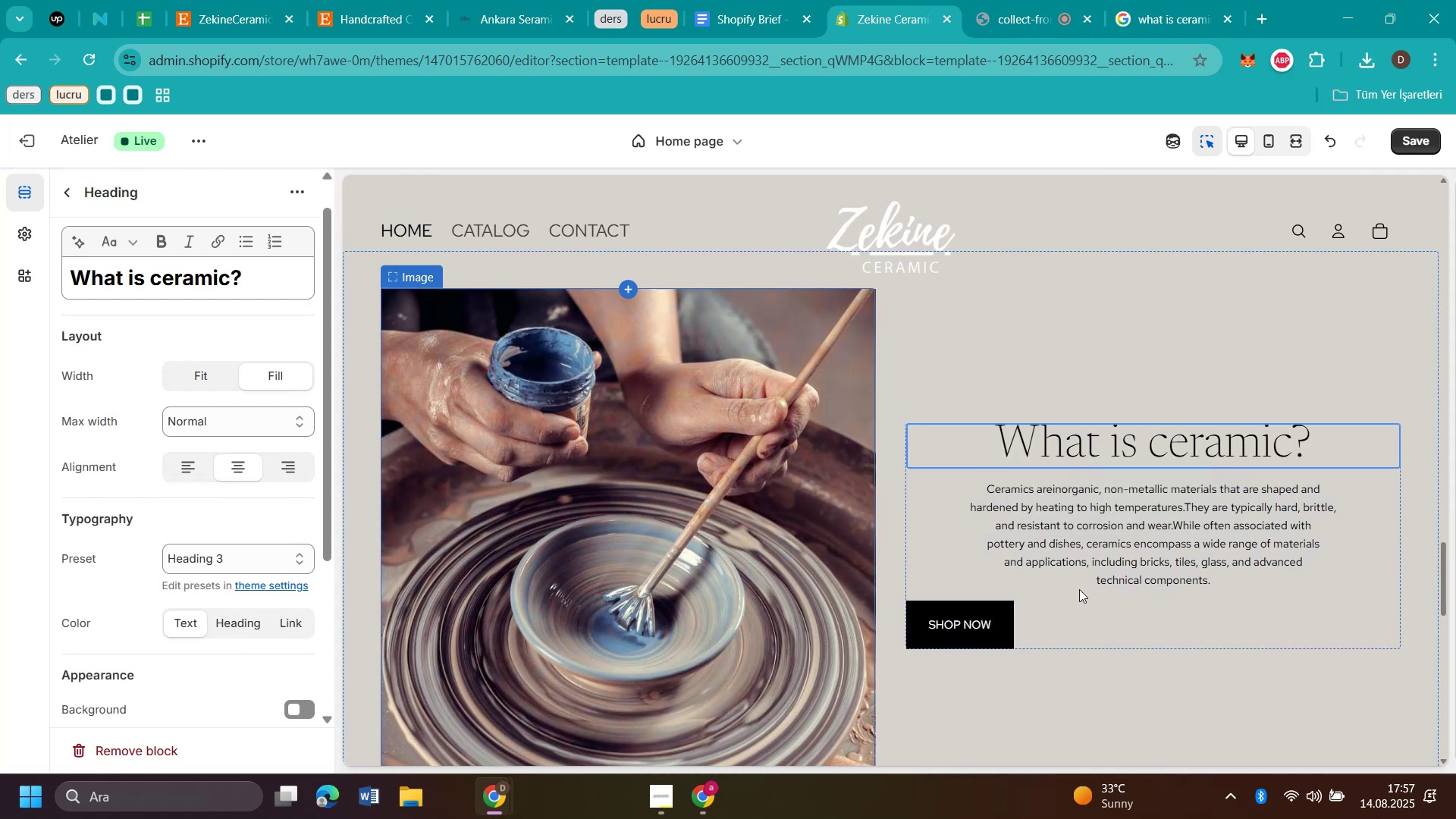 
left_click([1097, 565])
 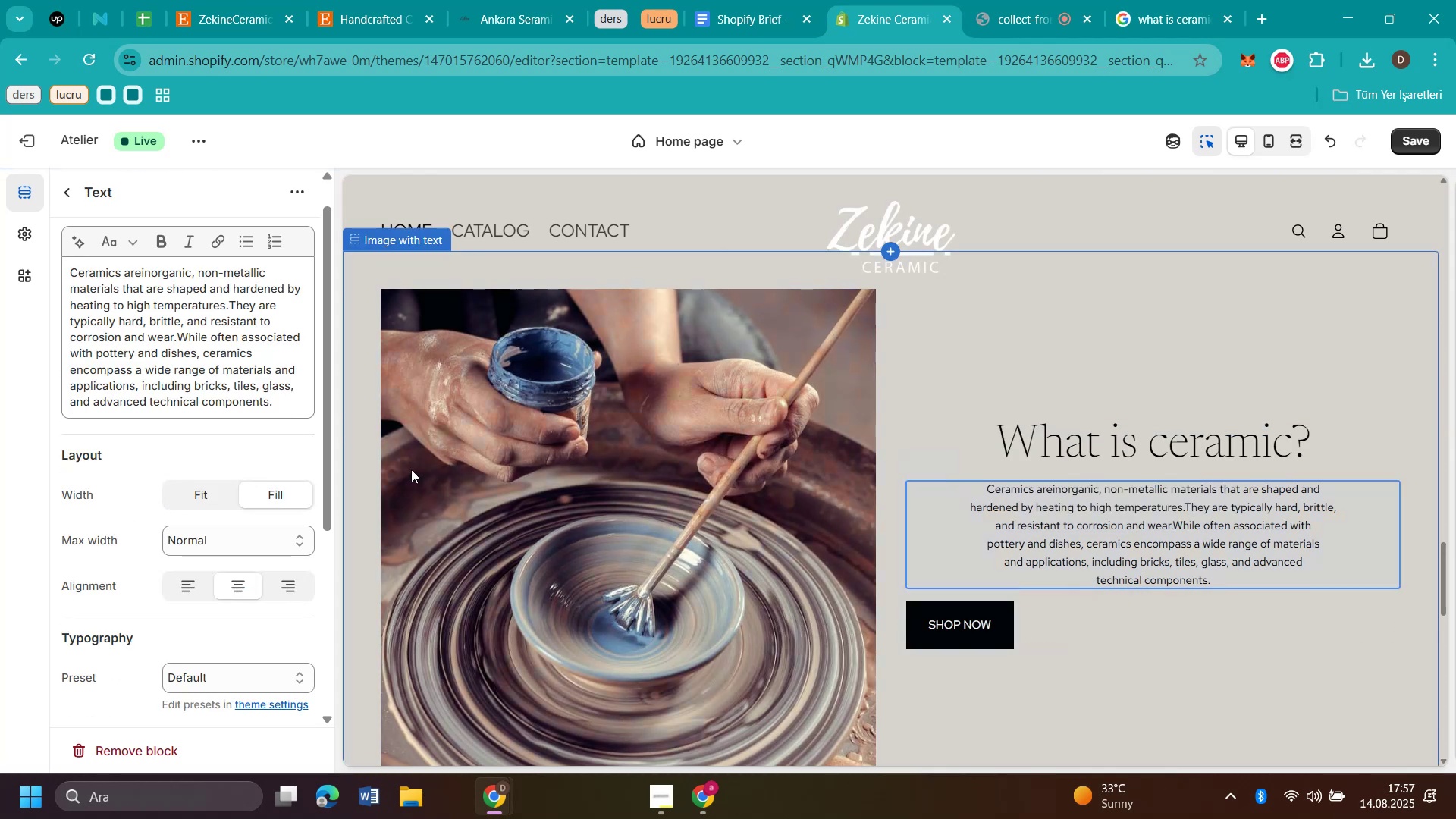 
scroll: coordinate [224, 405], scroll_direction: up, amount: 3.0
 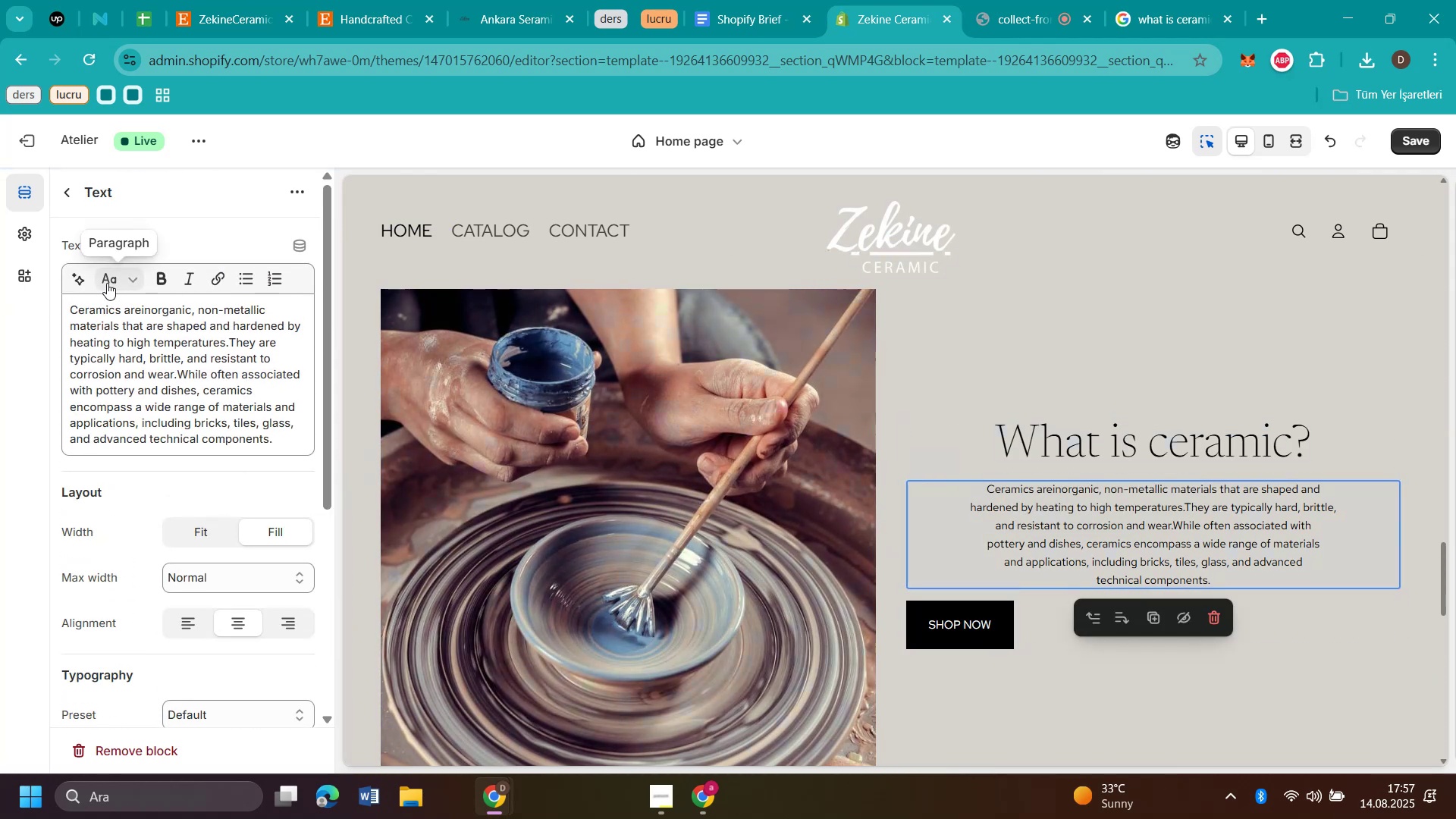 
left_click([107, 283])
 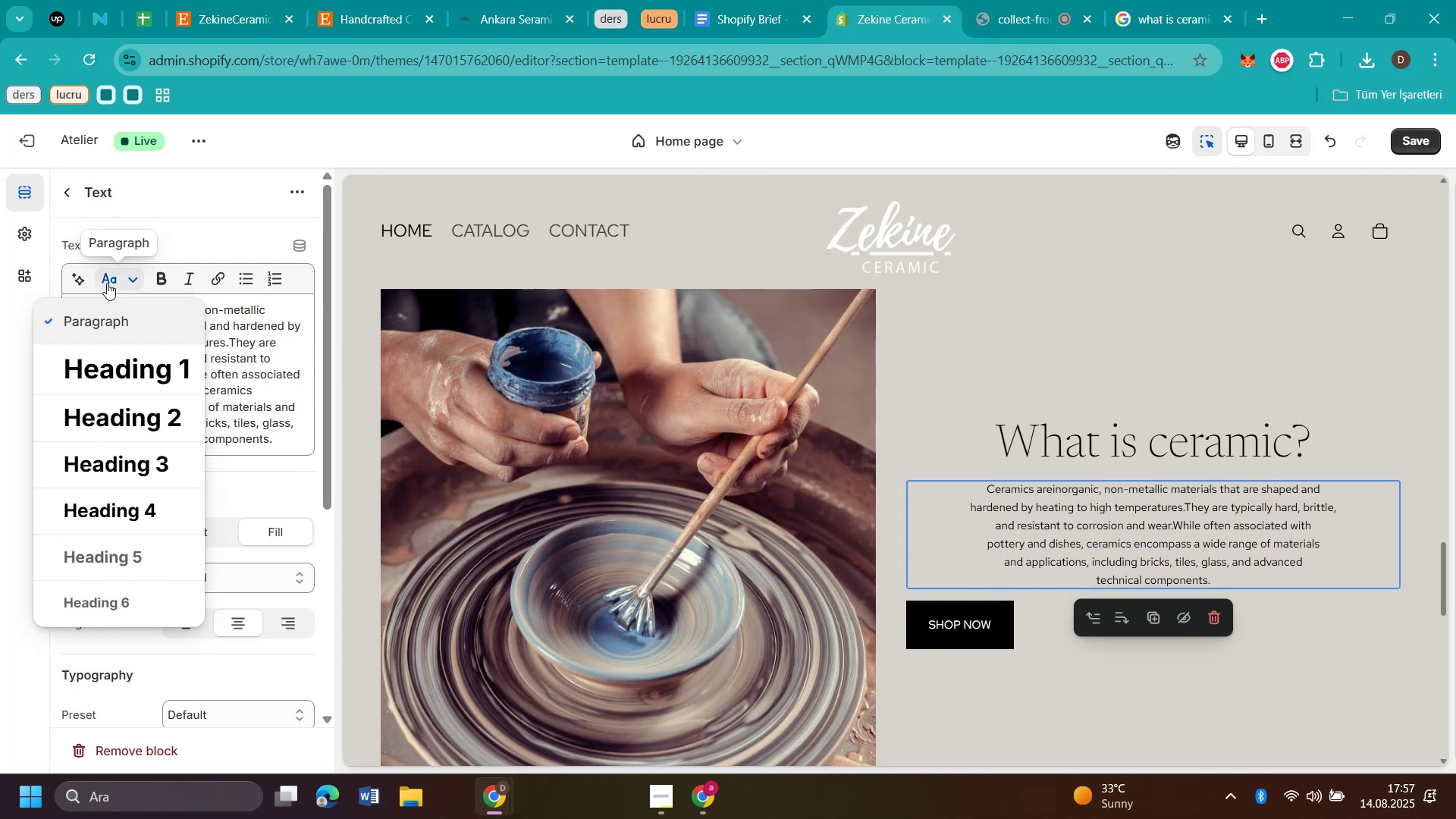 
wait(5.5)
 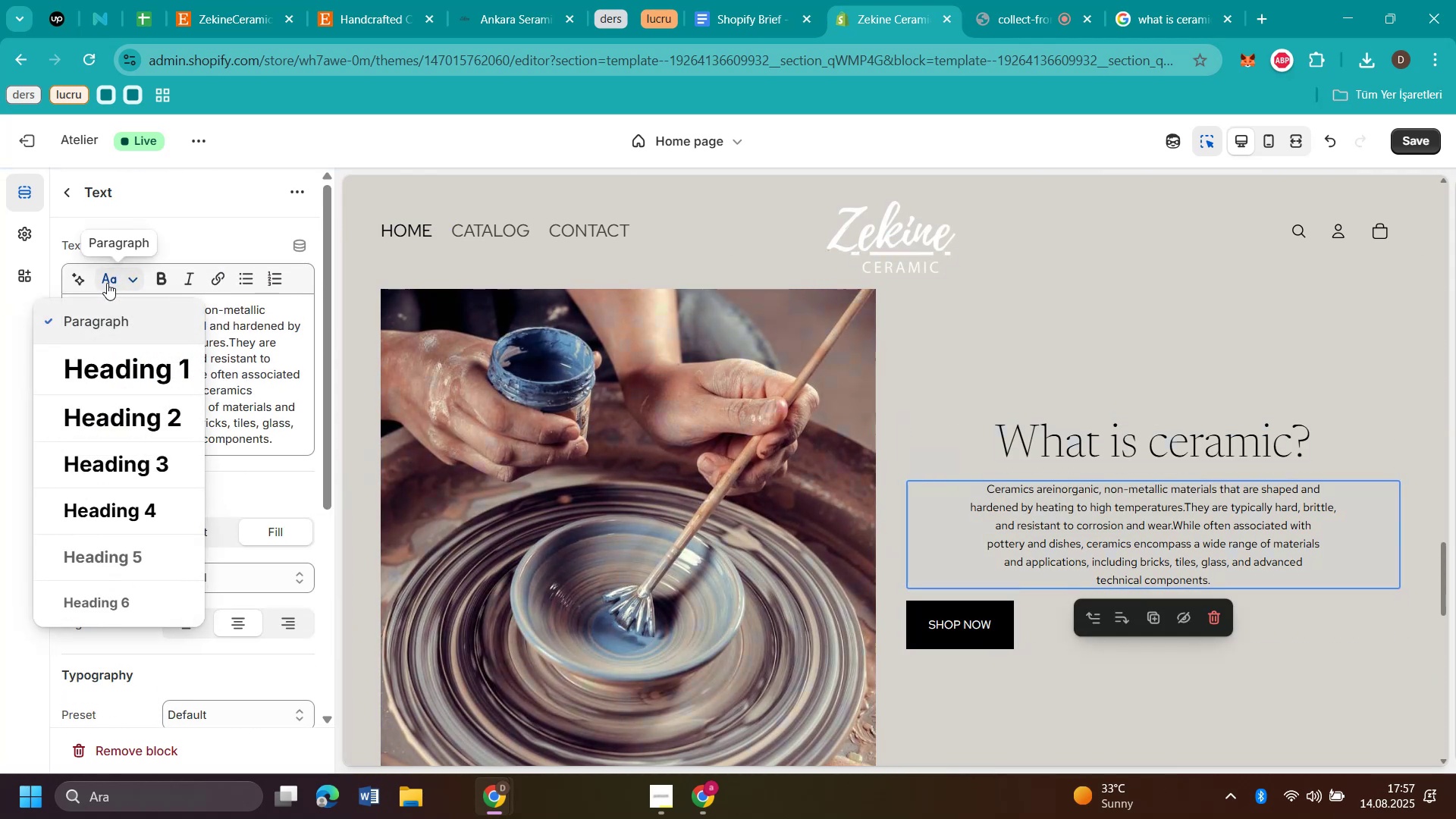 
left_click([107, 283])
 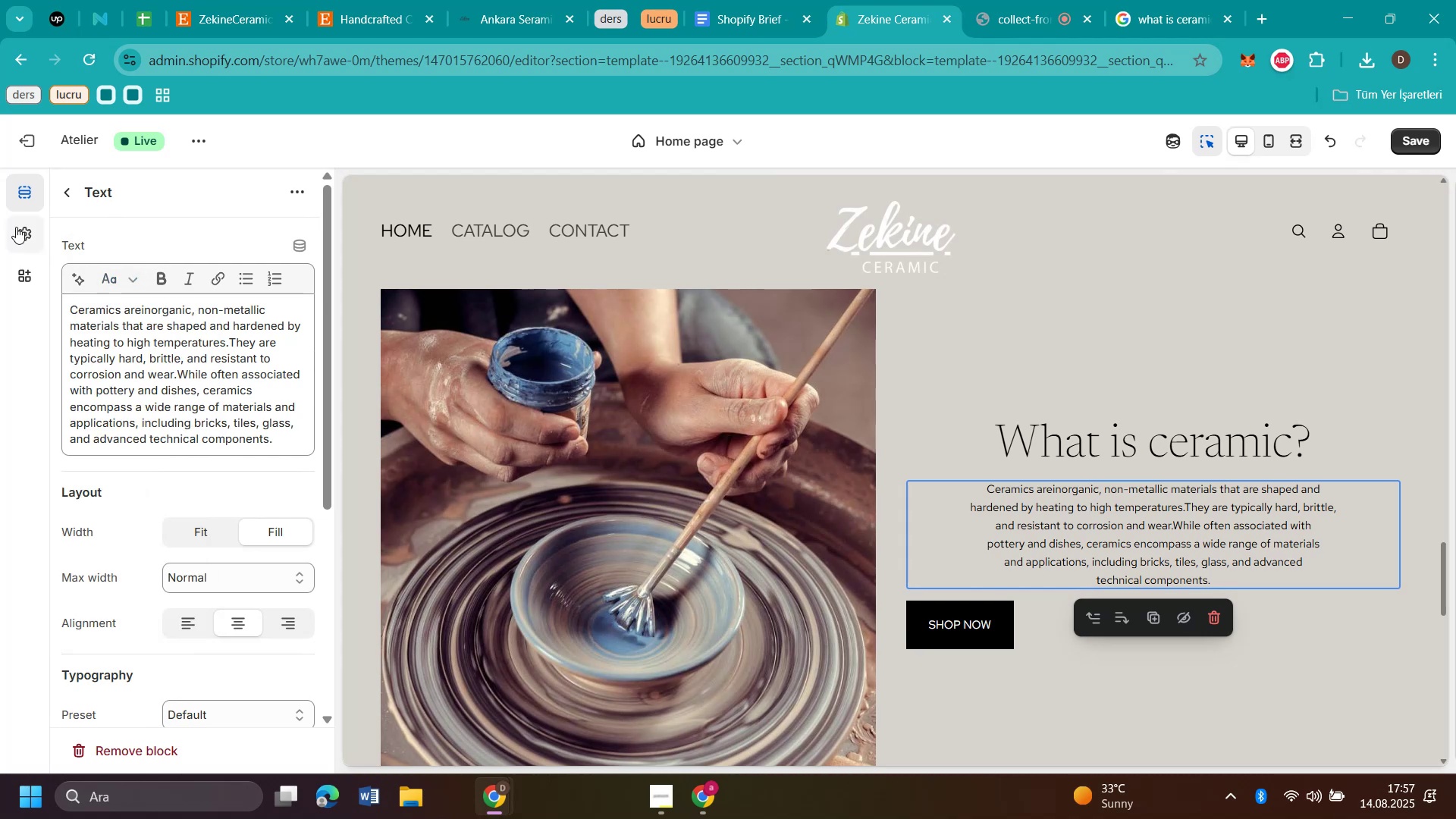 
left_click([16, 227])
 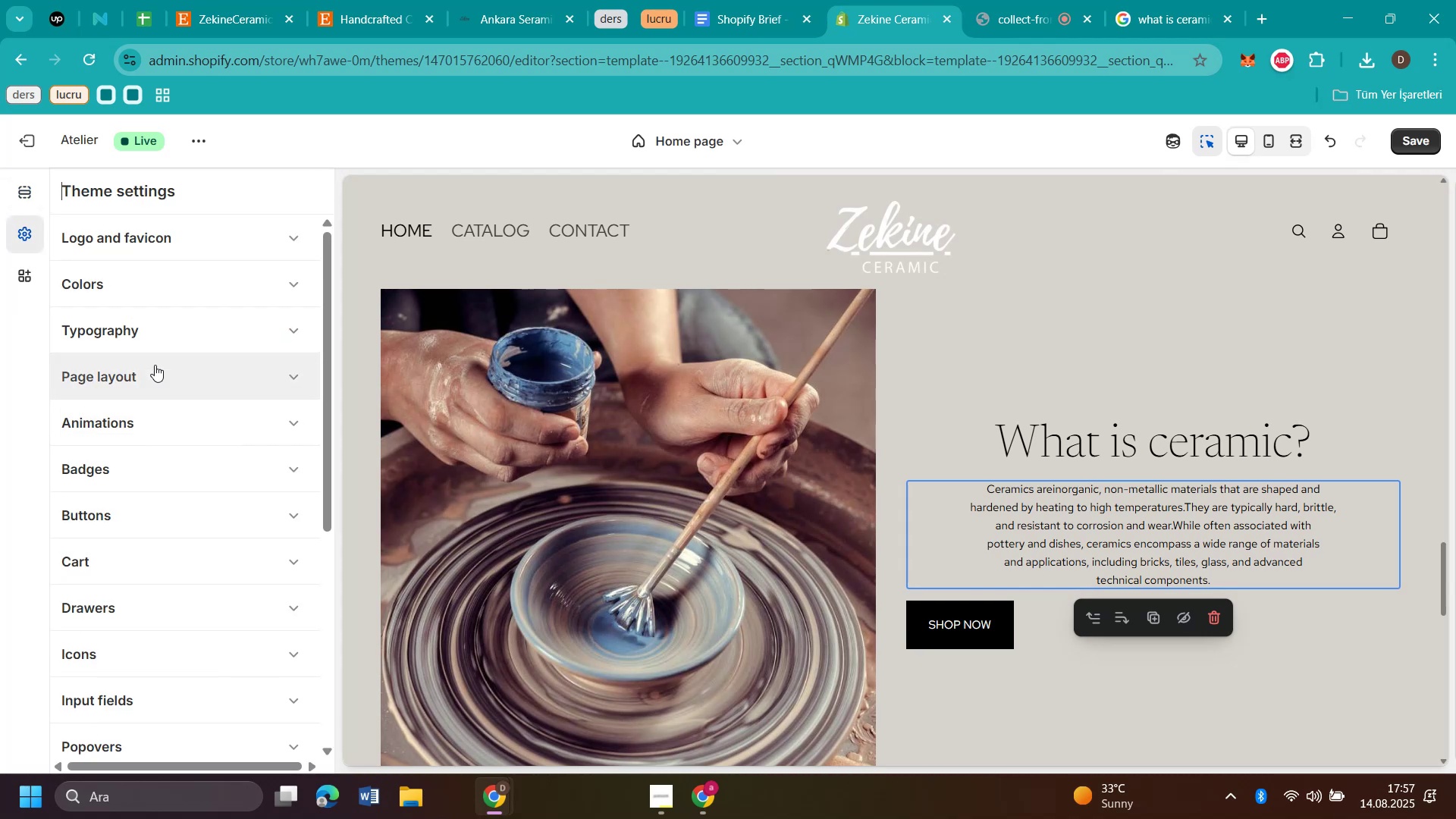 
left_click([158, 326])
 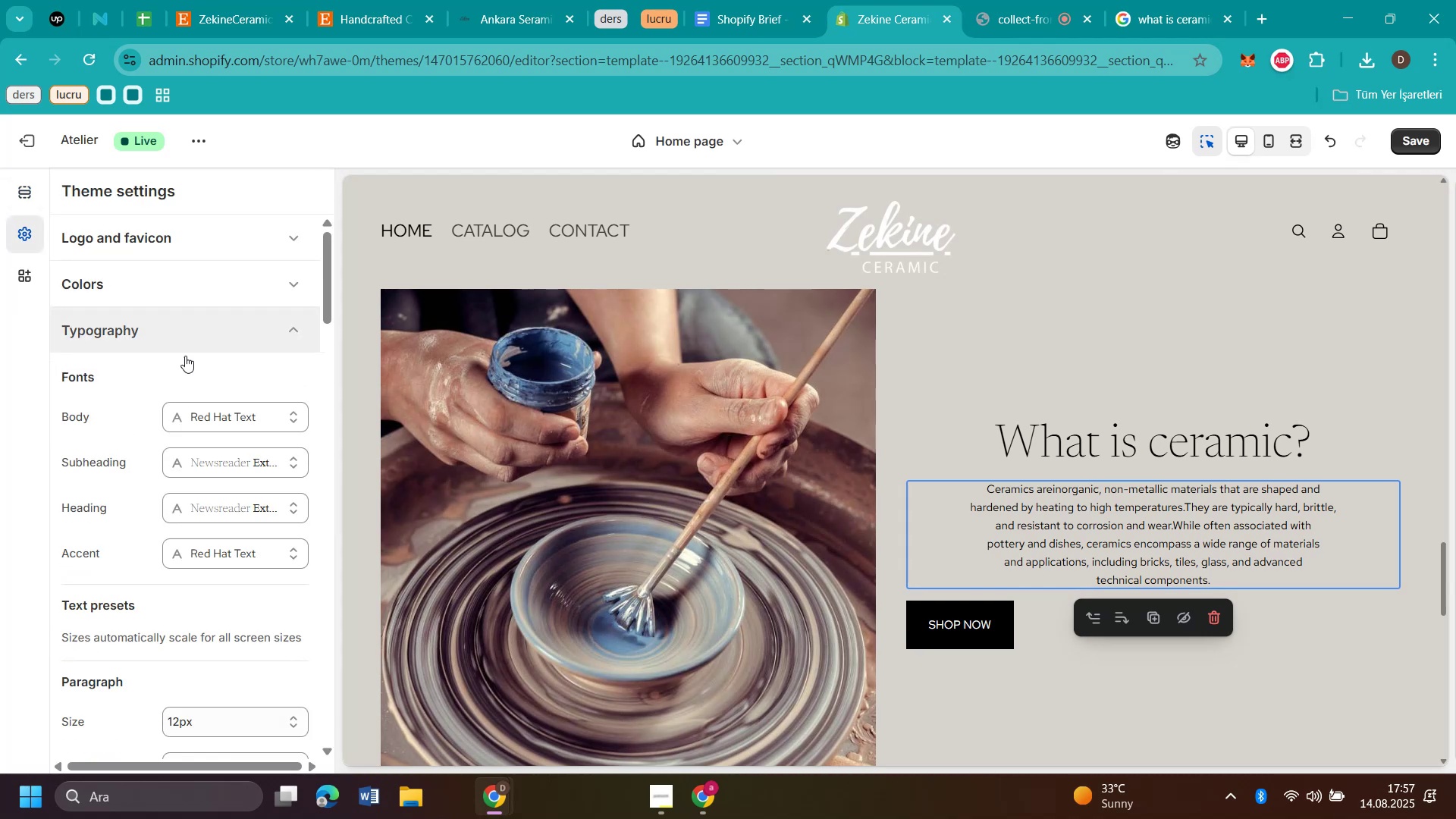 
scroll: coordinate [190, 361], scroll_direction: down, amount: 4.0
 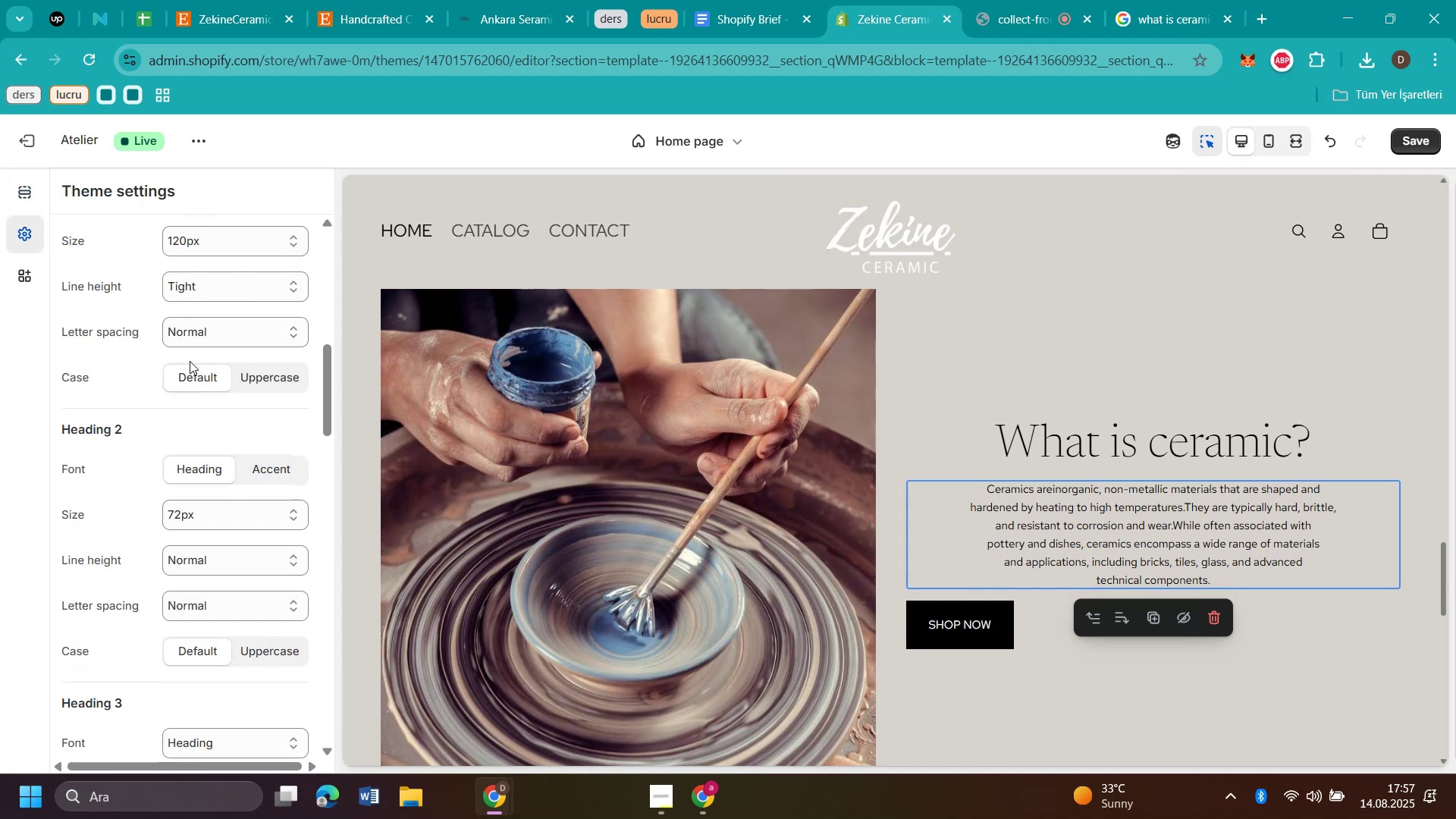 
scroll: coordinate [190, 361], scroll_direction: up, amount: 3.0
 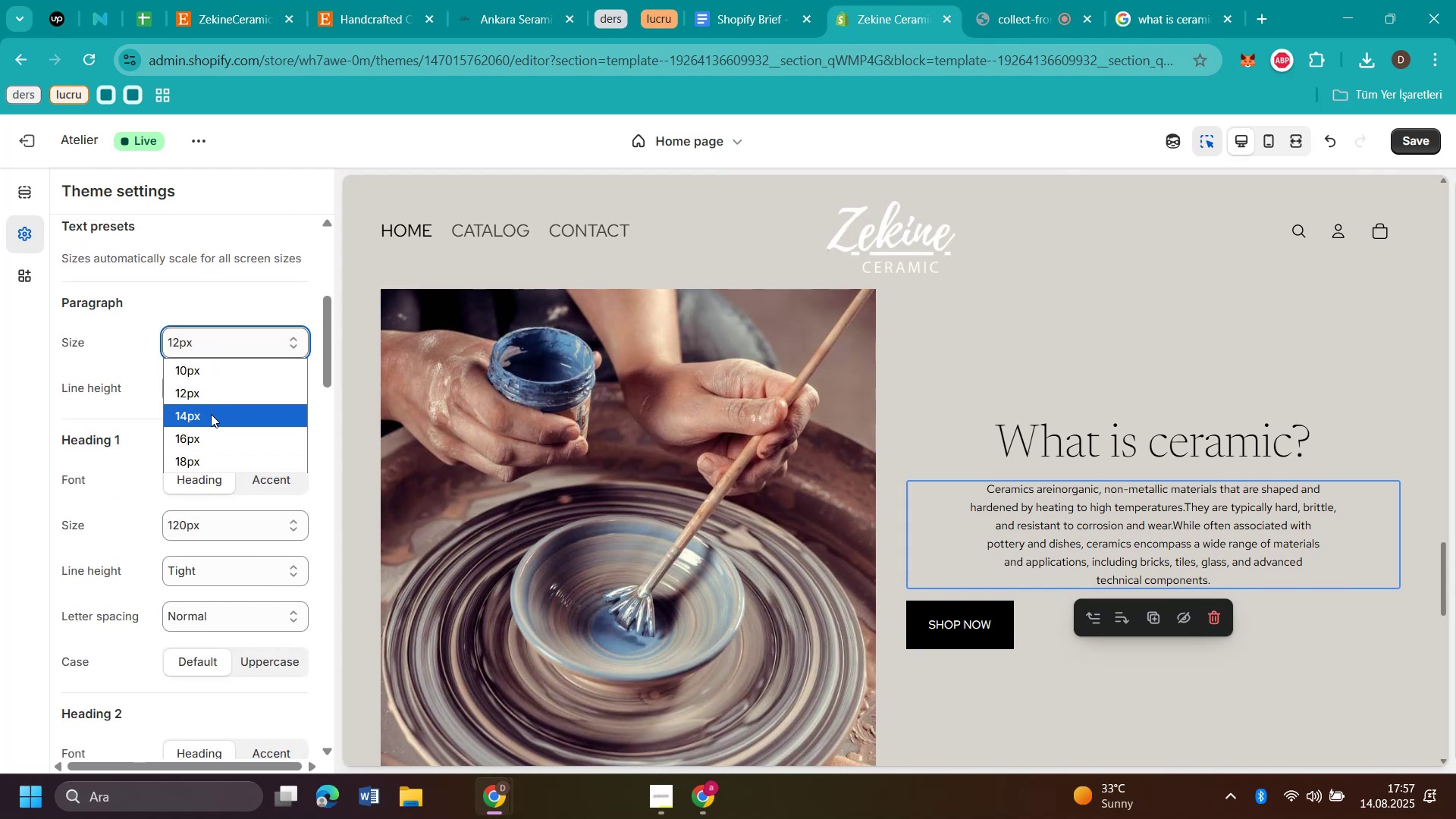 
wait(8.52)
 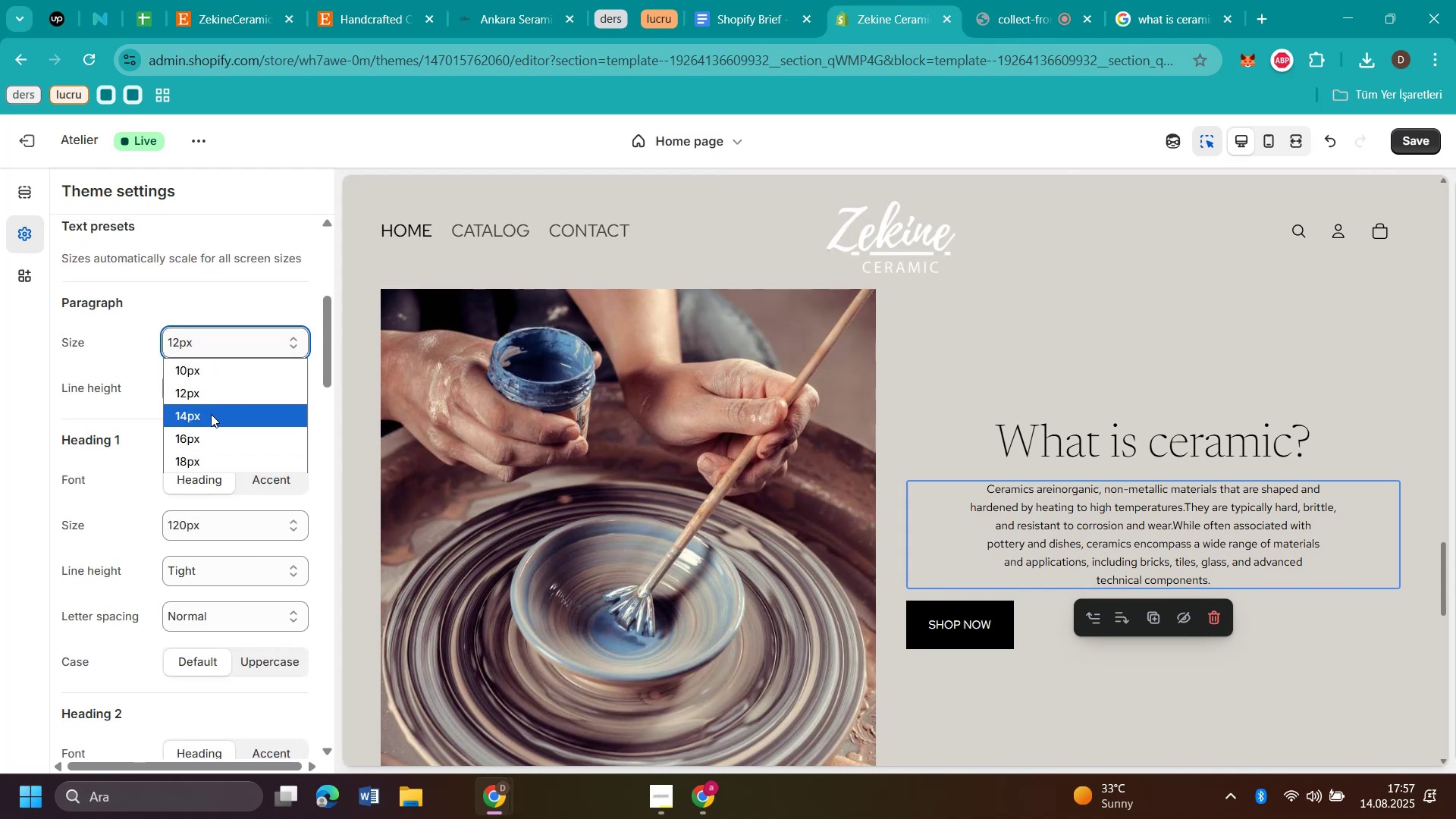 
left_click([200, 344])
 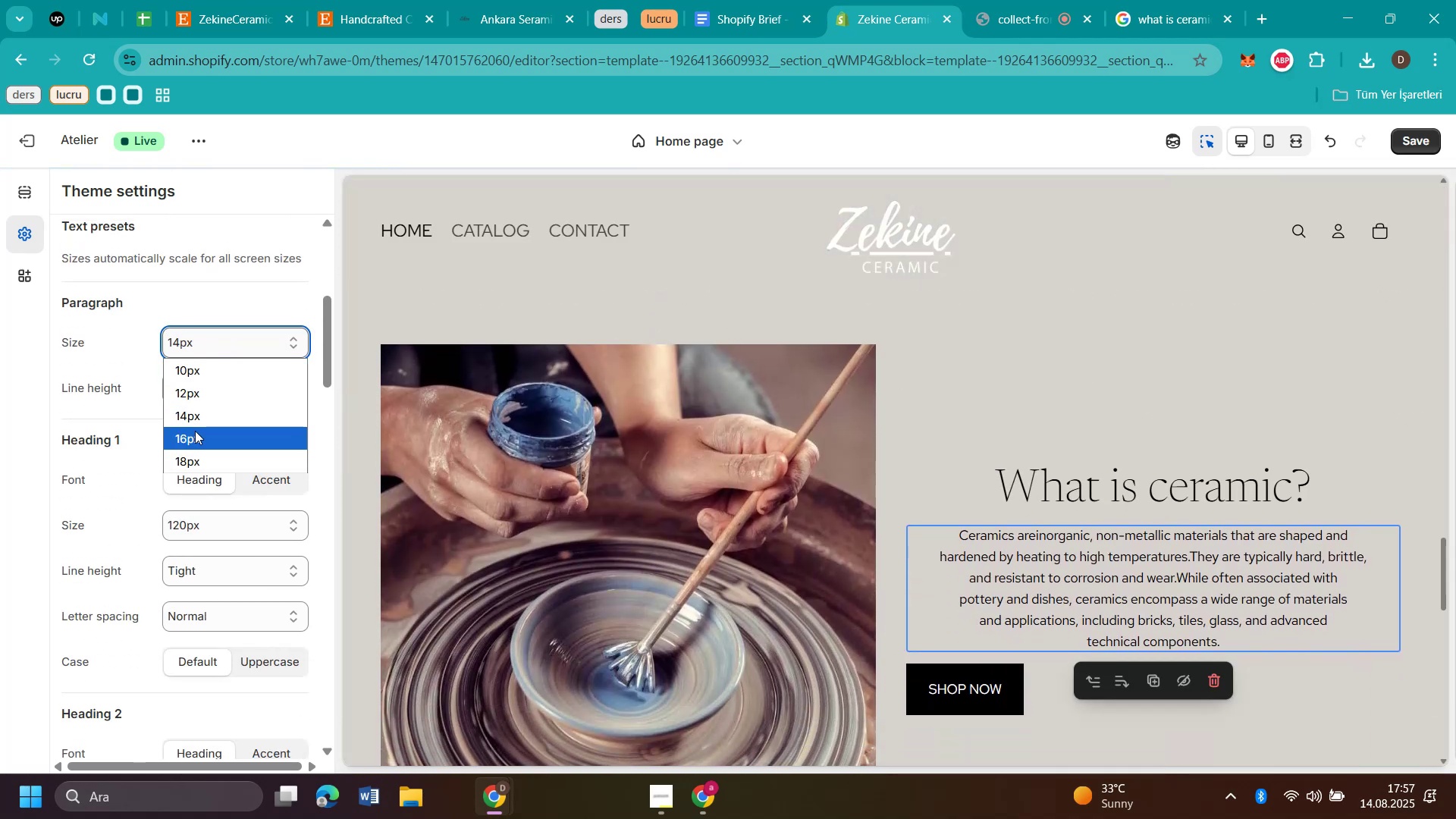 
left_click([194, 432])
 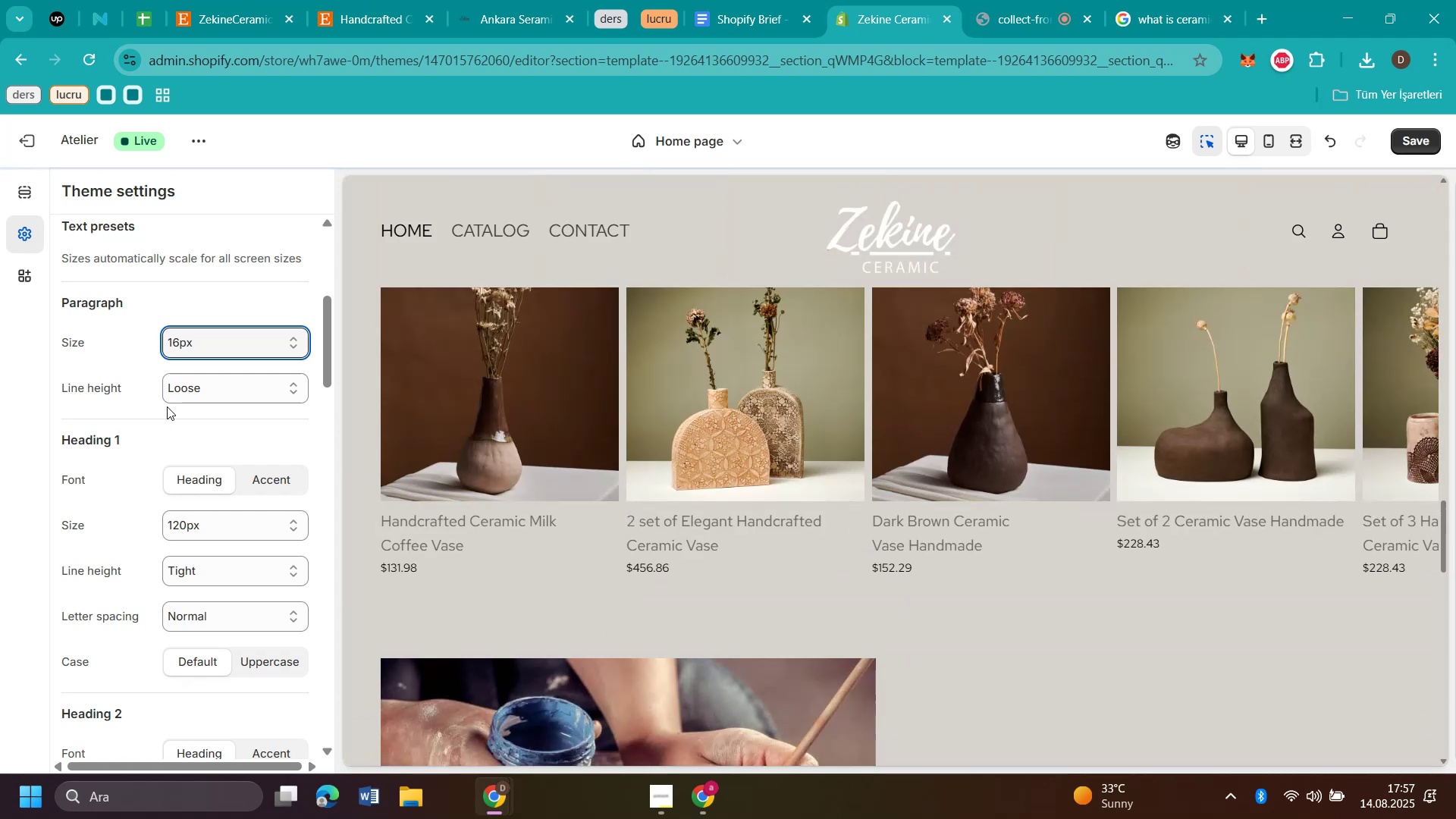 
scroll: coordinate [202, 438], scroll_direction: down, amount: 10.0
 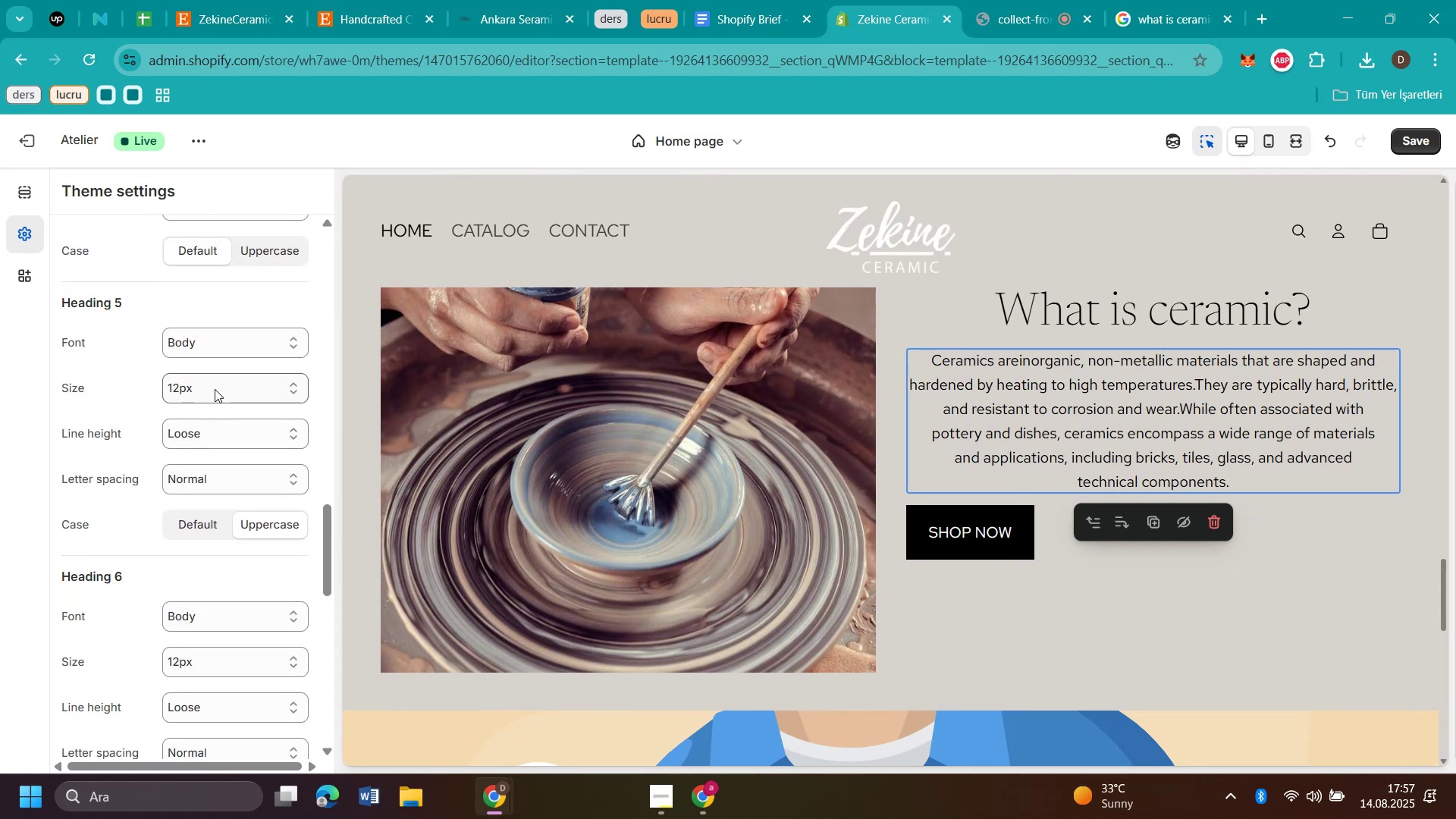 
left_click([215, 388])
 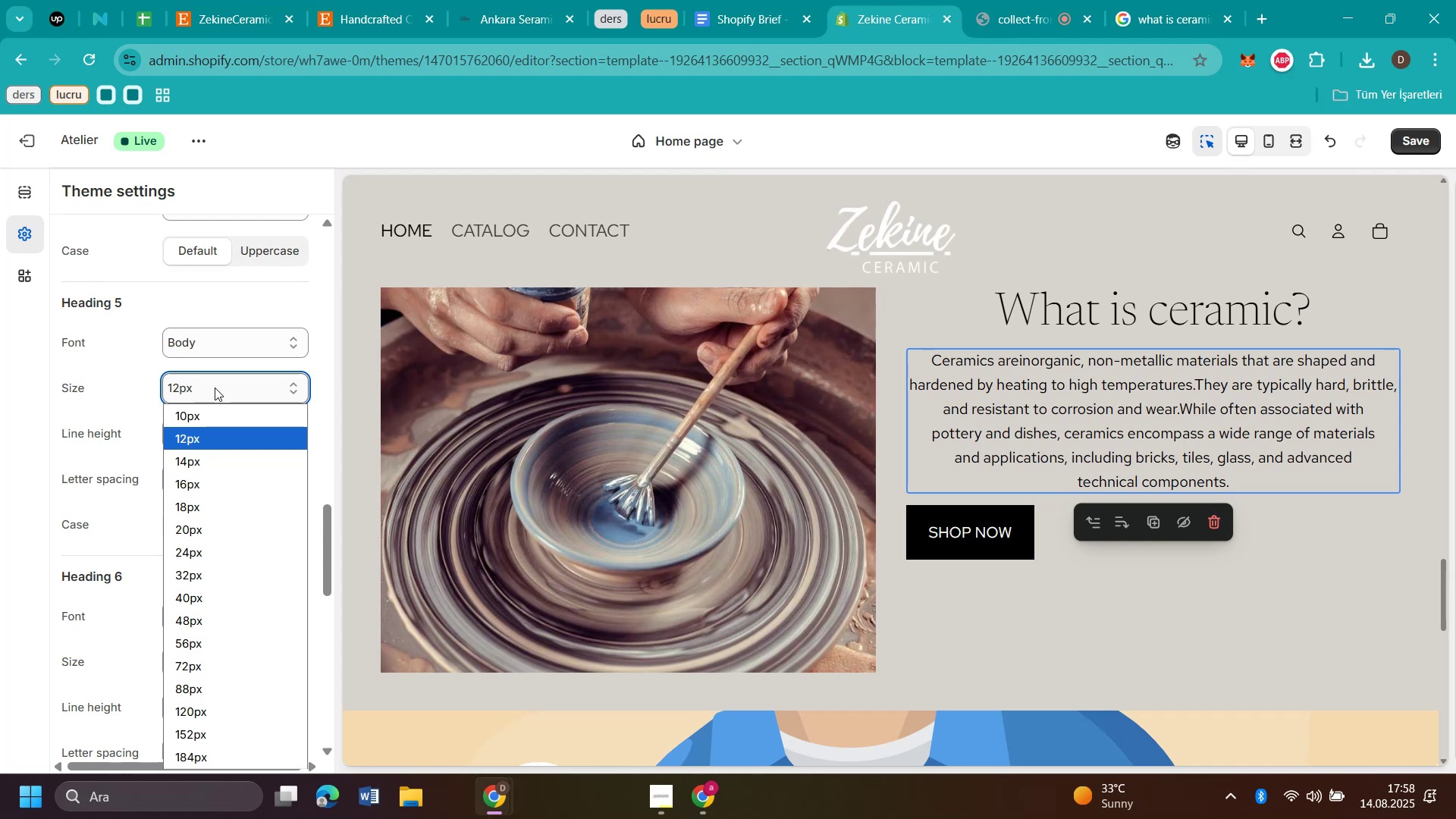 
wait(5.54)
 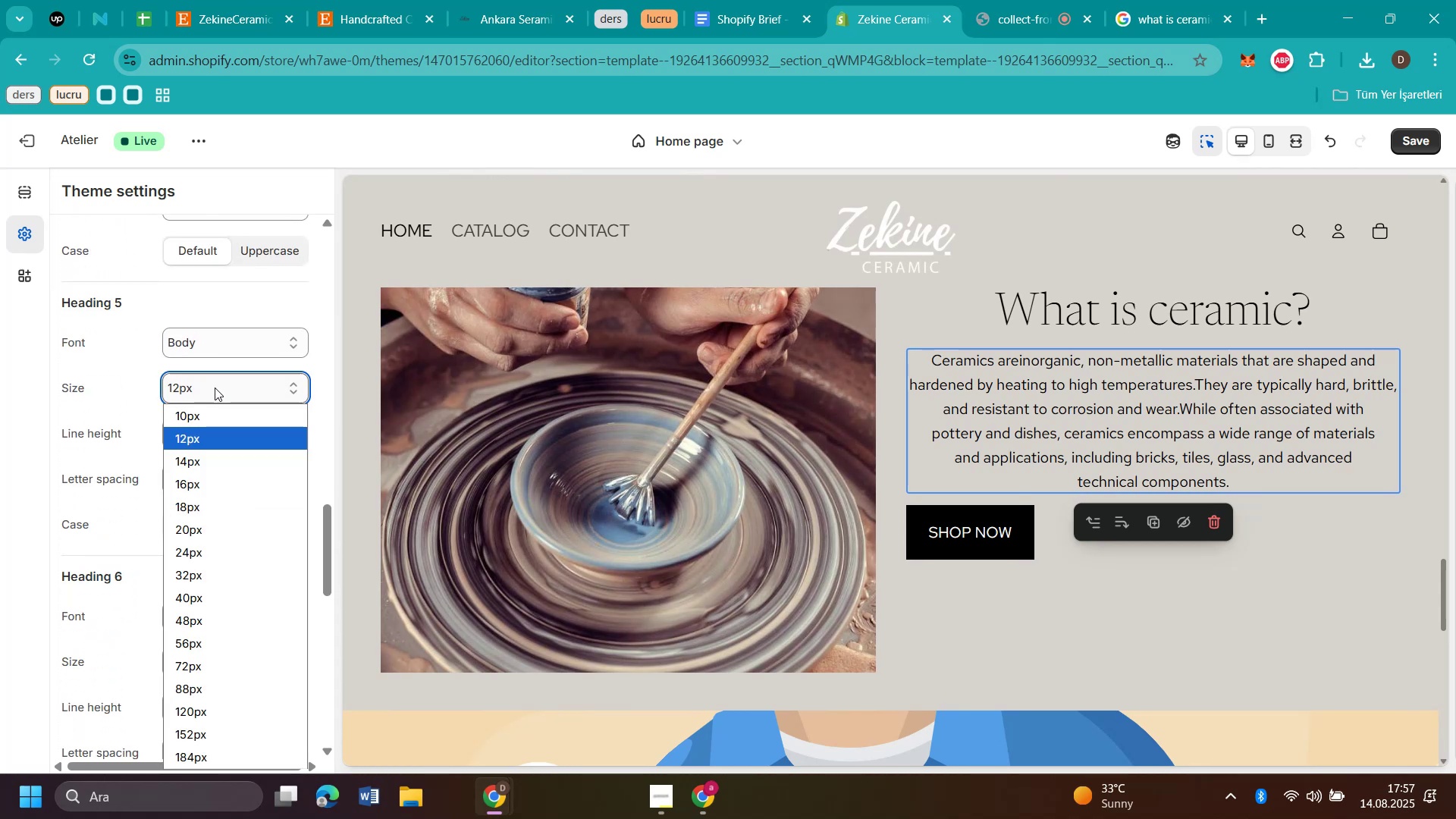 
scroll: coordinate [230, 400], scroll_direction: up, amount: 7.0
 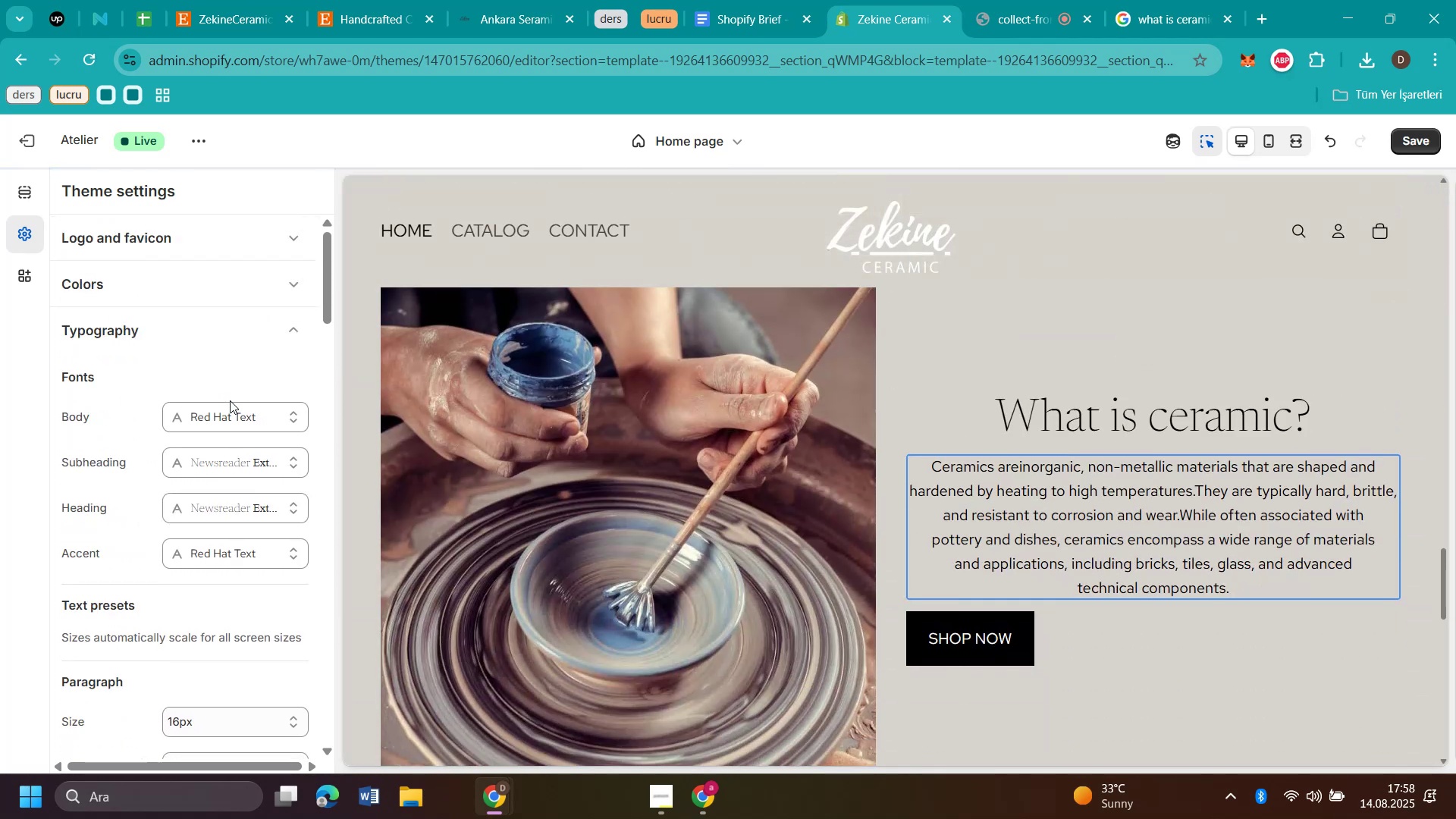 
scroll: coordinate [230, 400], scroll_direction: down, amount: 4.0
 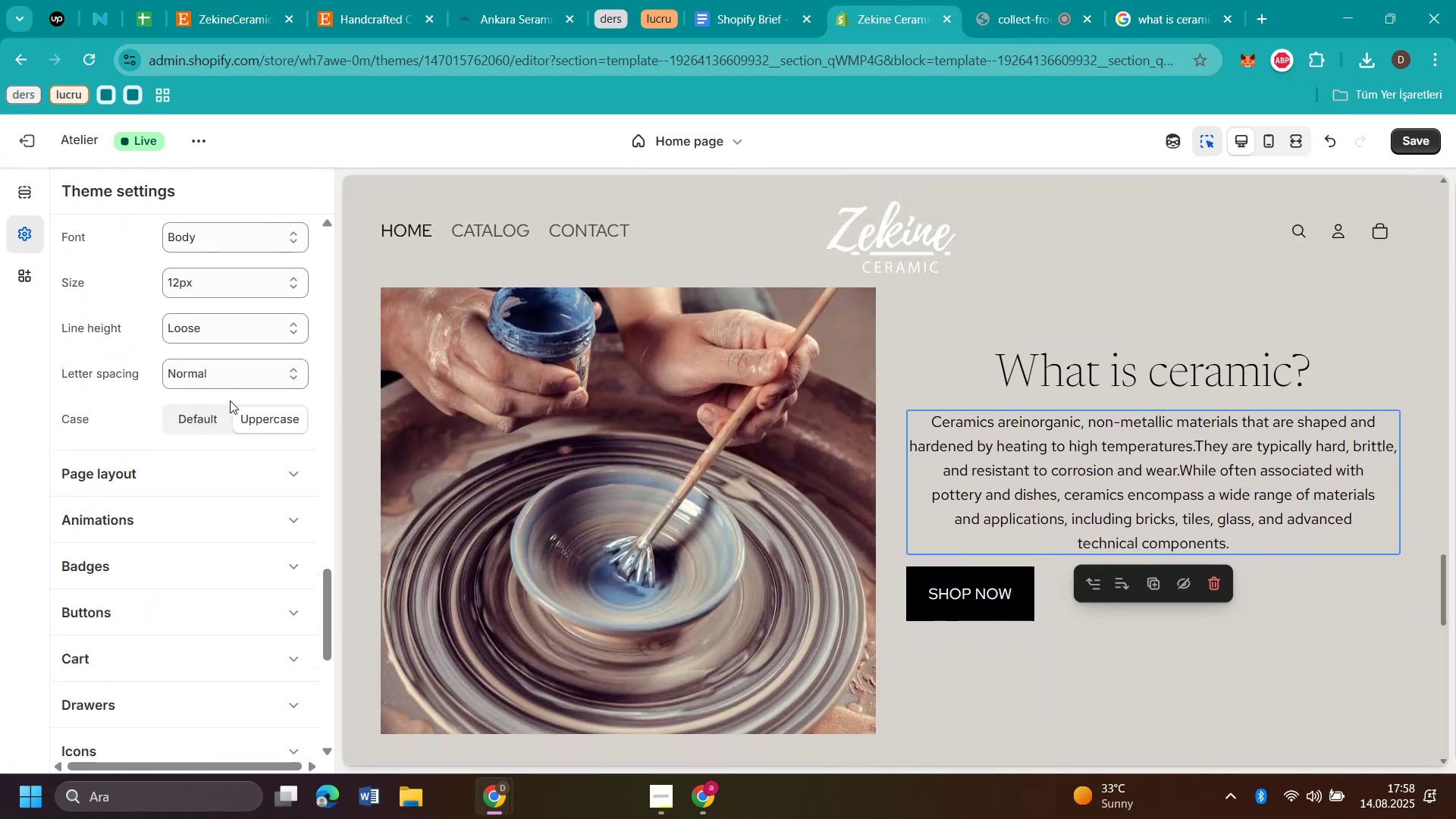 
scroll: coordinate [230, 400], scroll_direction: up, amount: 3.0
 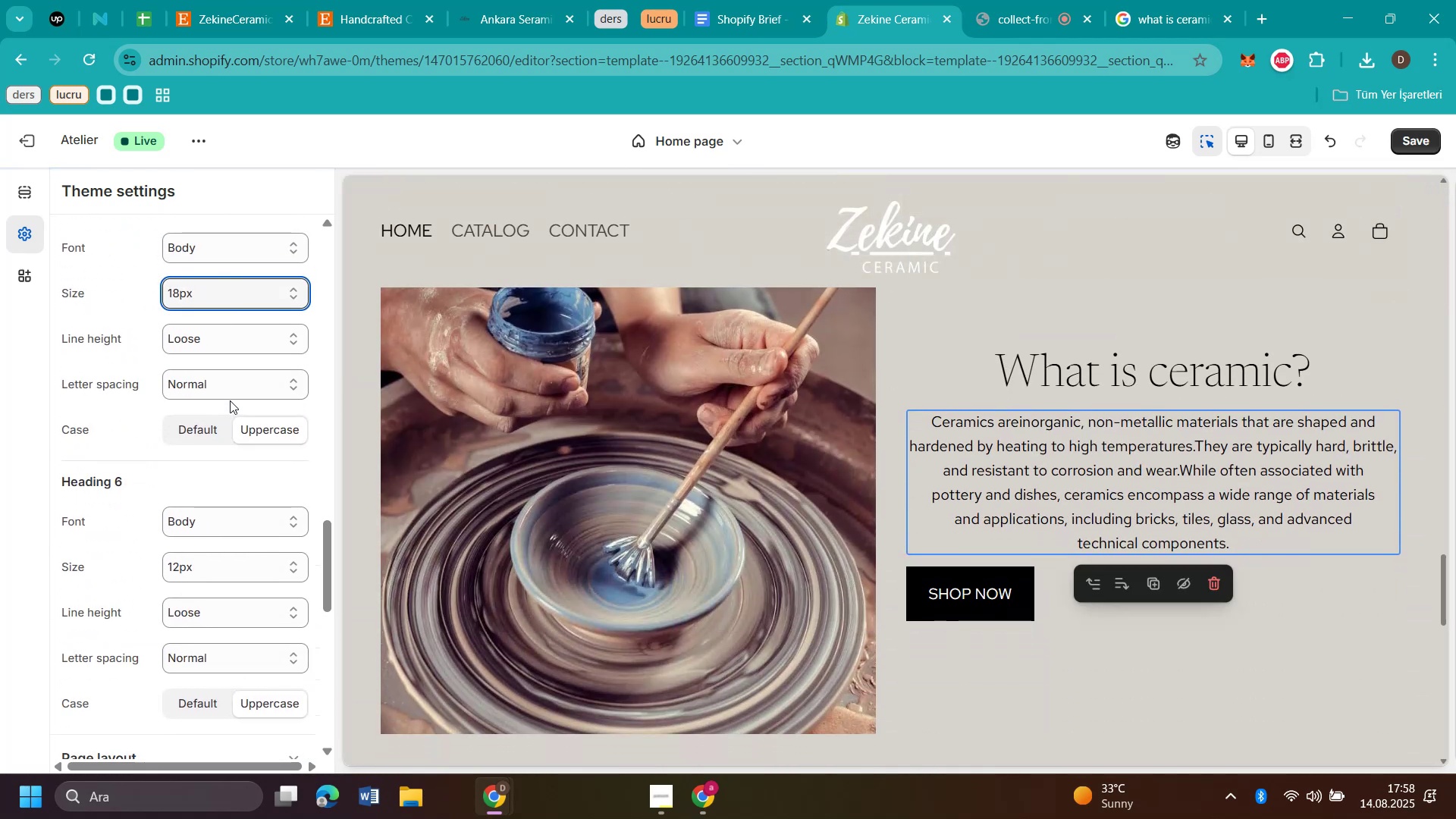 
scroll: coordinate [230, 400], scroll_direction: down, amount: 1.0
 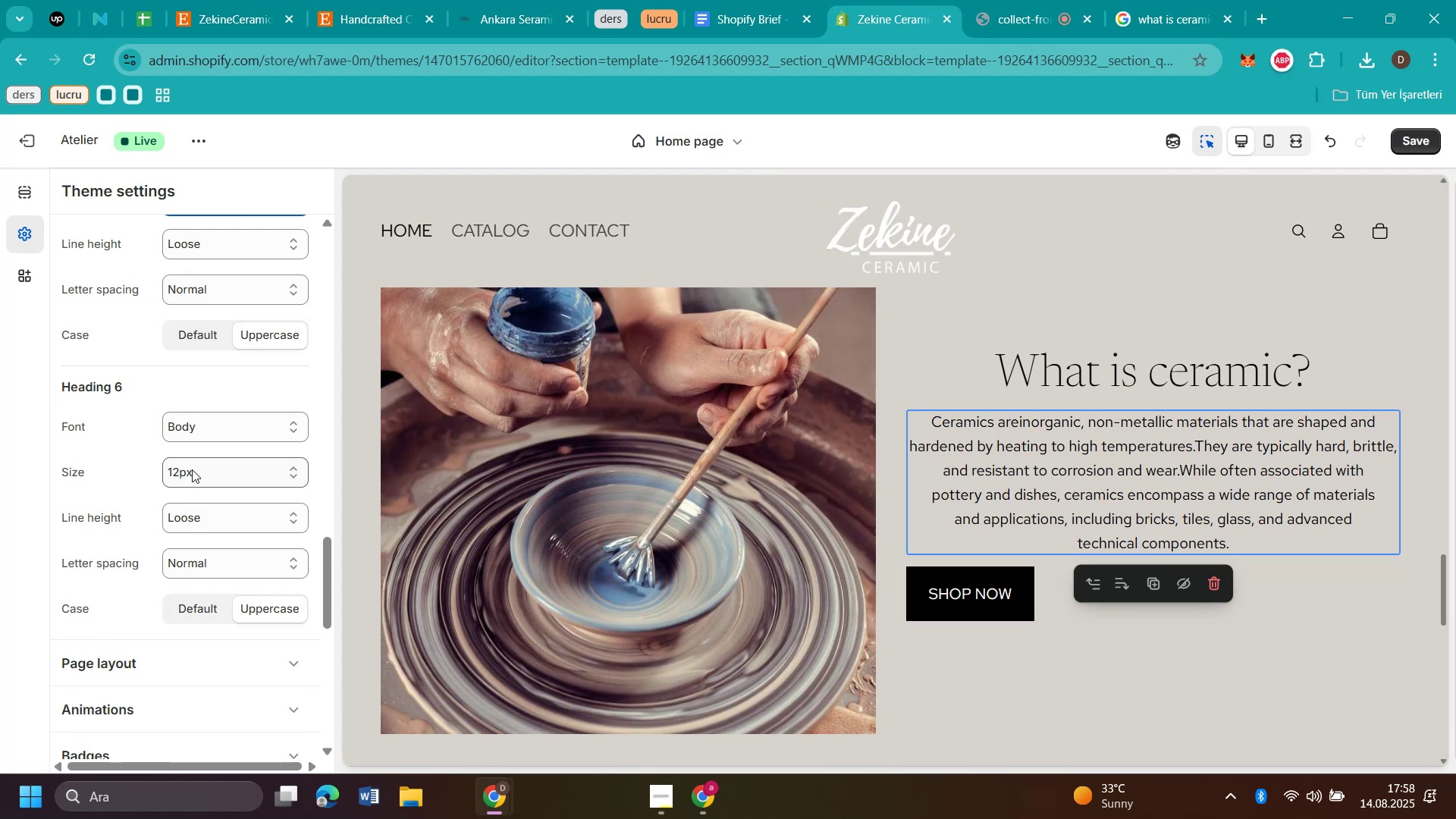 
left_click([192, 469])
 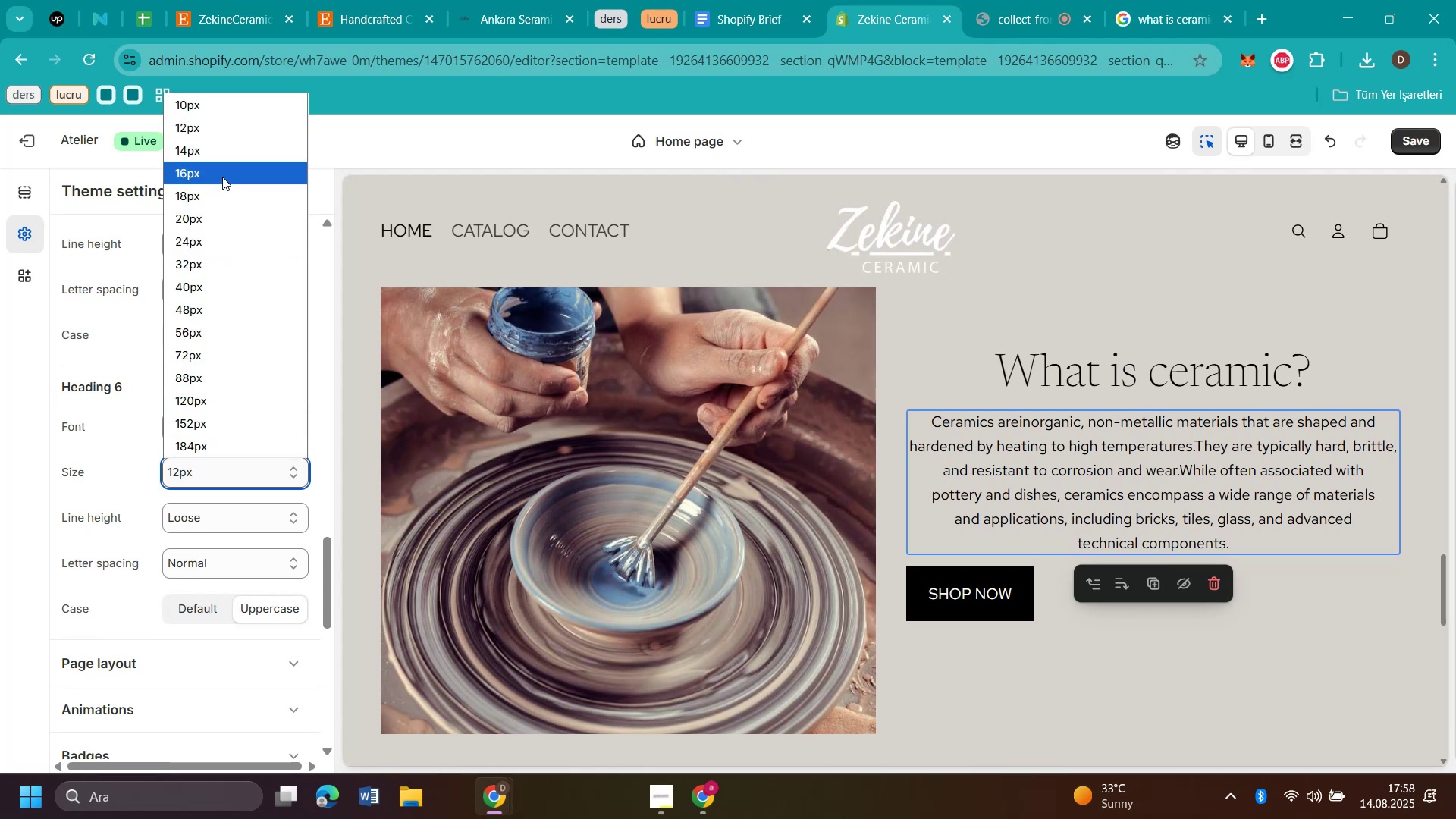 
left_click([233, 167])
 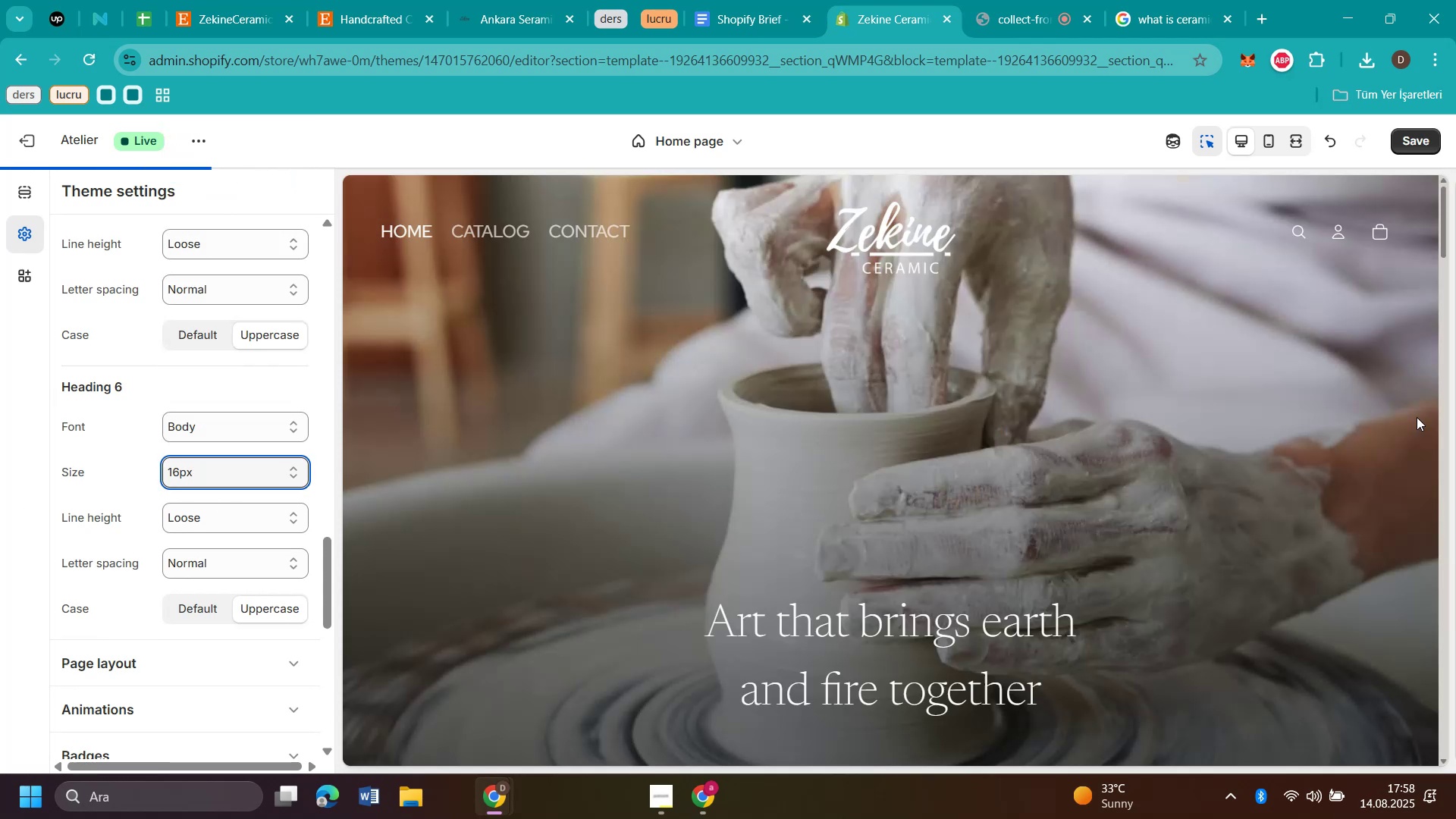 
scroll: coordinate [1360, 427], scroll_direction: down, amount: 10.0
 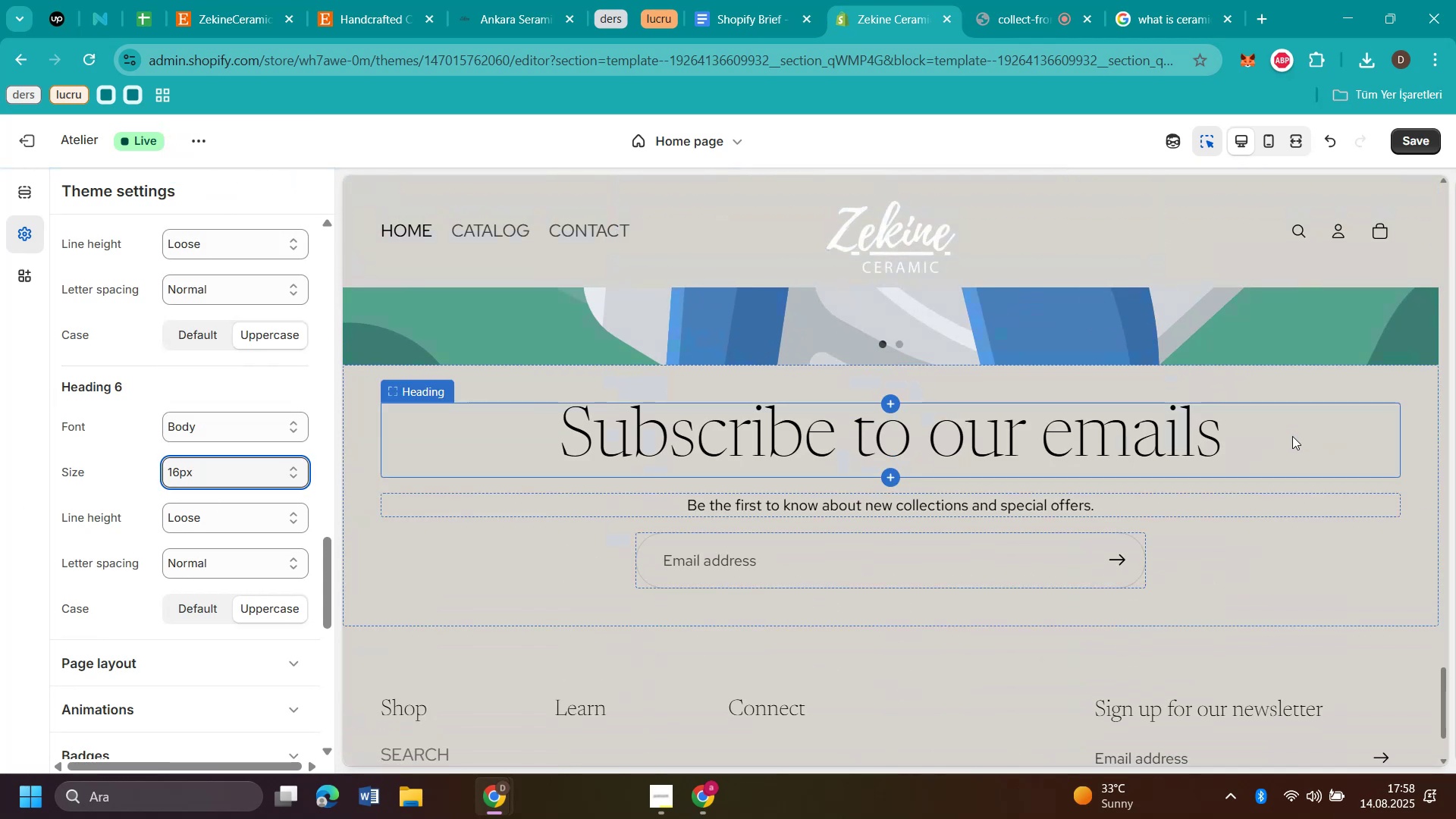 
scroll: coordinate [1158, 459], scroll_direction: up, amount: 24.0
 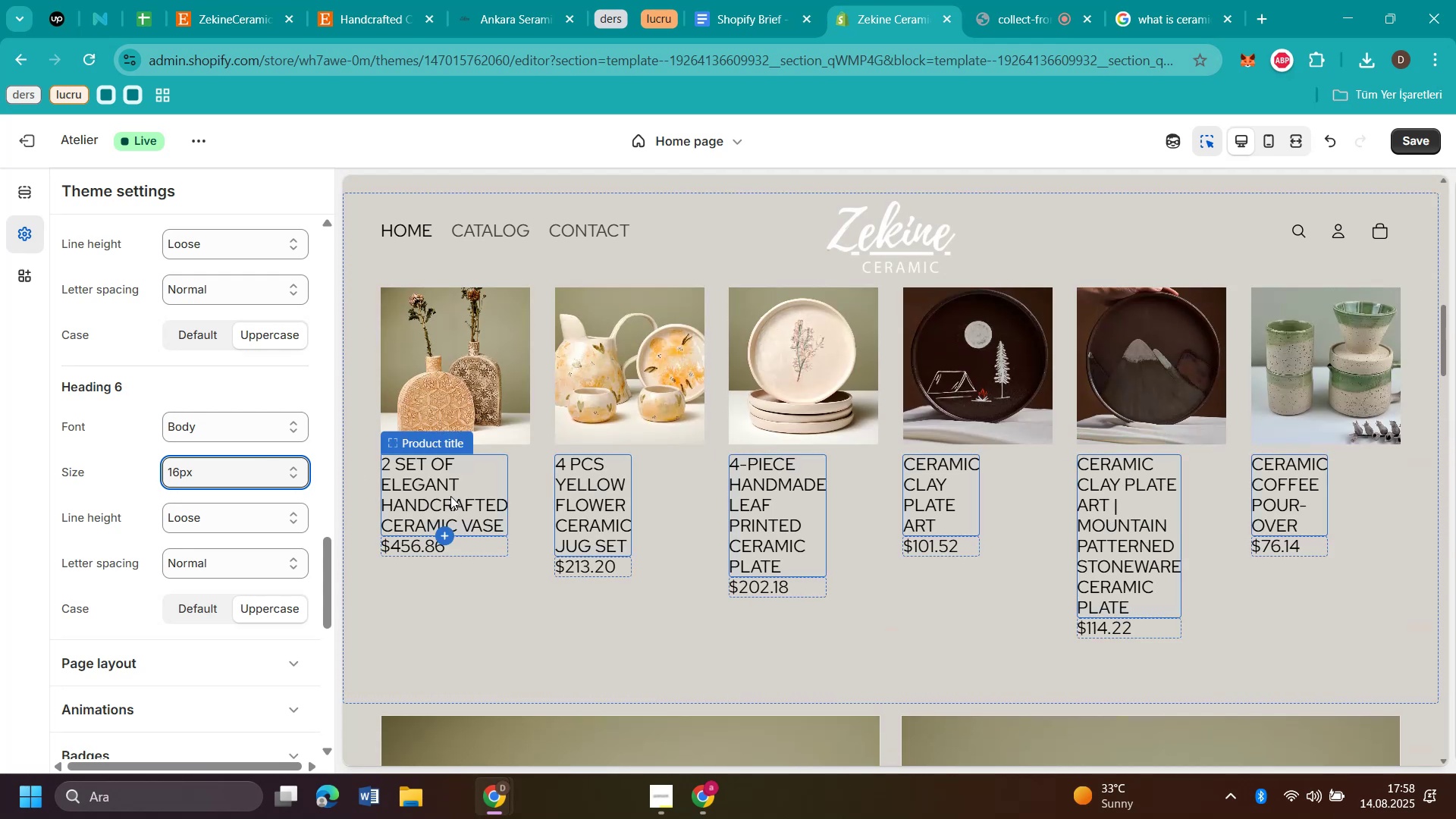 
wait(9.83)
 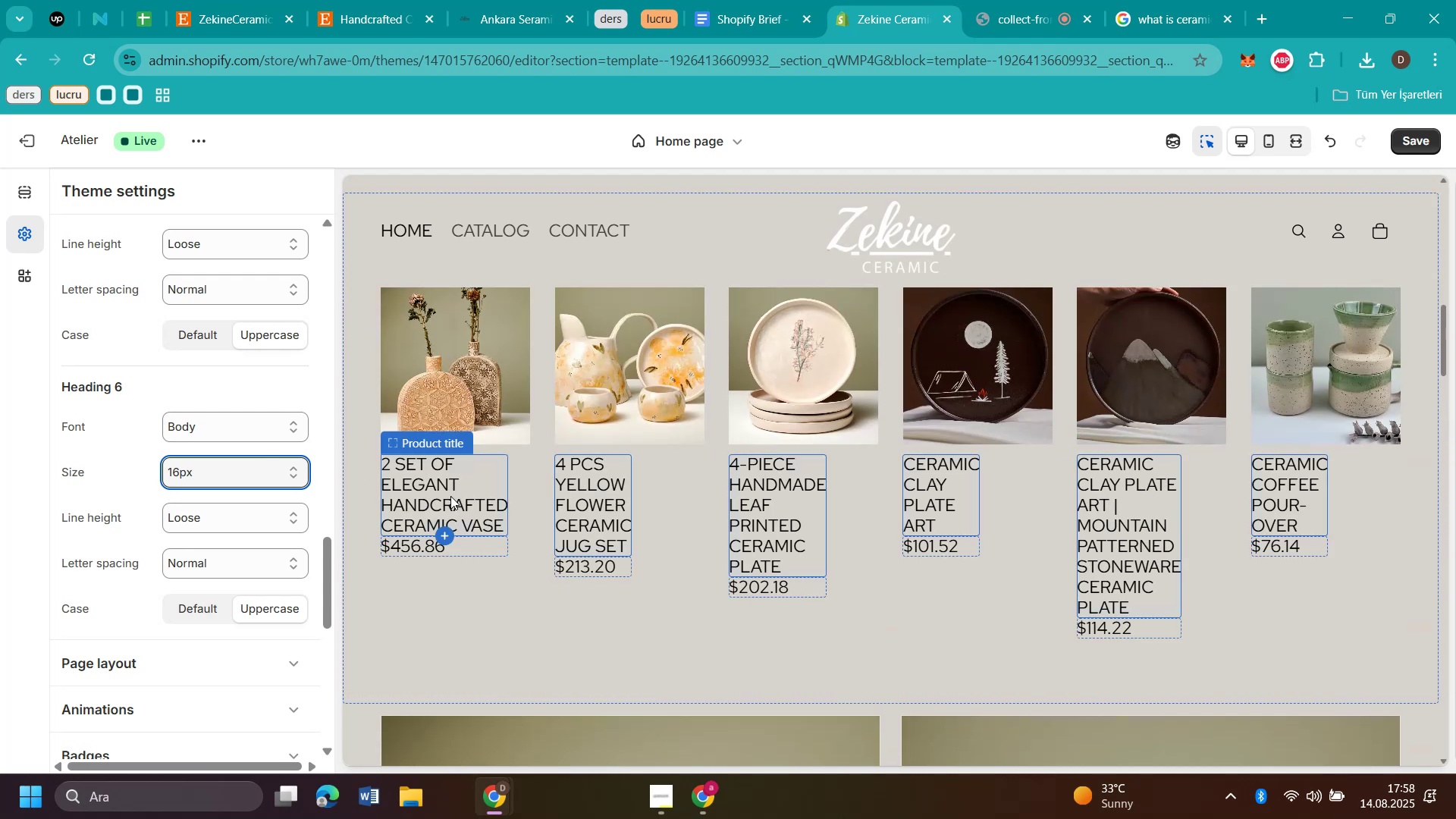 
left_click([210, 465])
 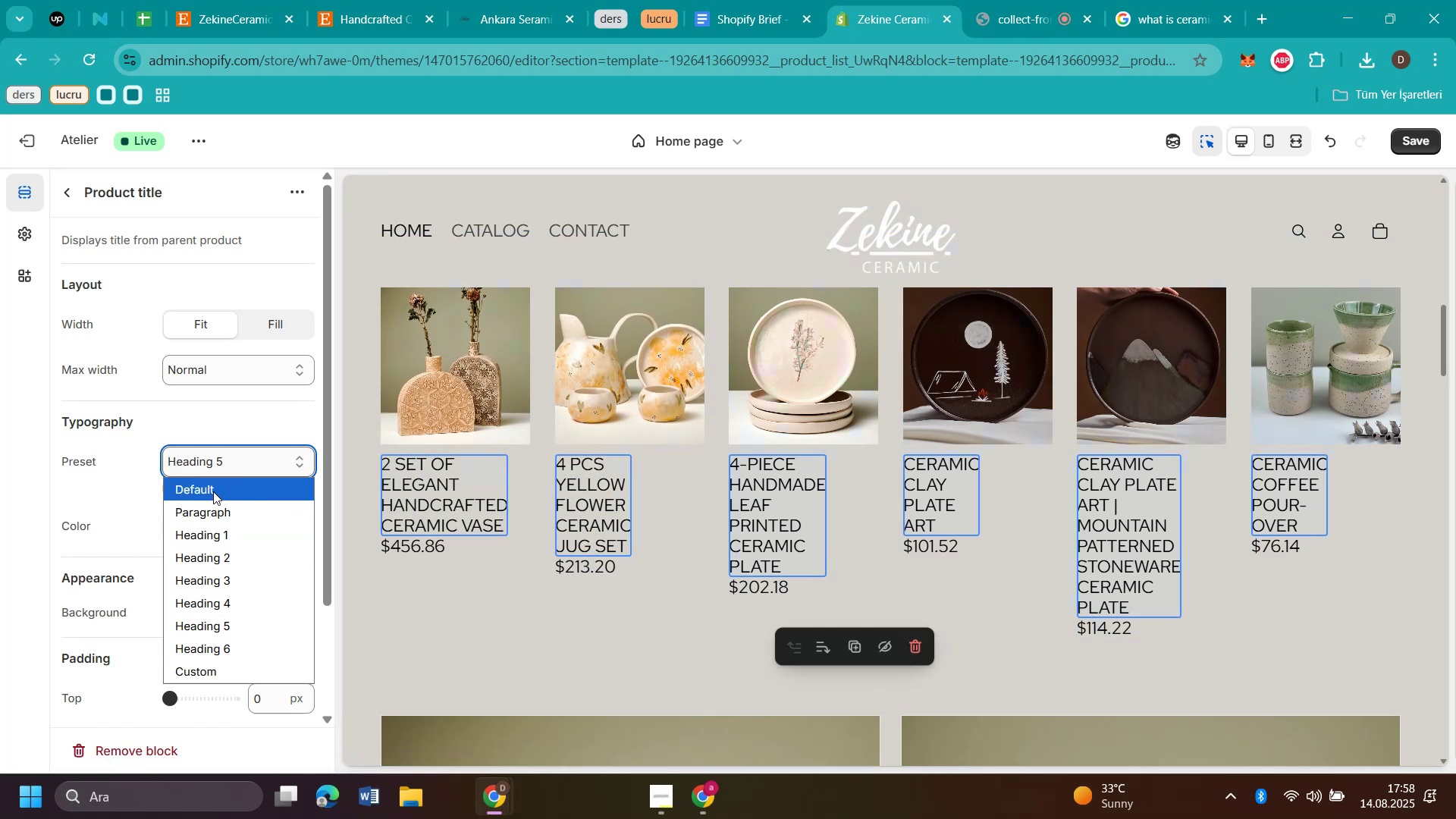 
left_click([216, 512])
 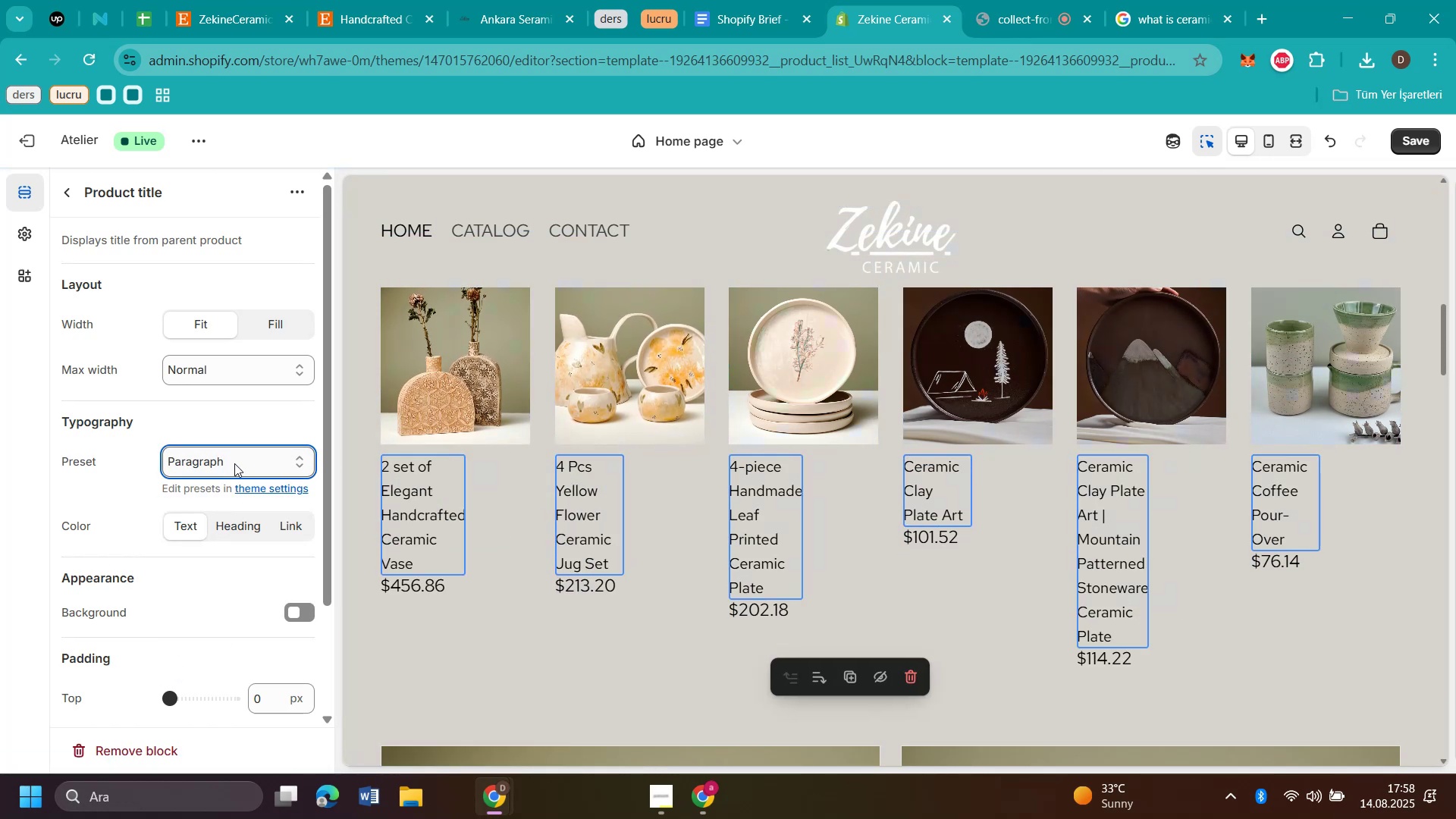 
wait(5.13)
 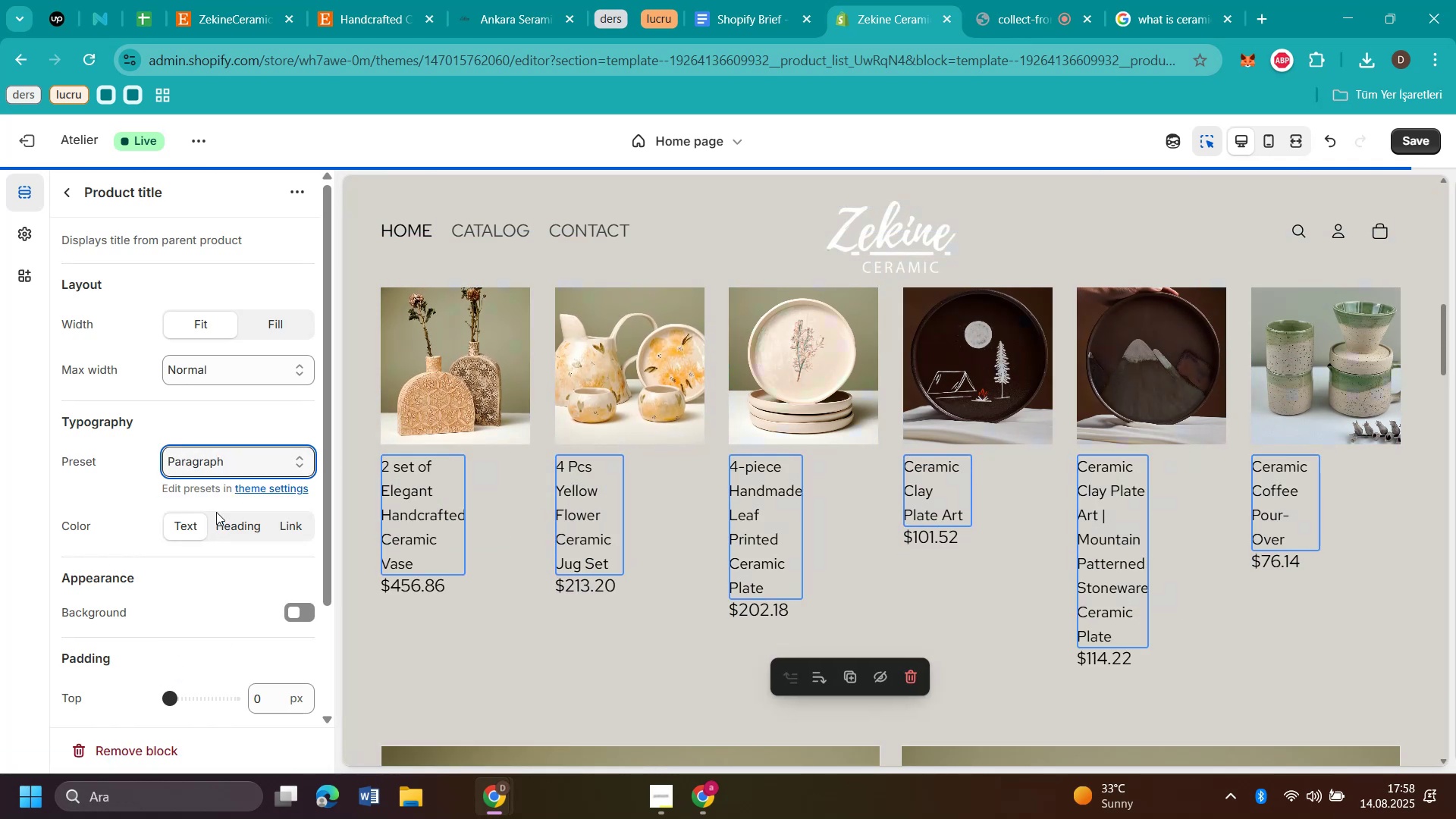 
left_click([234, 463])
 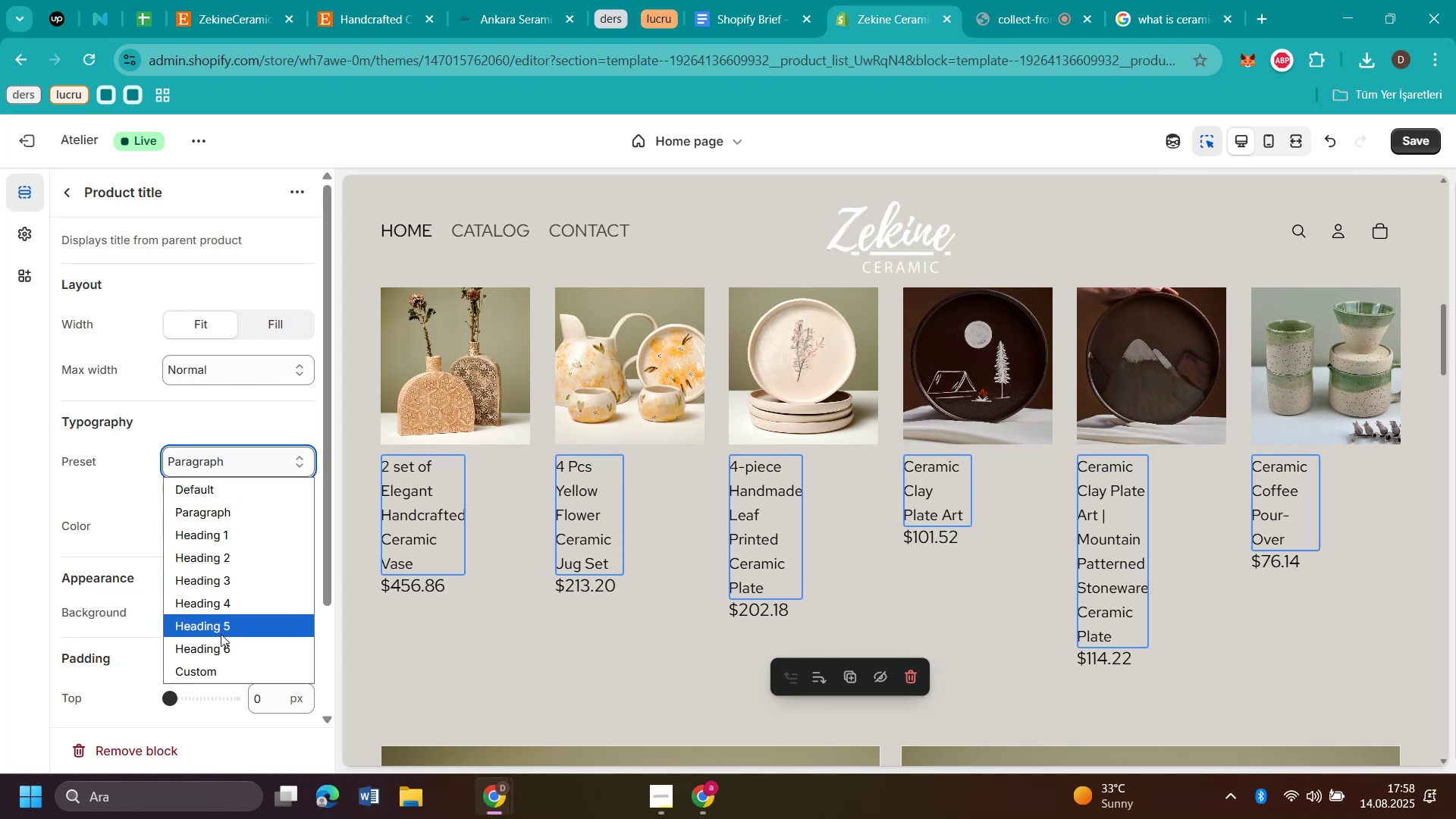 
left_click([219, 642])
 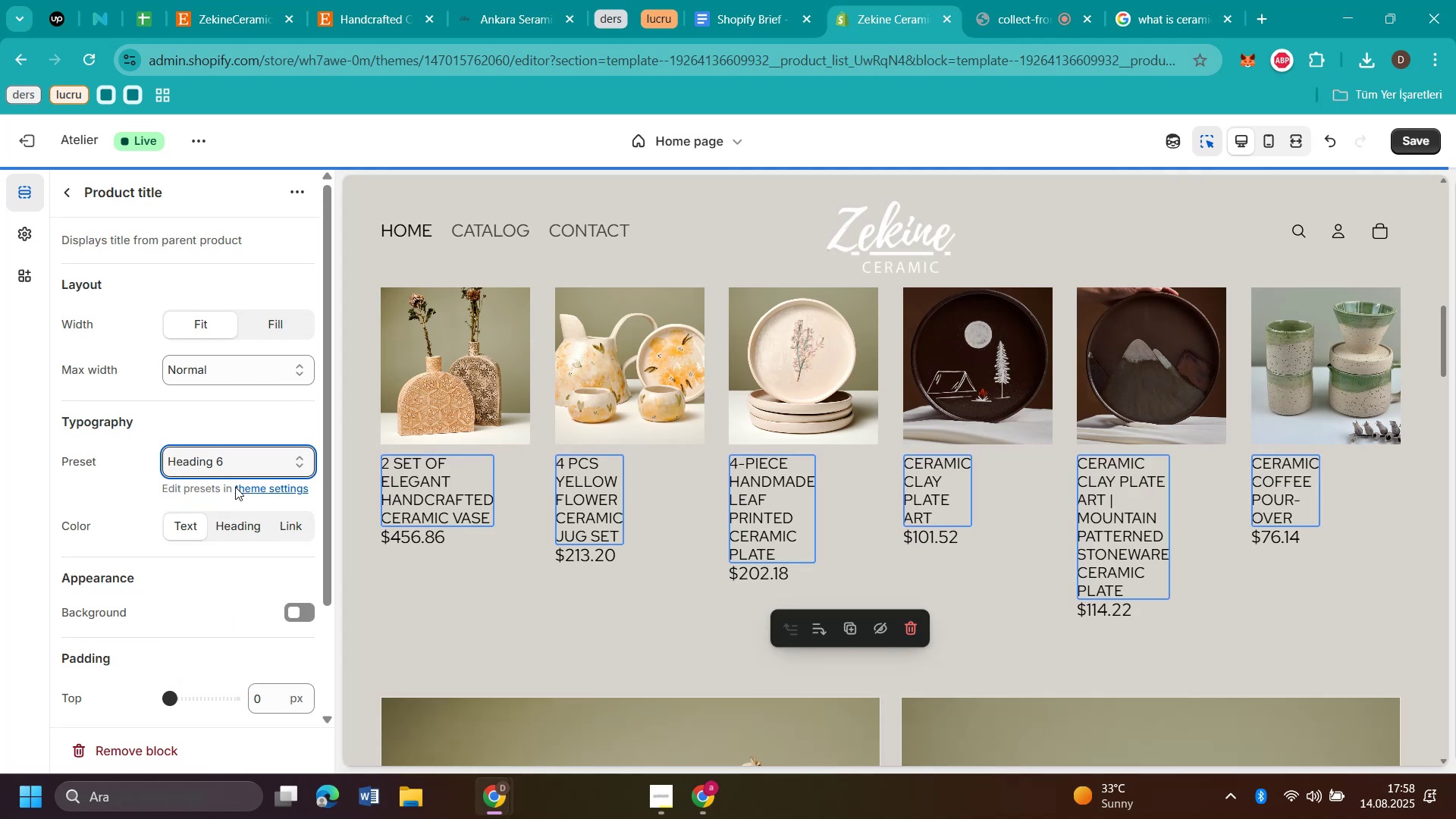 
scroll: coordinate [1109, 529], scroll_direction: up, amount: 2.0
 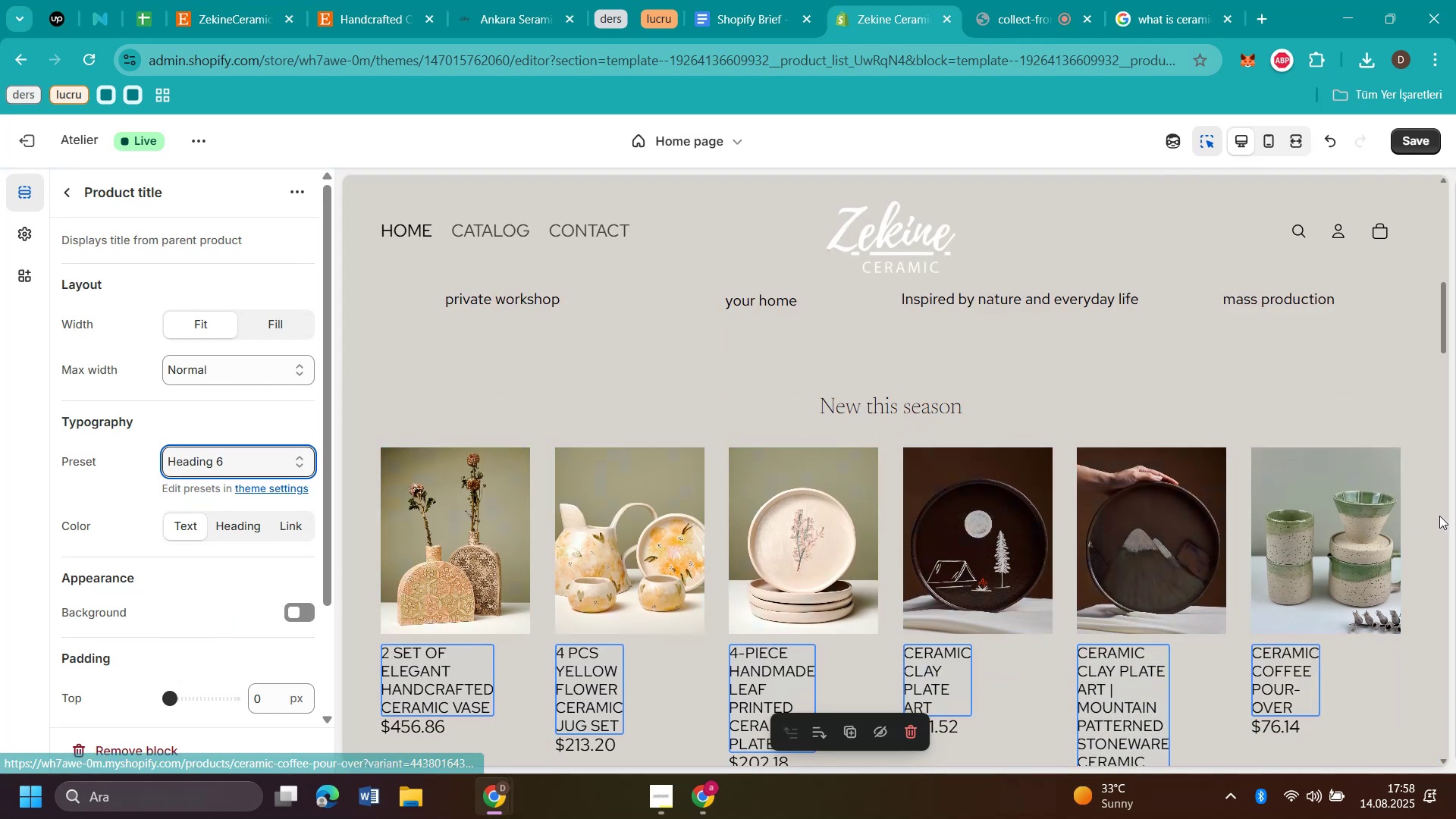 
left_click([1433, 513])
 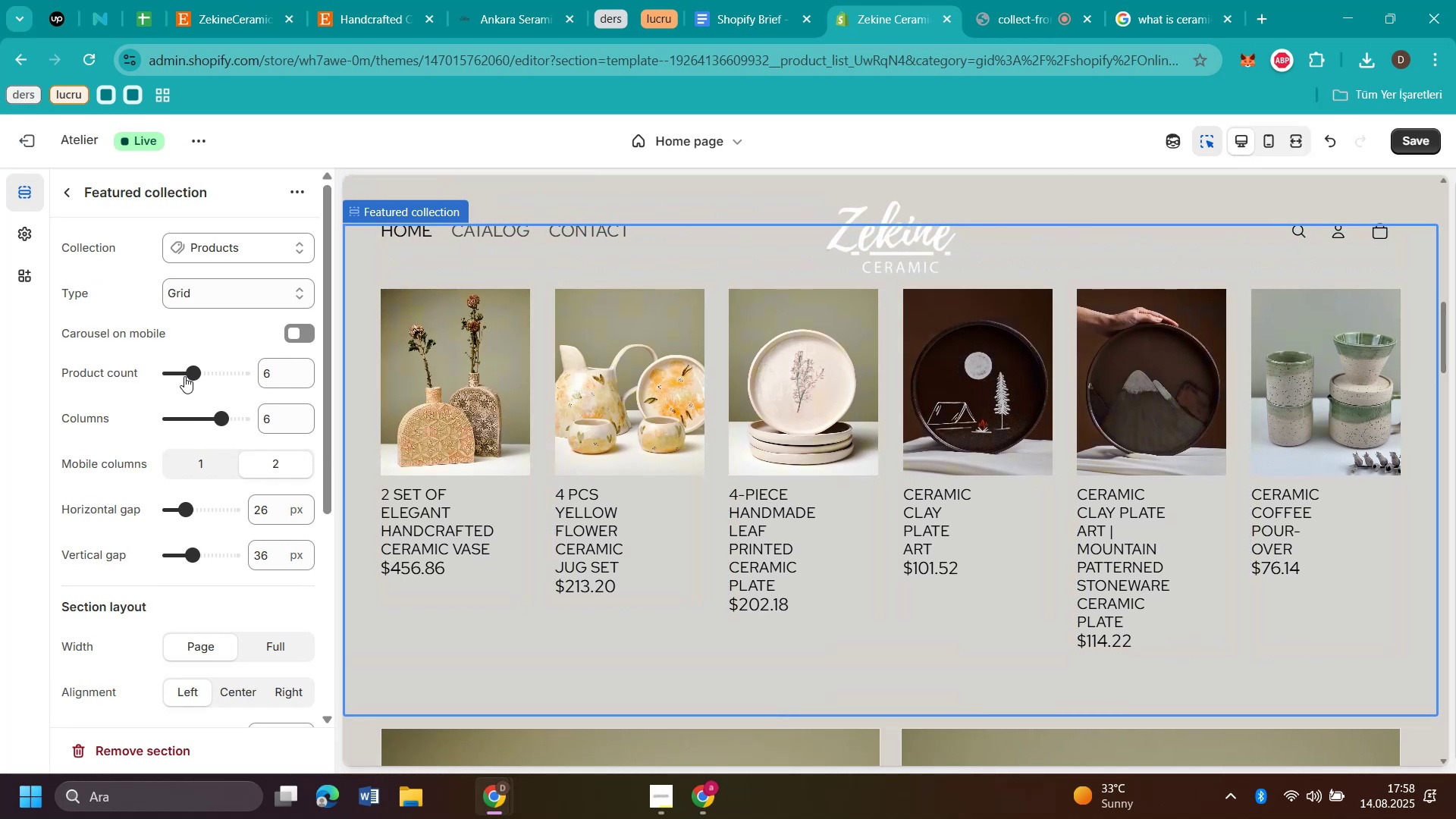 
left_click([180, 373])
 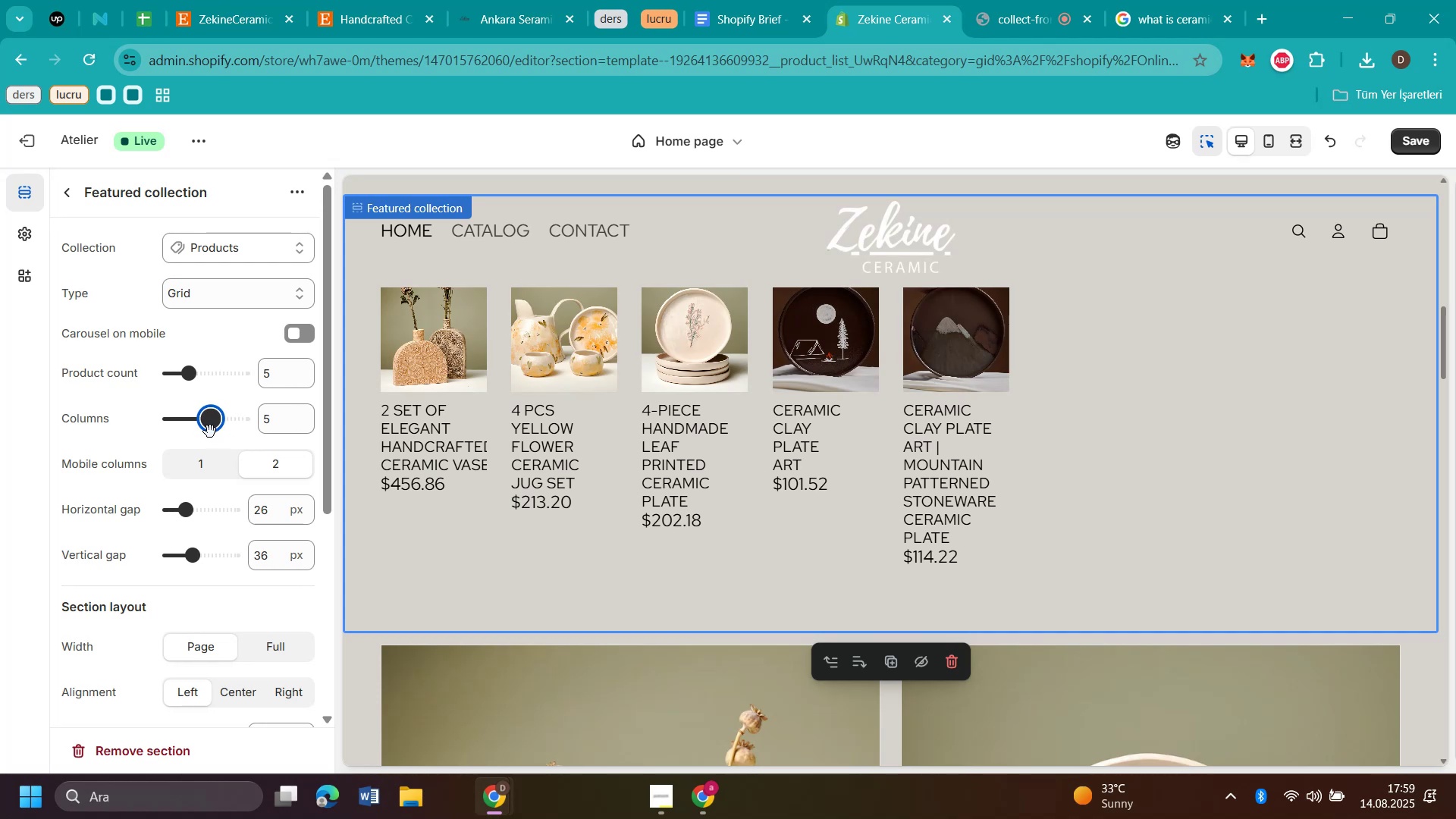 
wait(14.12)
 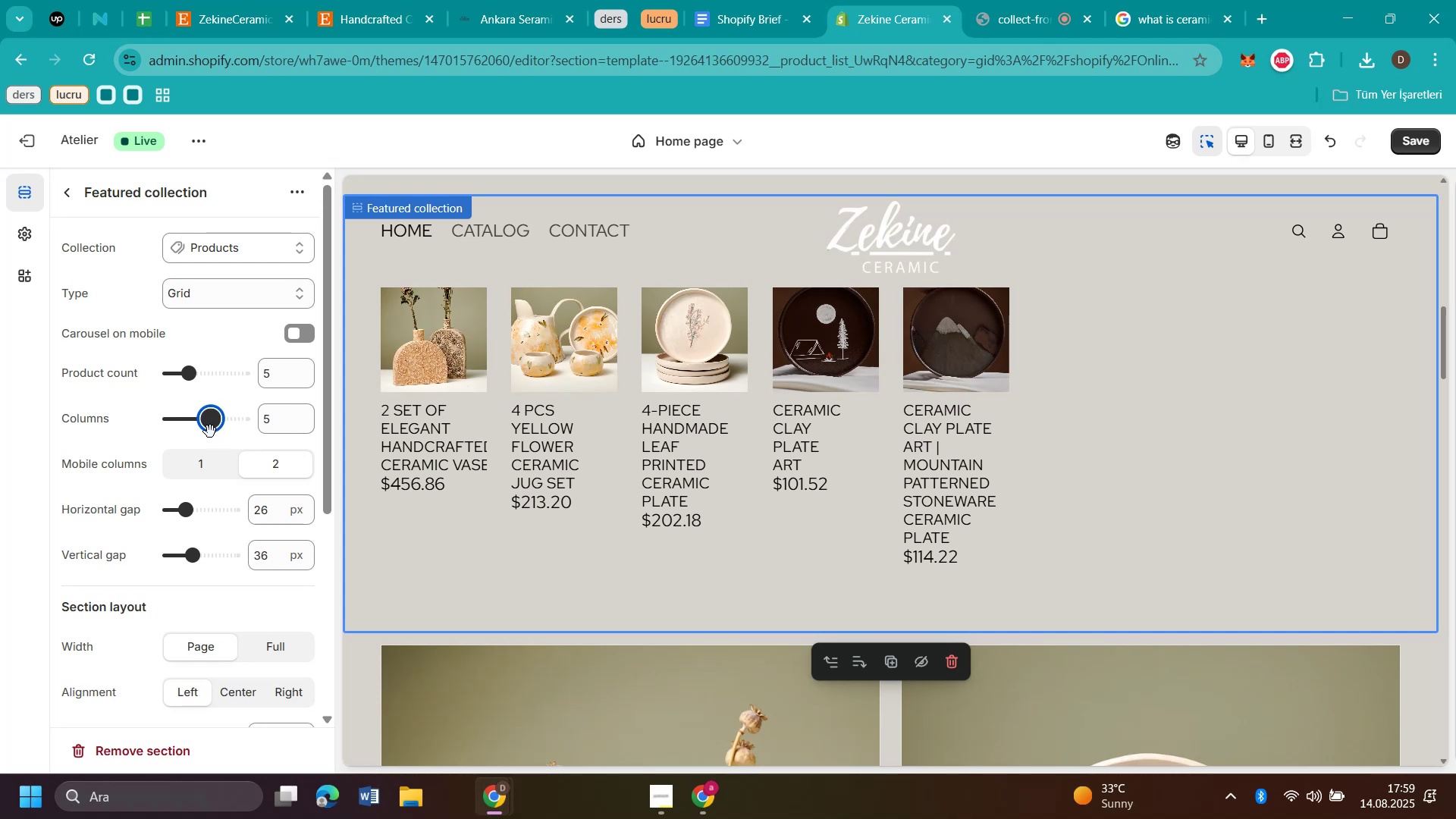 
left_click([196, 422])
 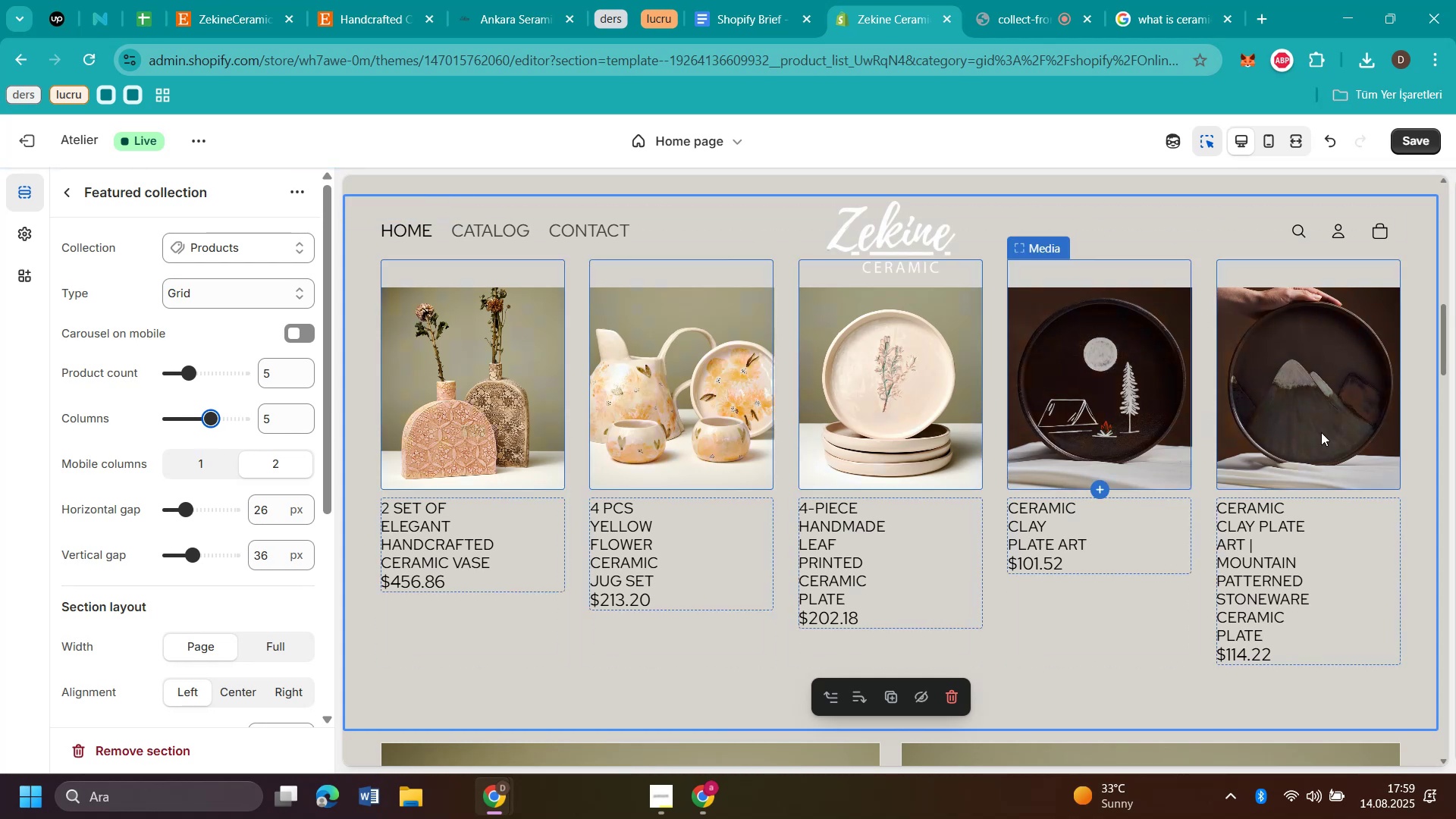 
wait(6.59)
 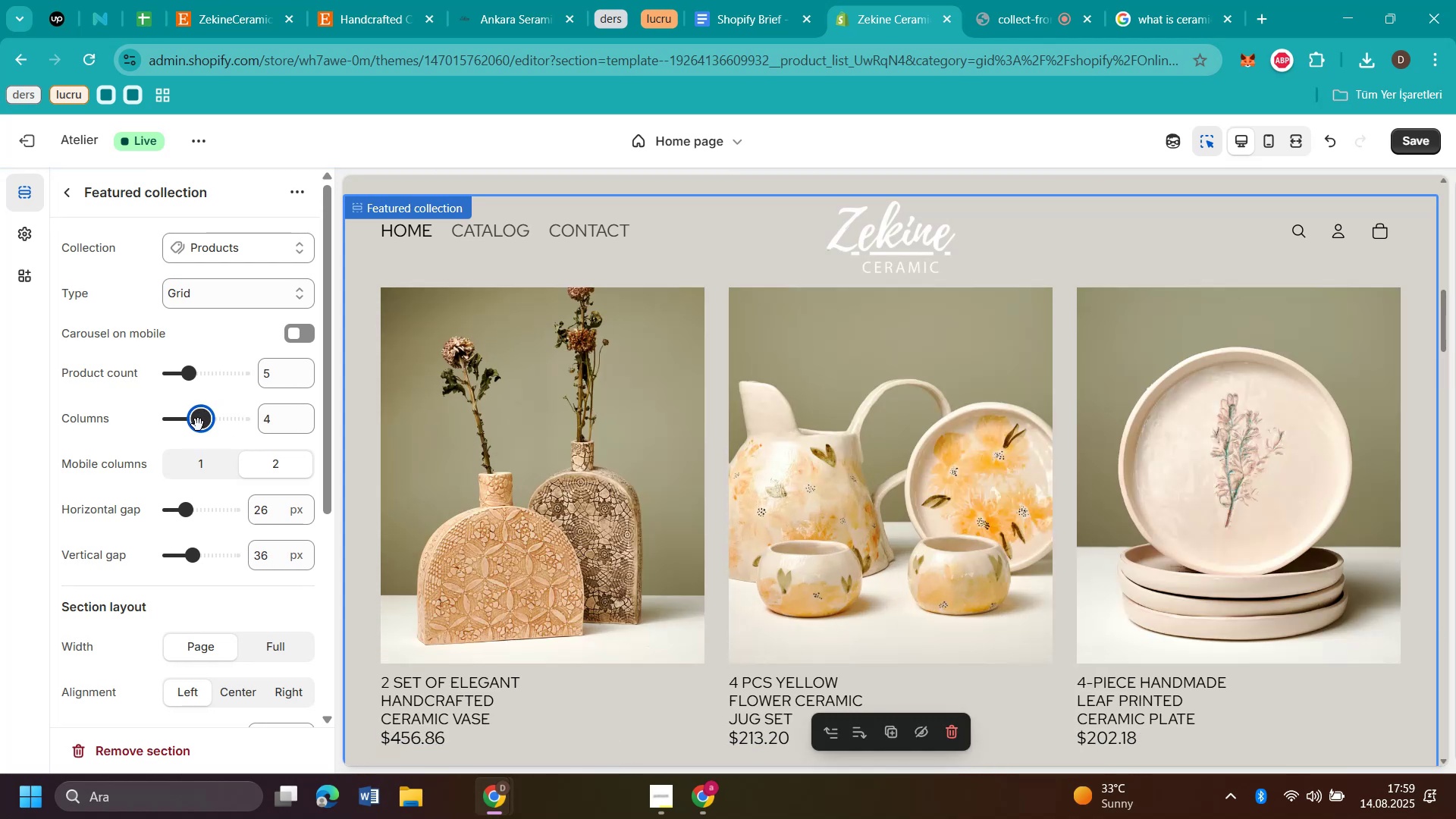 
scroll: coordinate [892, 415], scroll_direction: up, amount: 18.0
 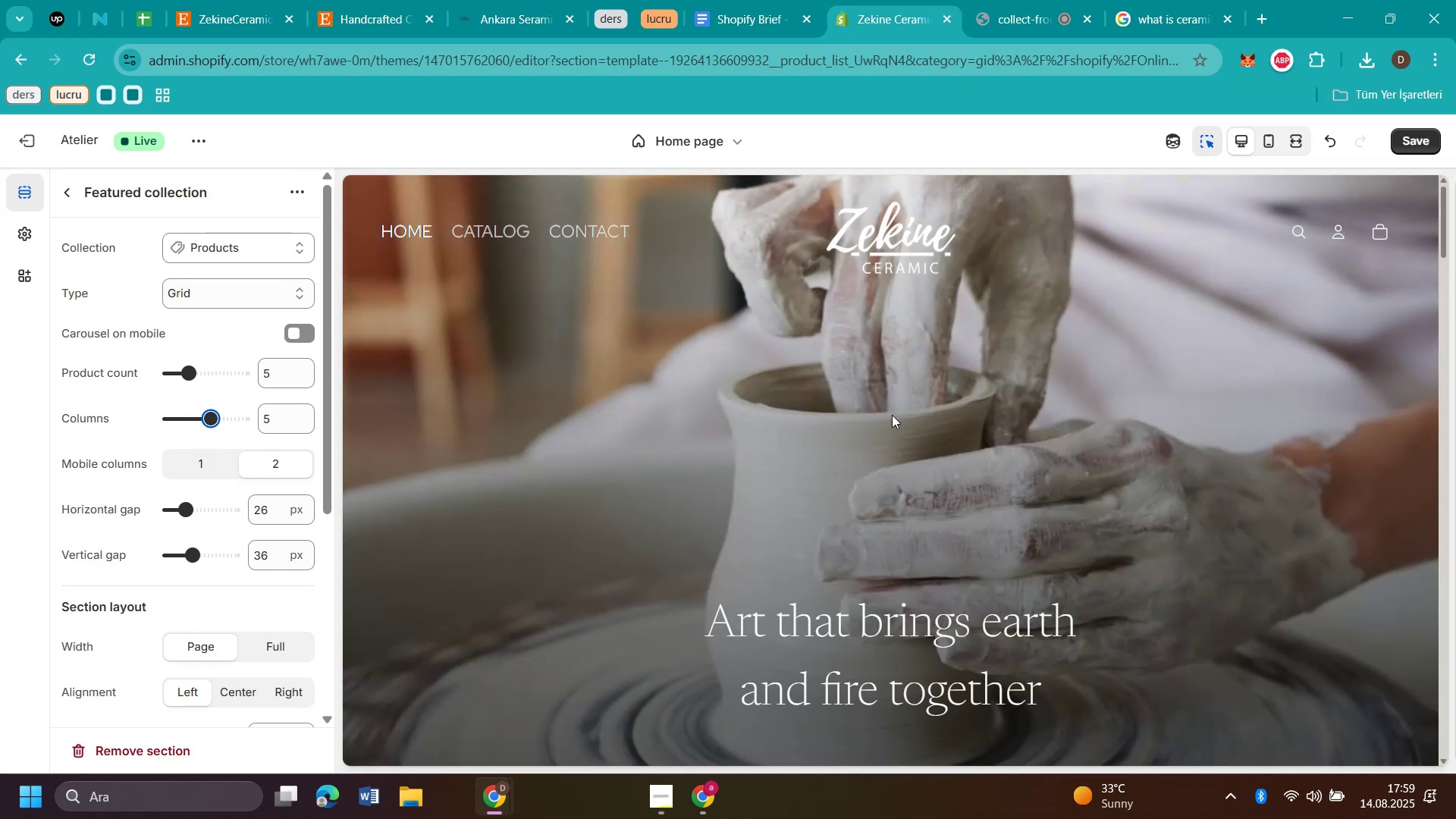 
scroll: coordinate [892, 415], scroll_direction: down, amount: 11.0
 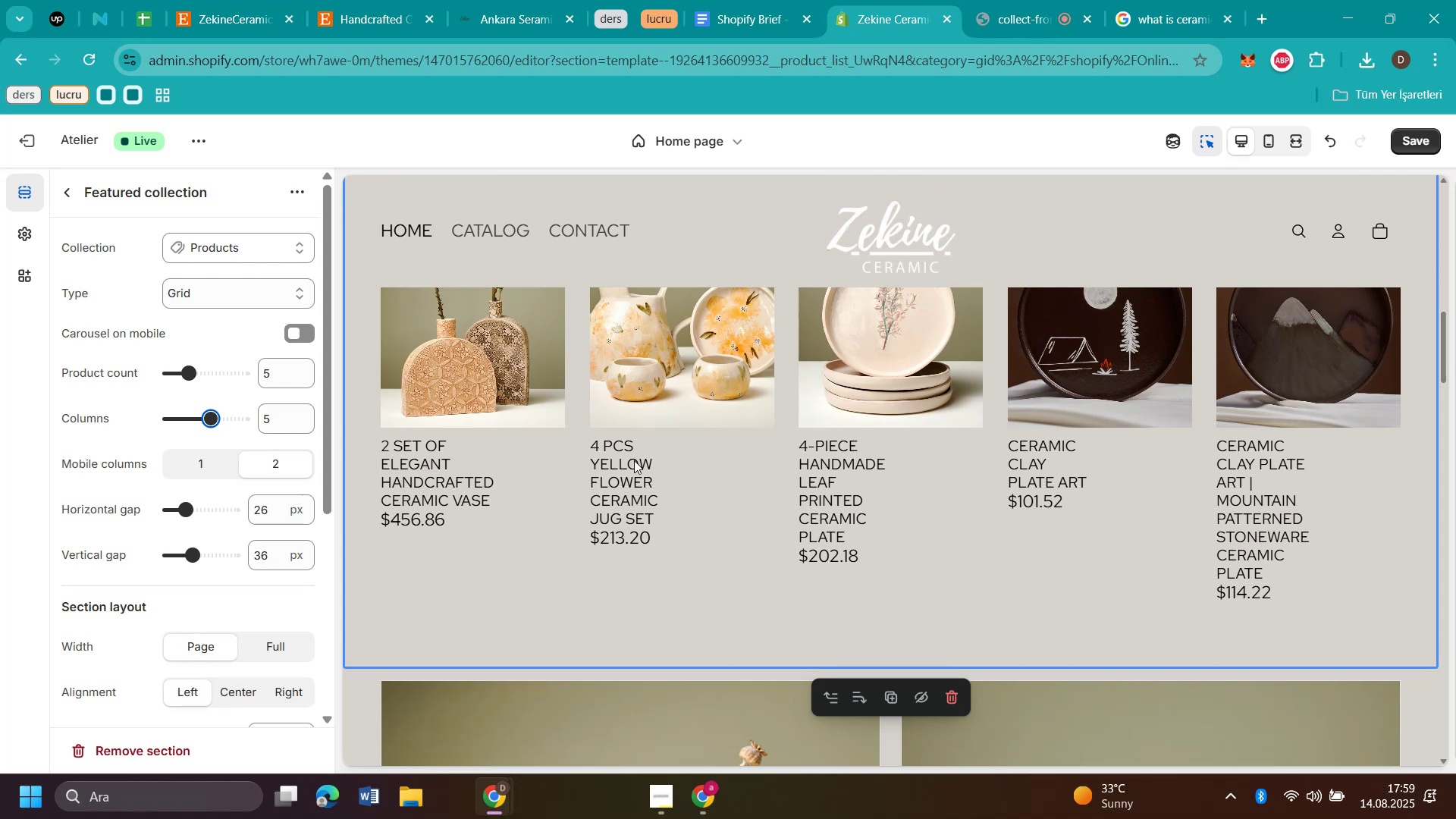 
wait(5.98)
 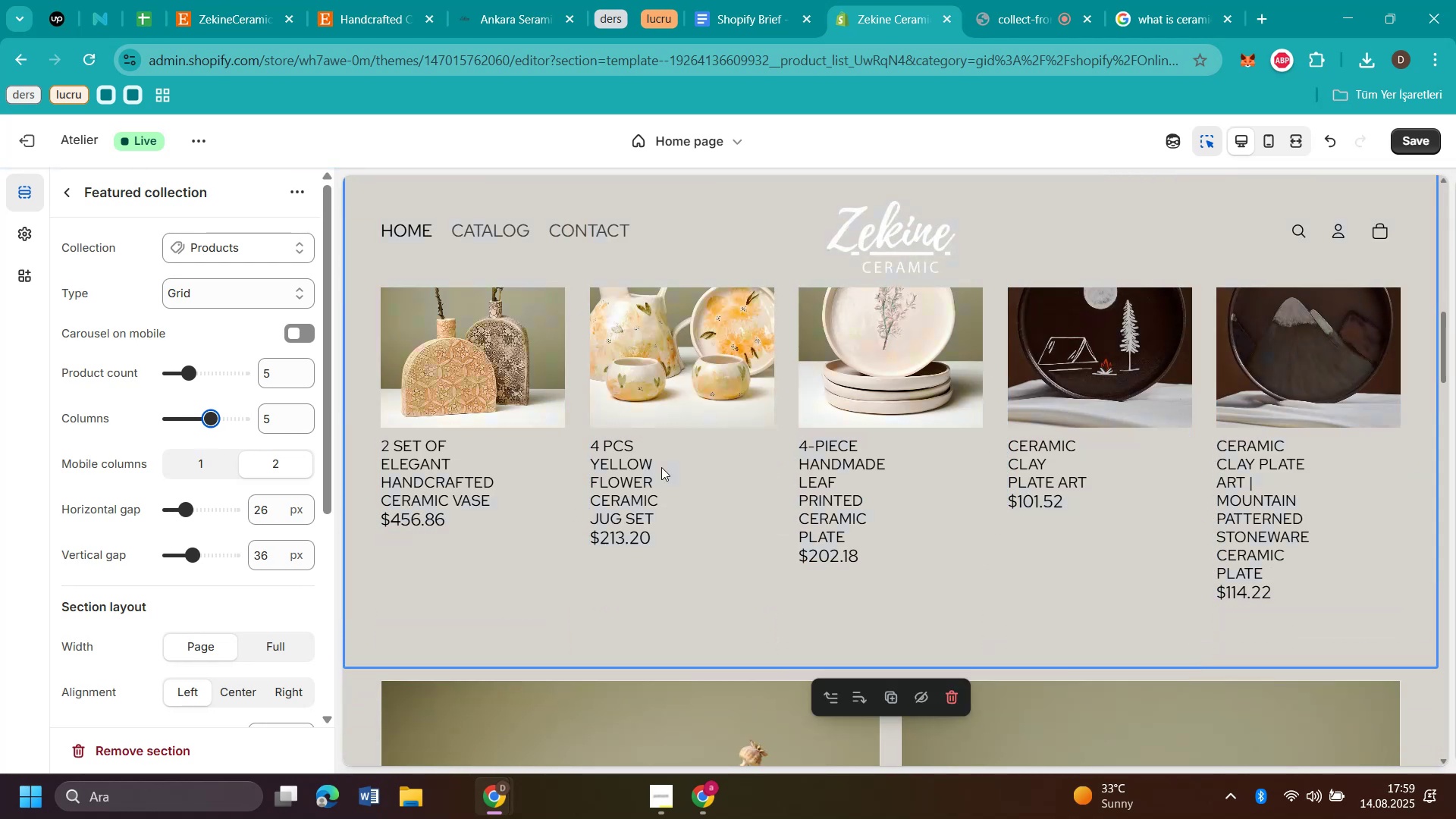 
scroll: coordinate [227, 301], scroll_direction: up, amount: 3.0
 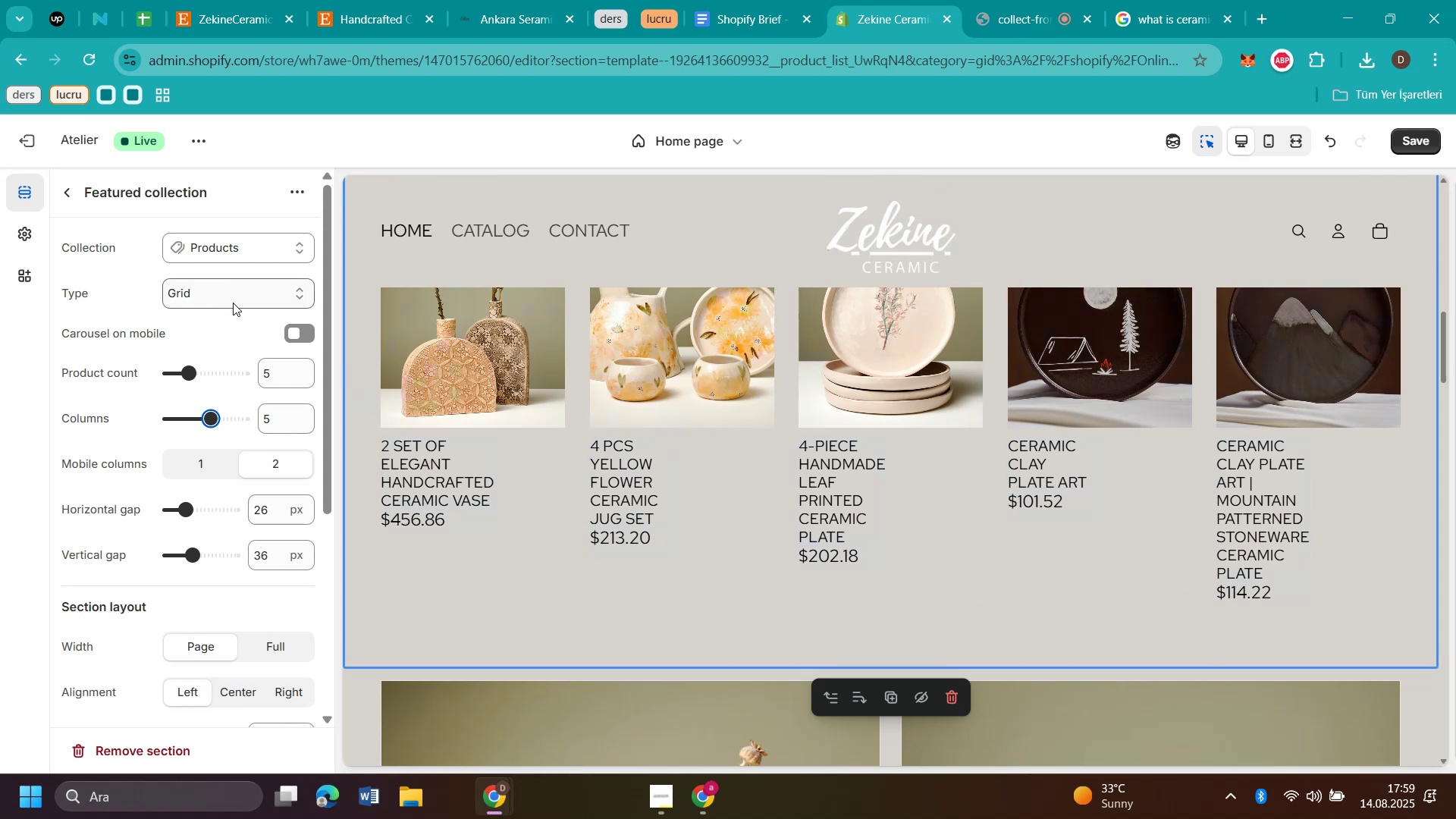 
scroll: coordinate [233, 303], scroll_direction: down, amount: 4.0
 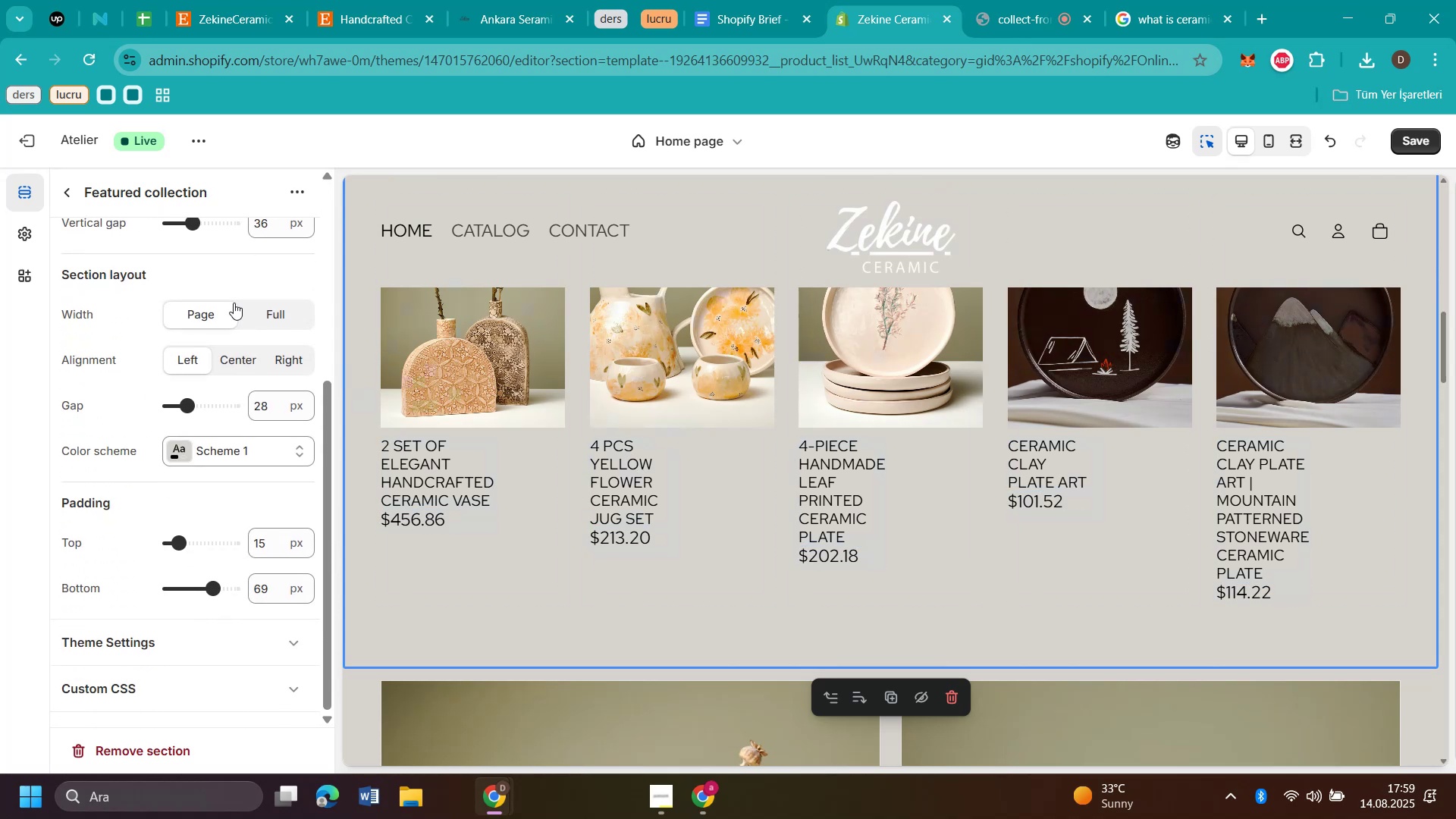 
scroll: coordinate [231, 295], scroll_direction: up, amount: 10.0
 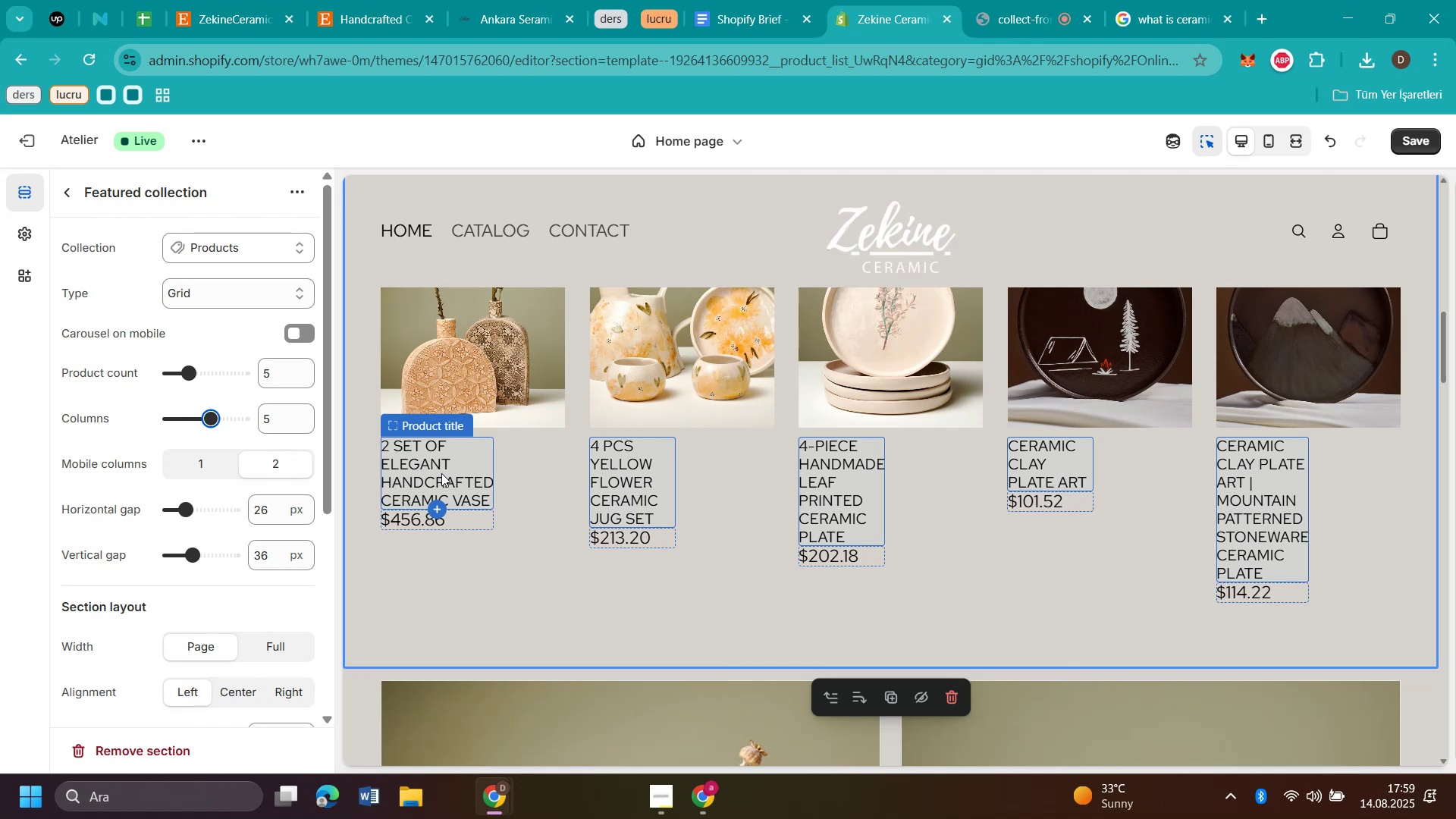 
wait(6.49)
 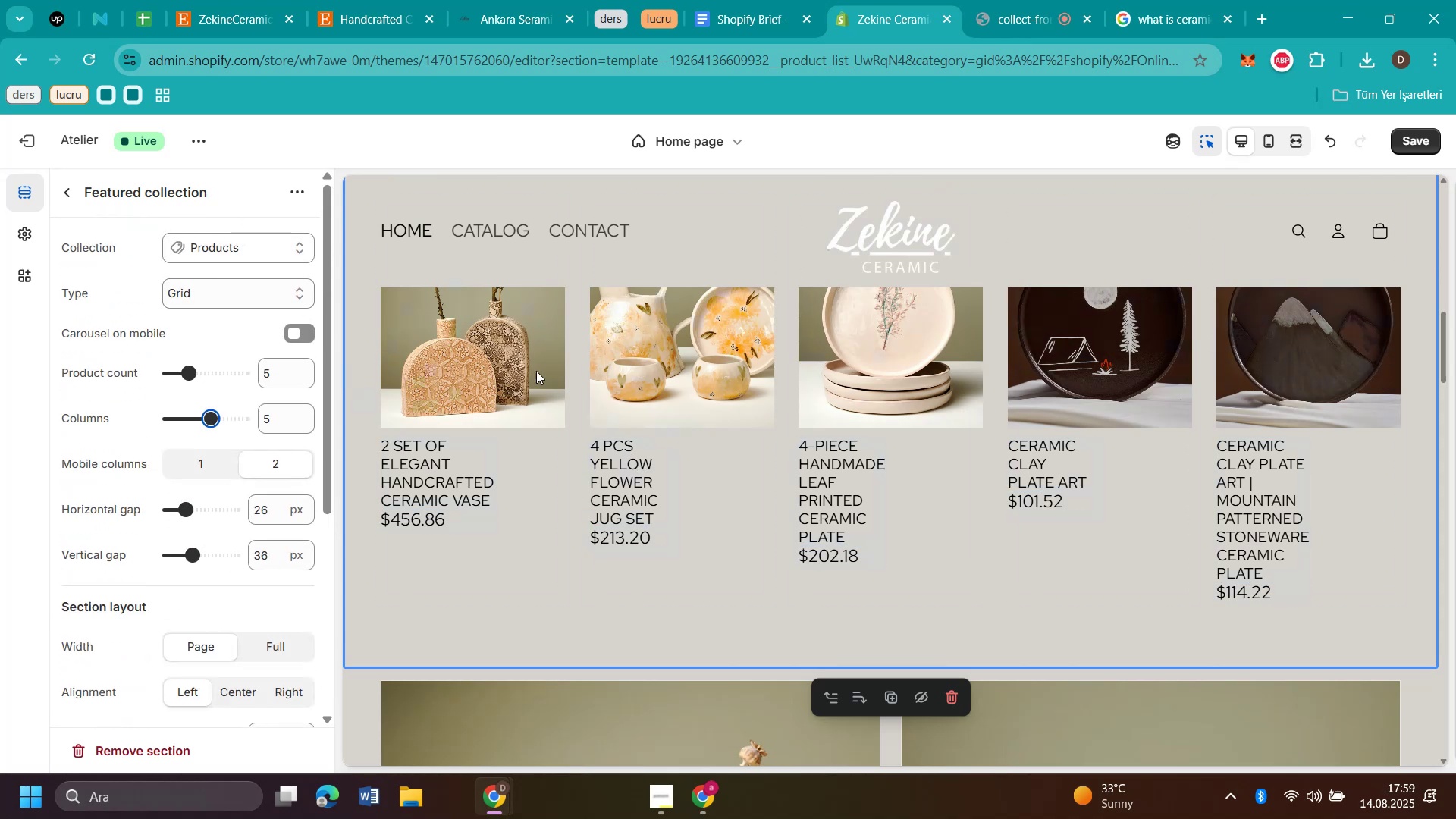 
left_click([441, 473])
 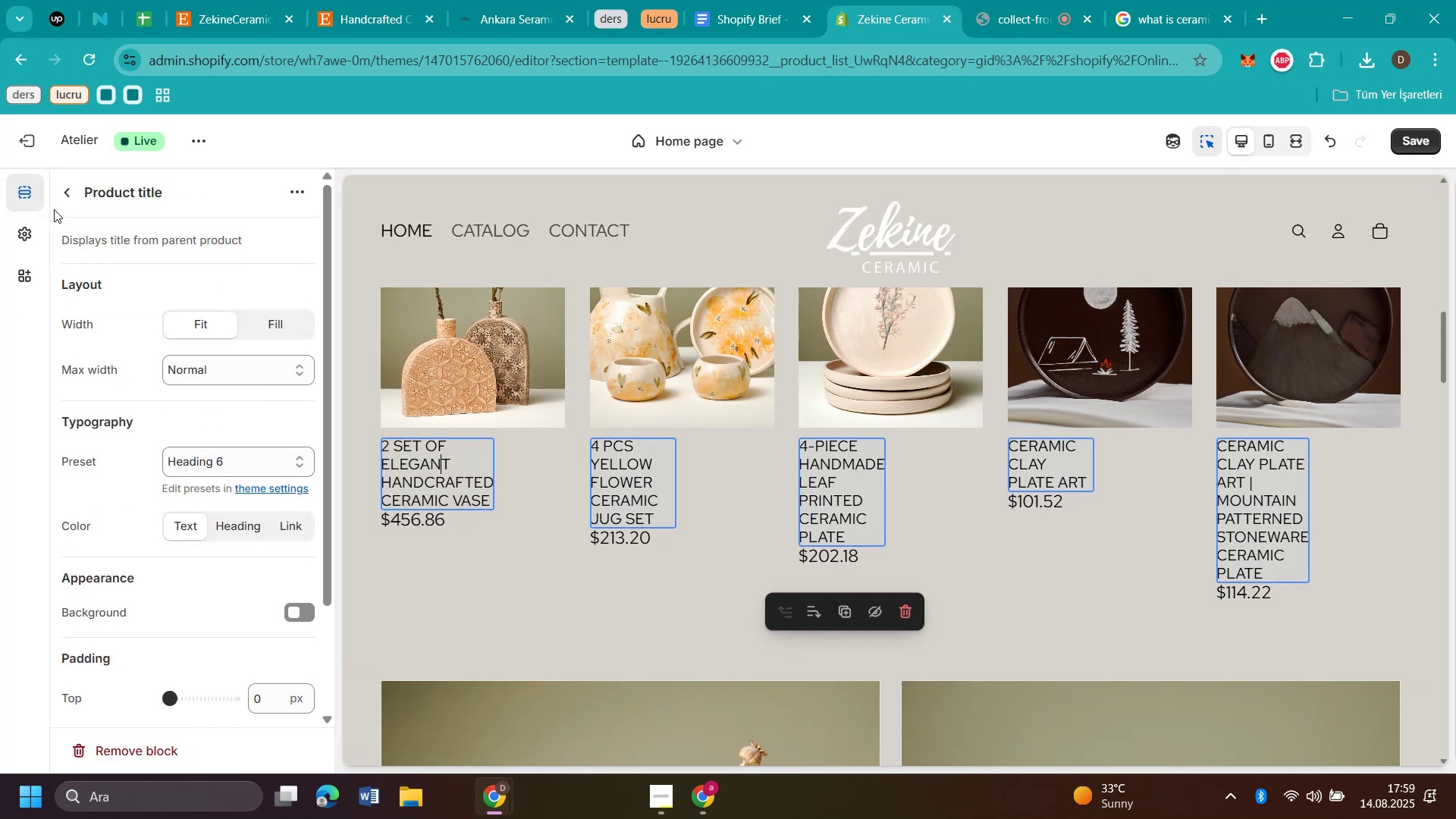 
left_click([17, 243])
 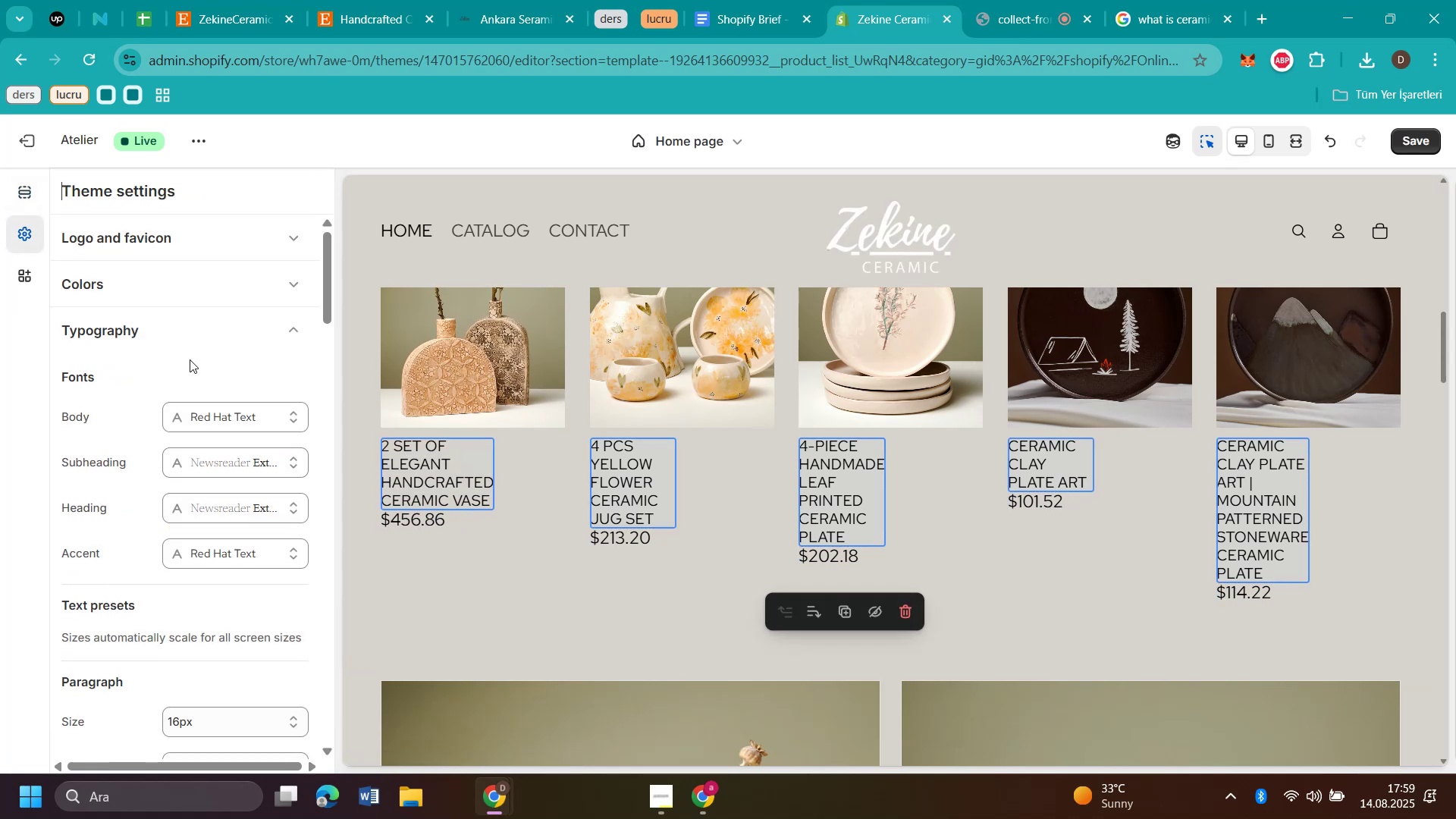 
scroll: coordinate [190, 359], scroll_direction: down, amount: 4.0
 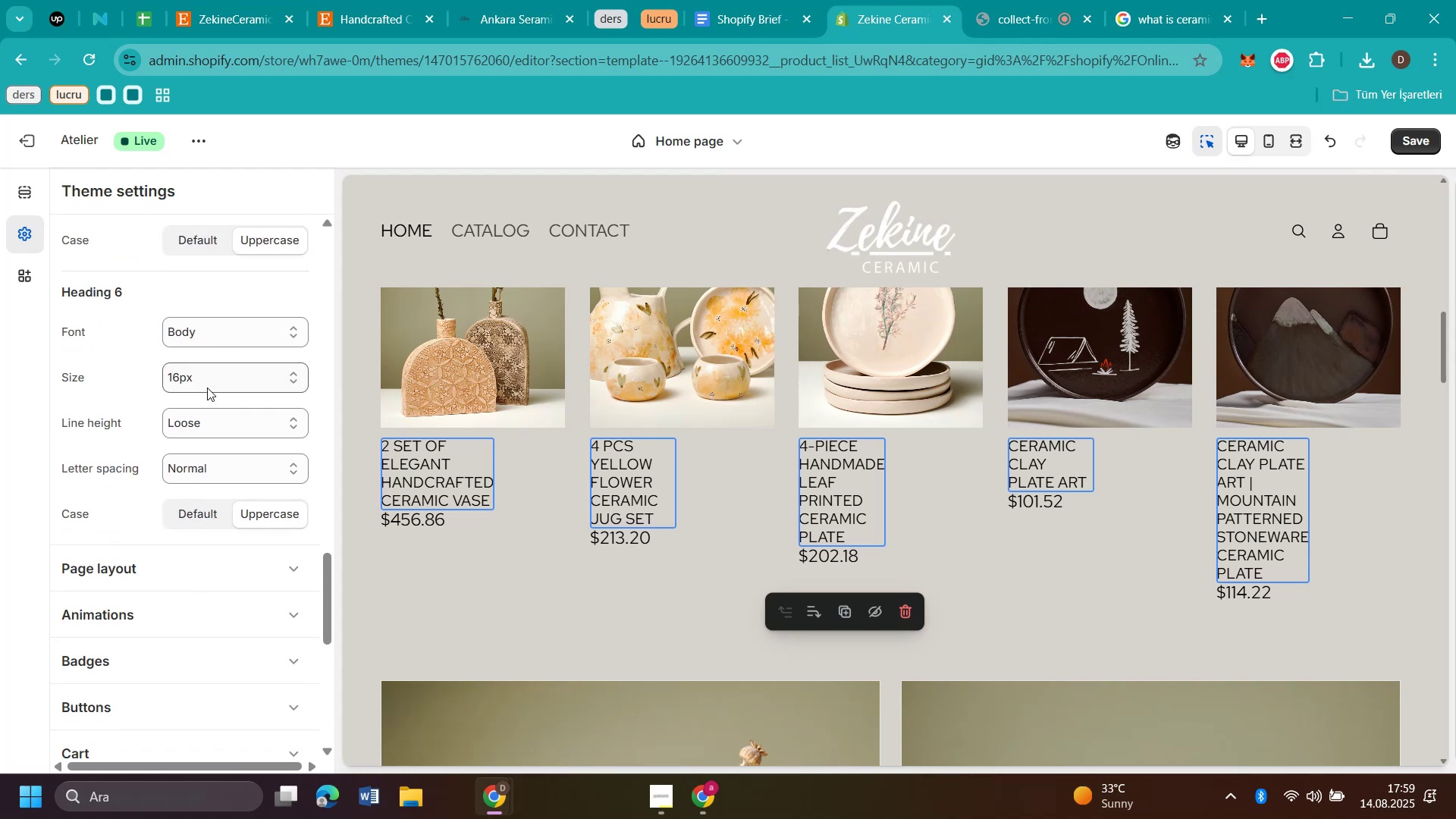 
left_click([207, 385])
 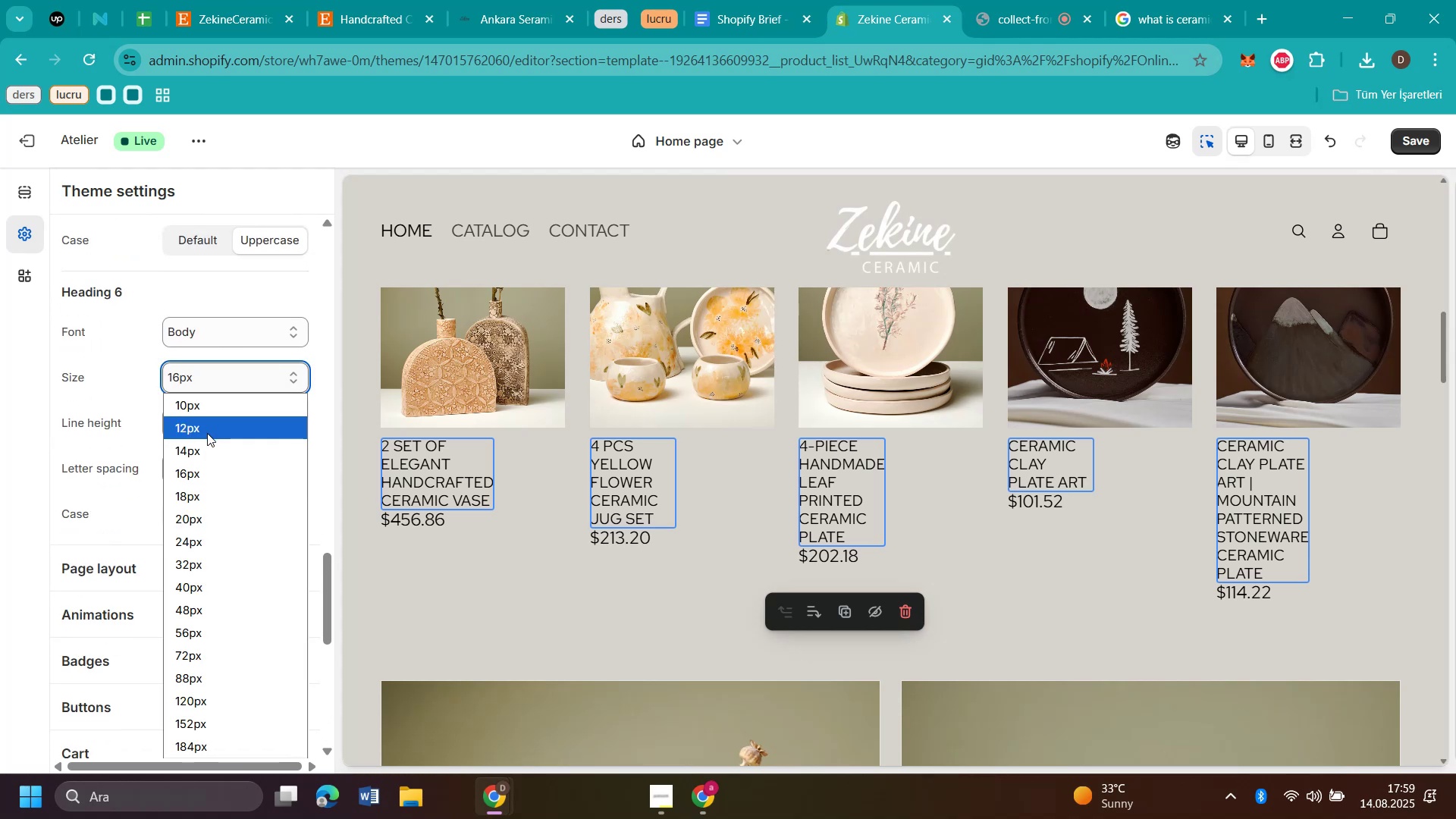 
left_click([207, 433])
 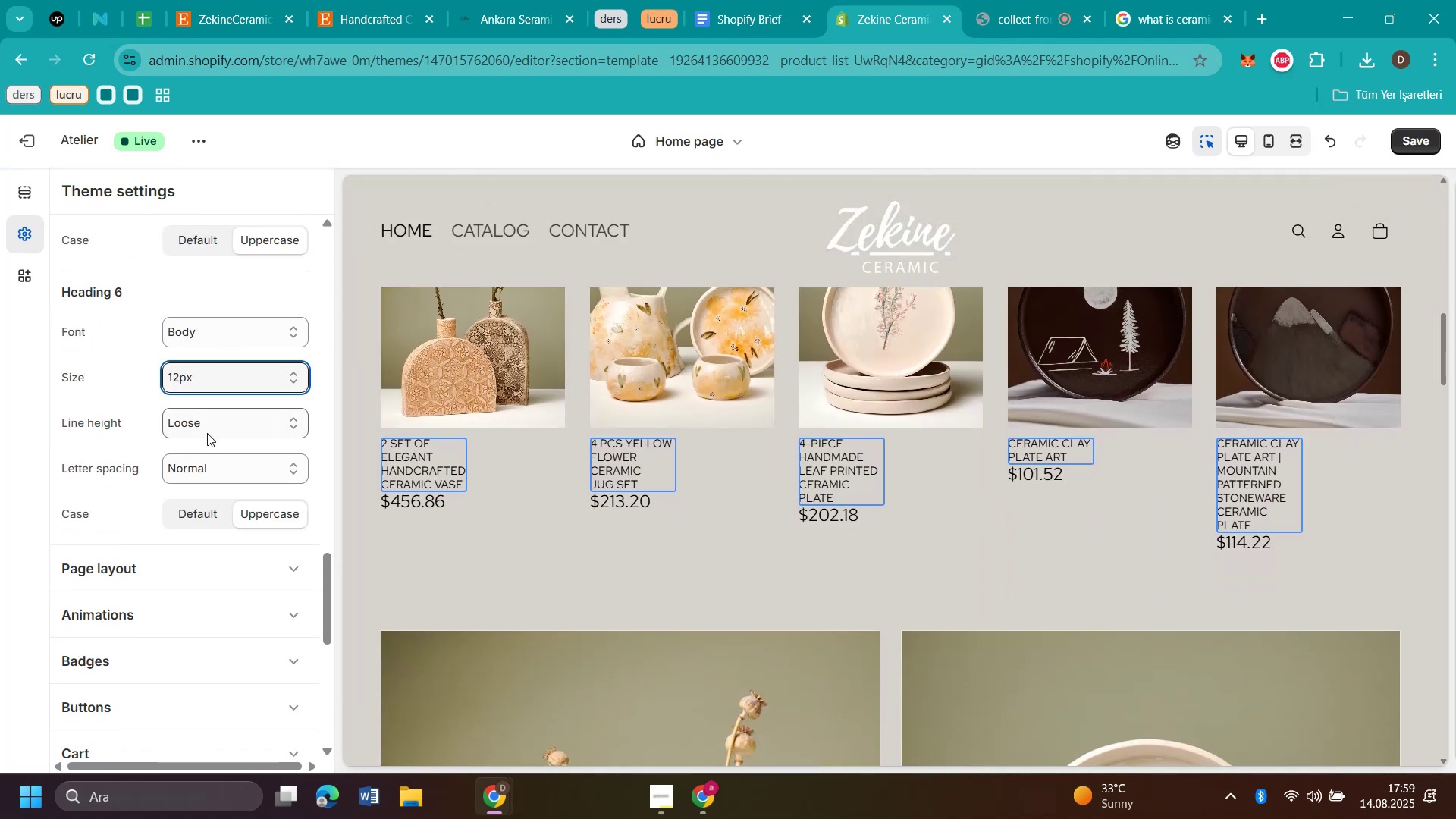 
scroll: coordinate [613, 375], scroll_direction: up, amount: 8.0
 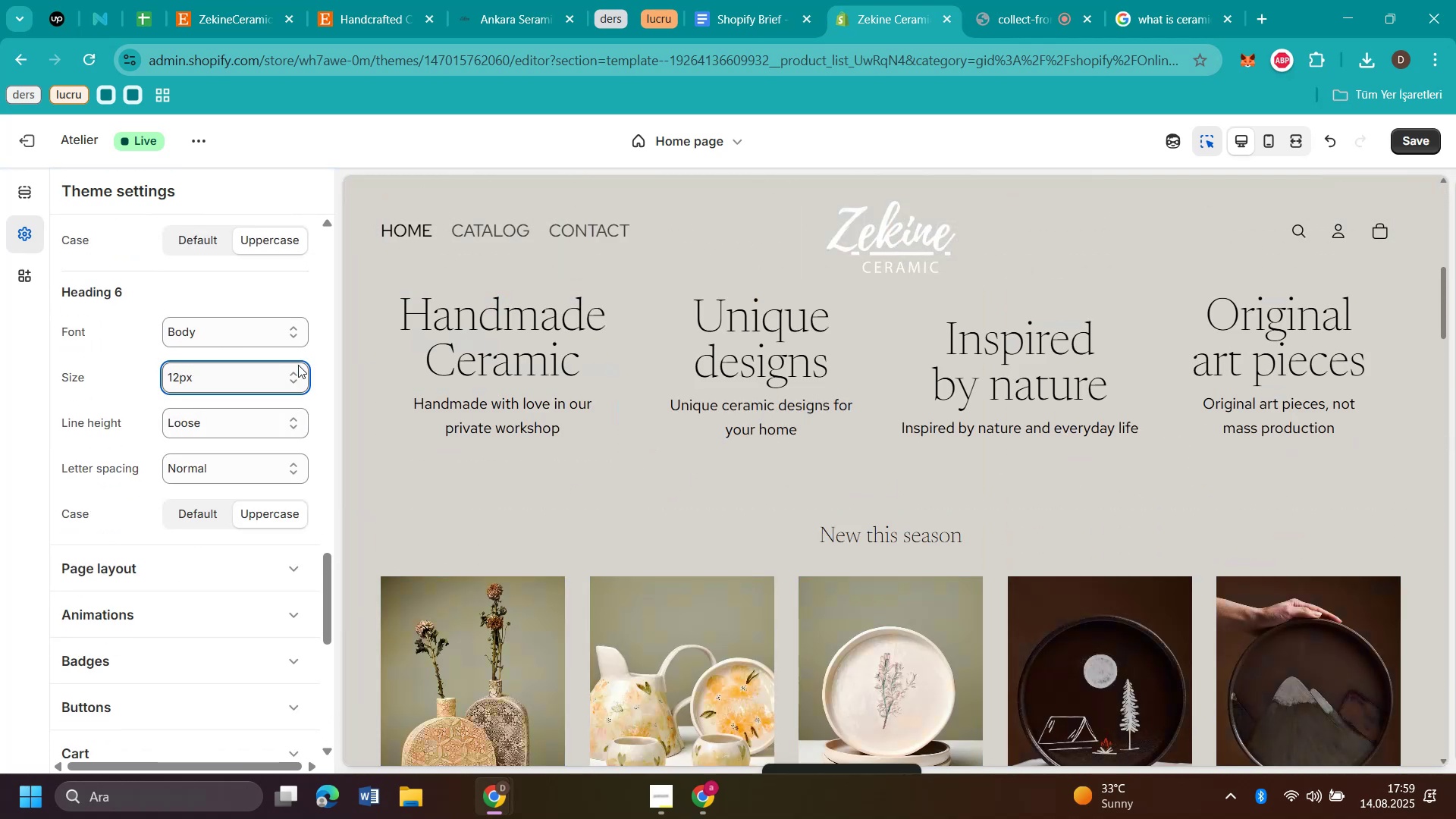 
scroll: coordinate [720, 438], scroll_direction: down, amount: 9.0
 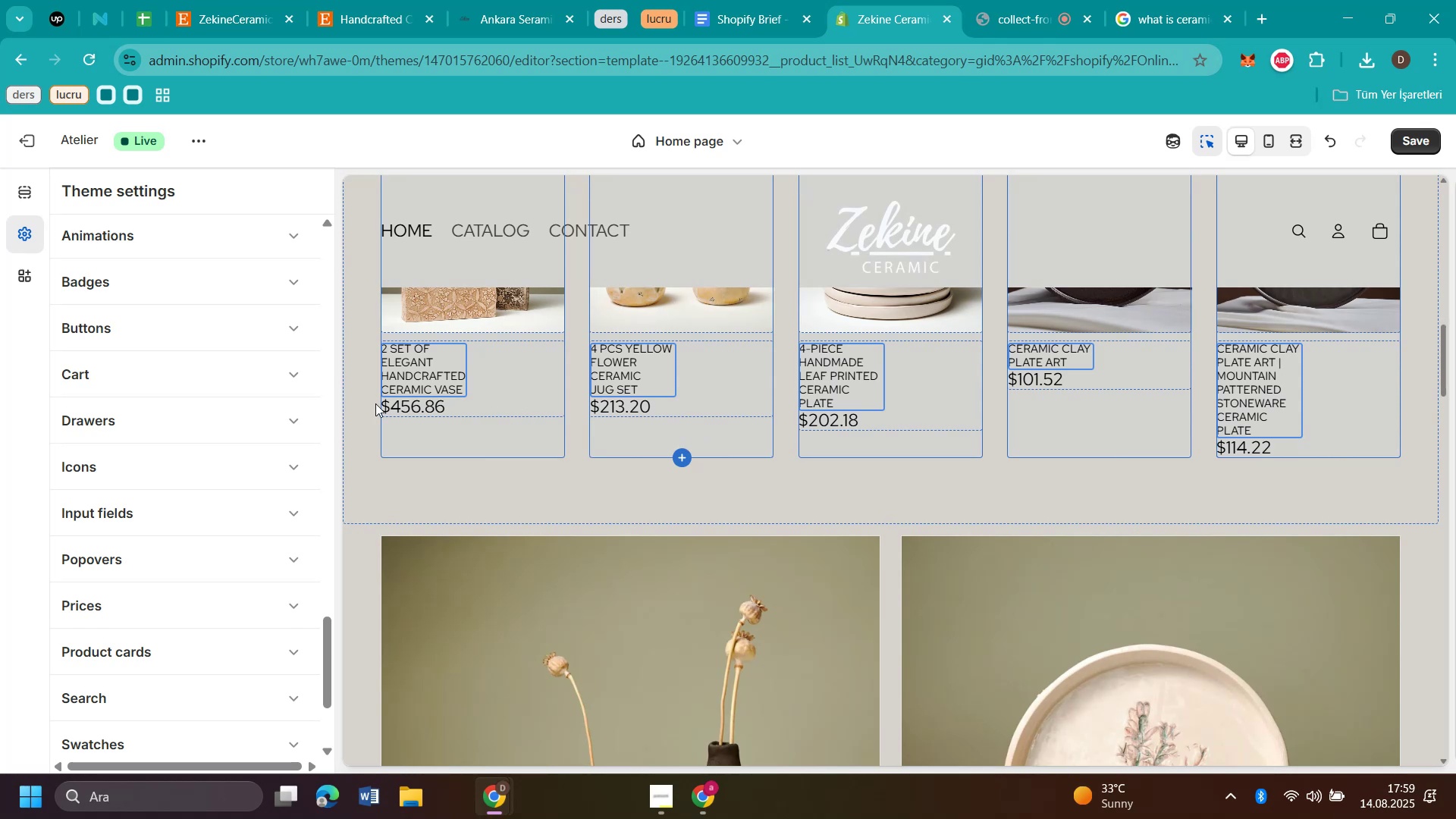 
scroll: coordinate [199, 367], scroll_direction: up, amount: 4.0
 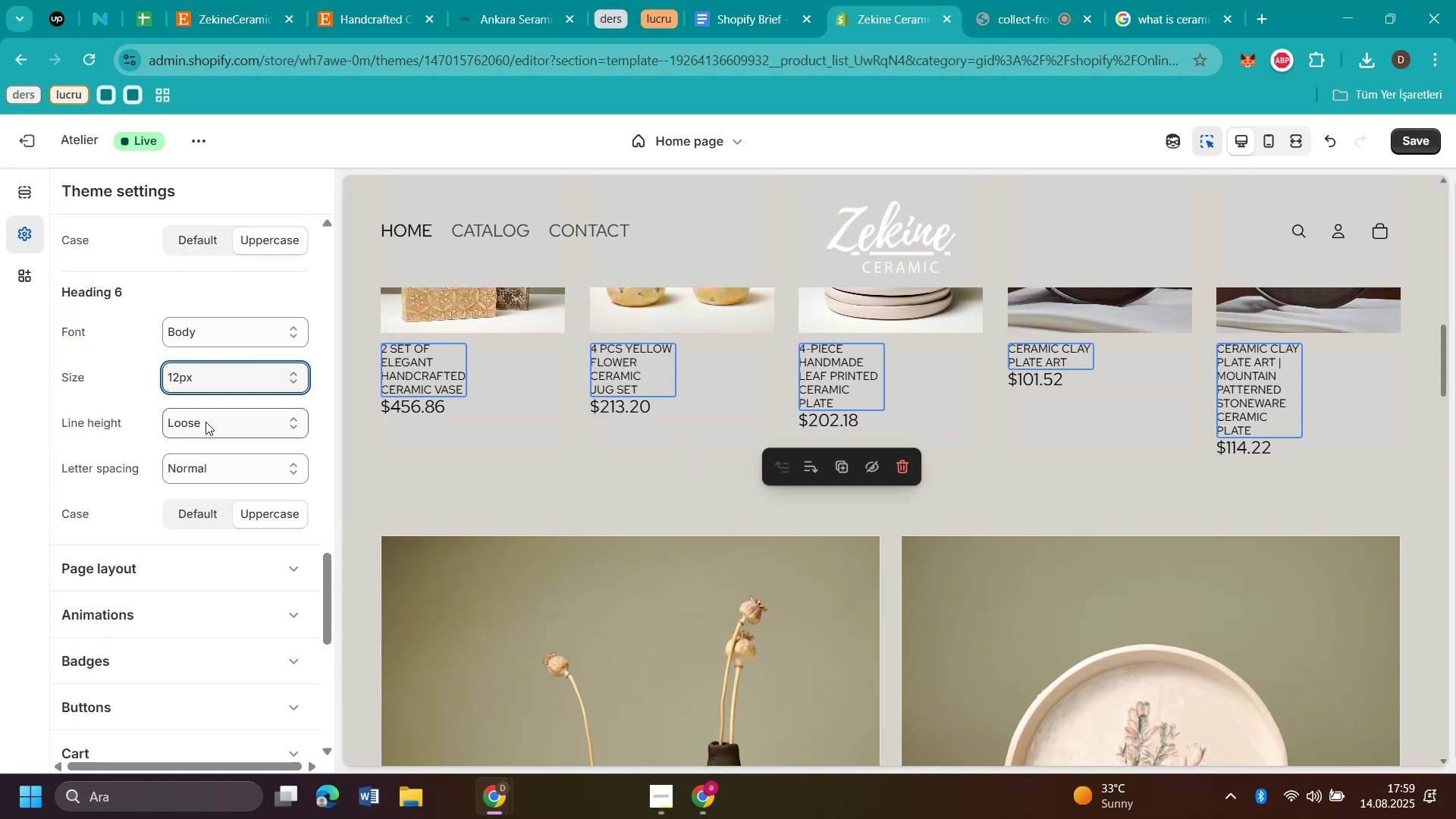 
left_click([206, 424])
 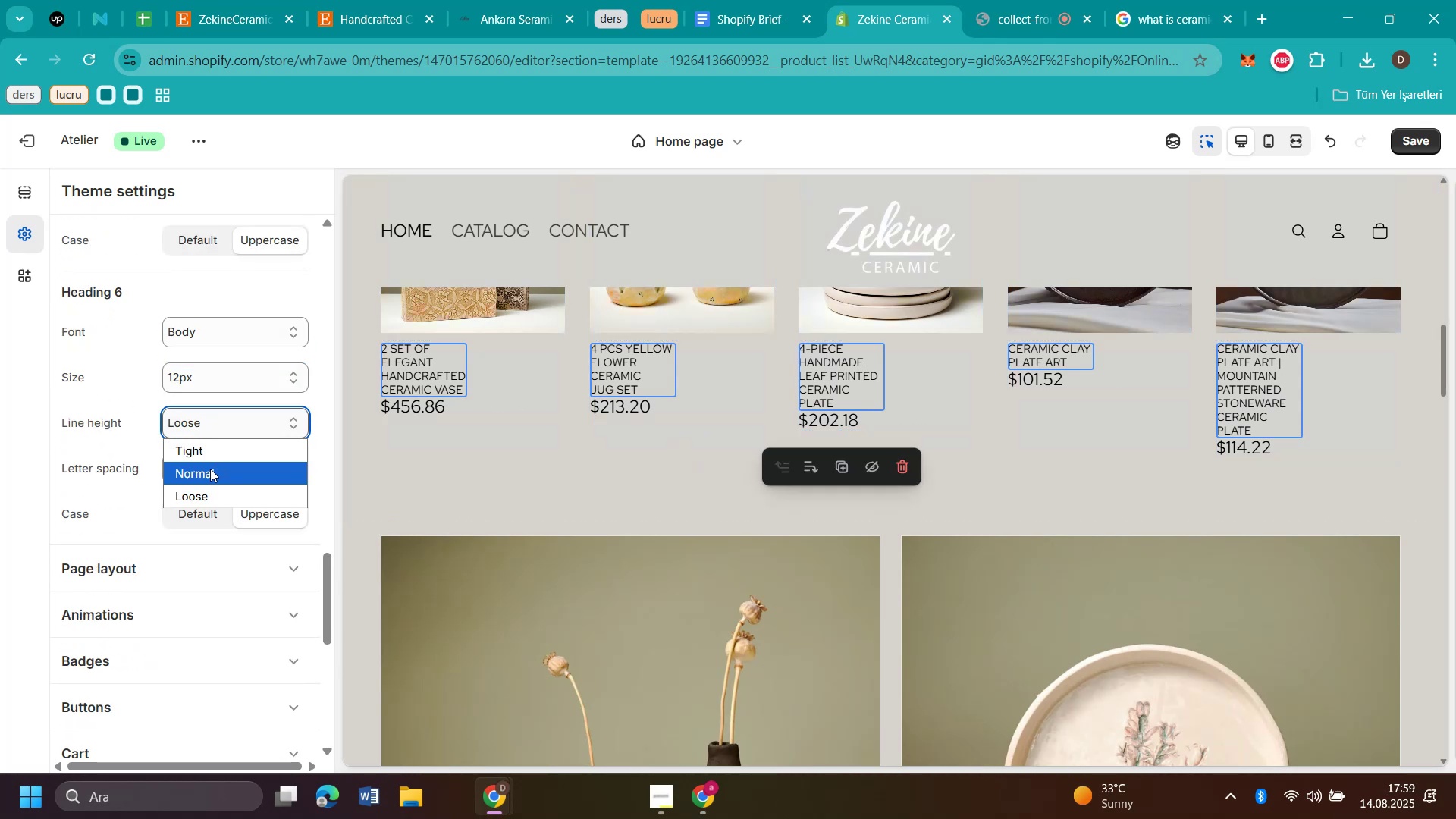 
left_click([210, 475])
 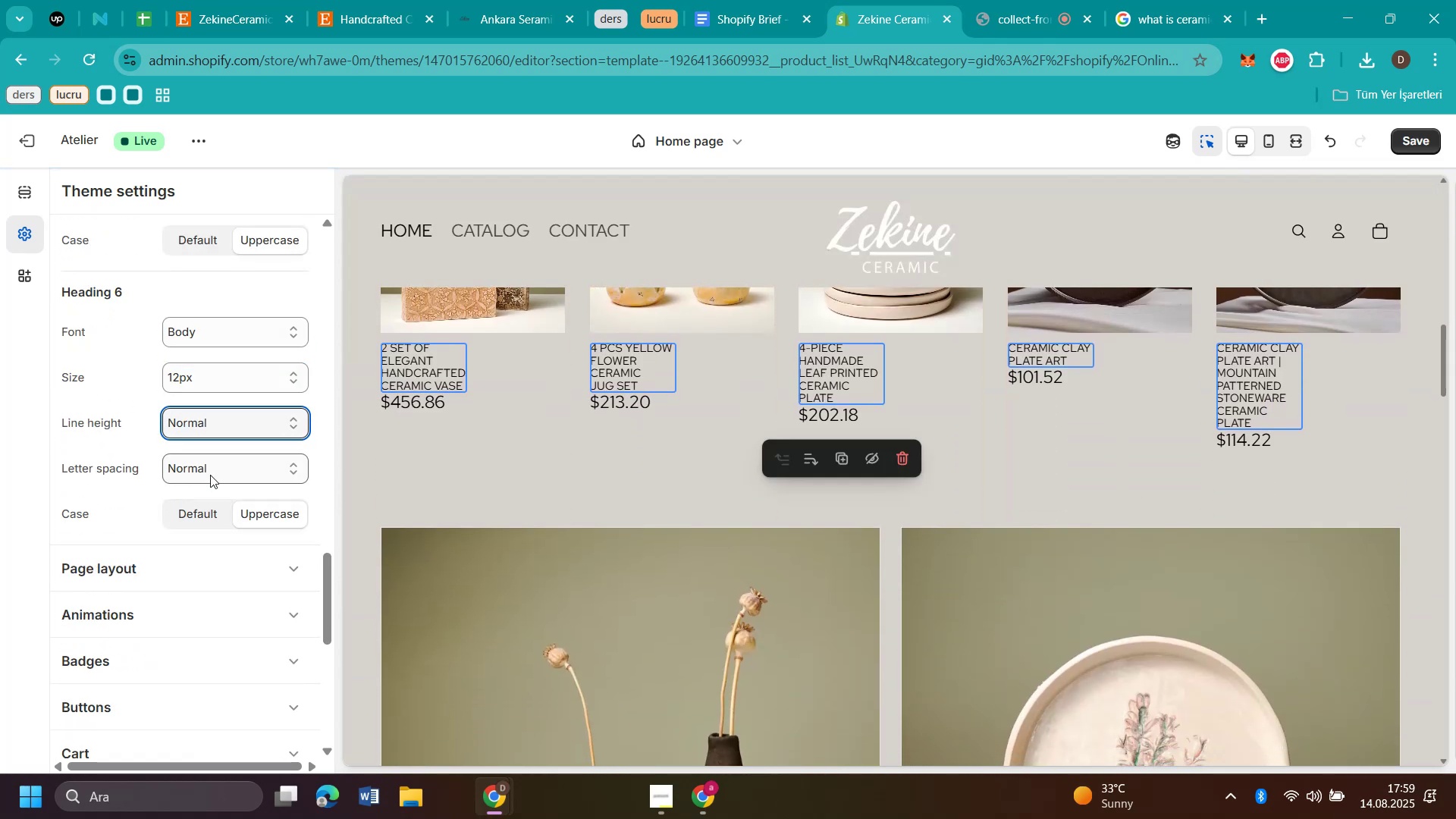 
wait(5.22)
 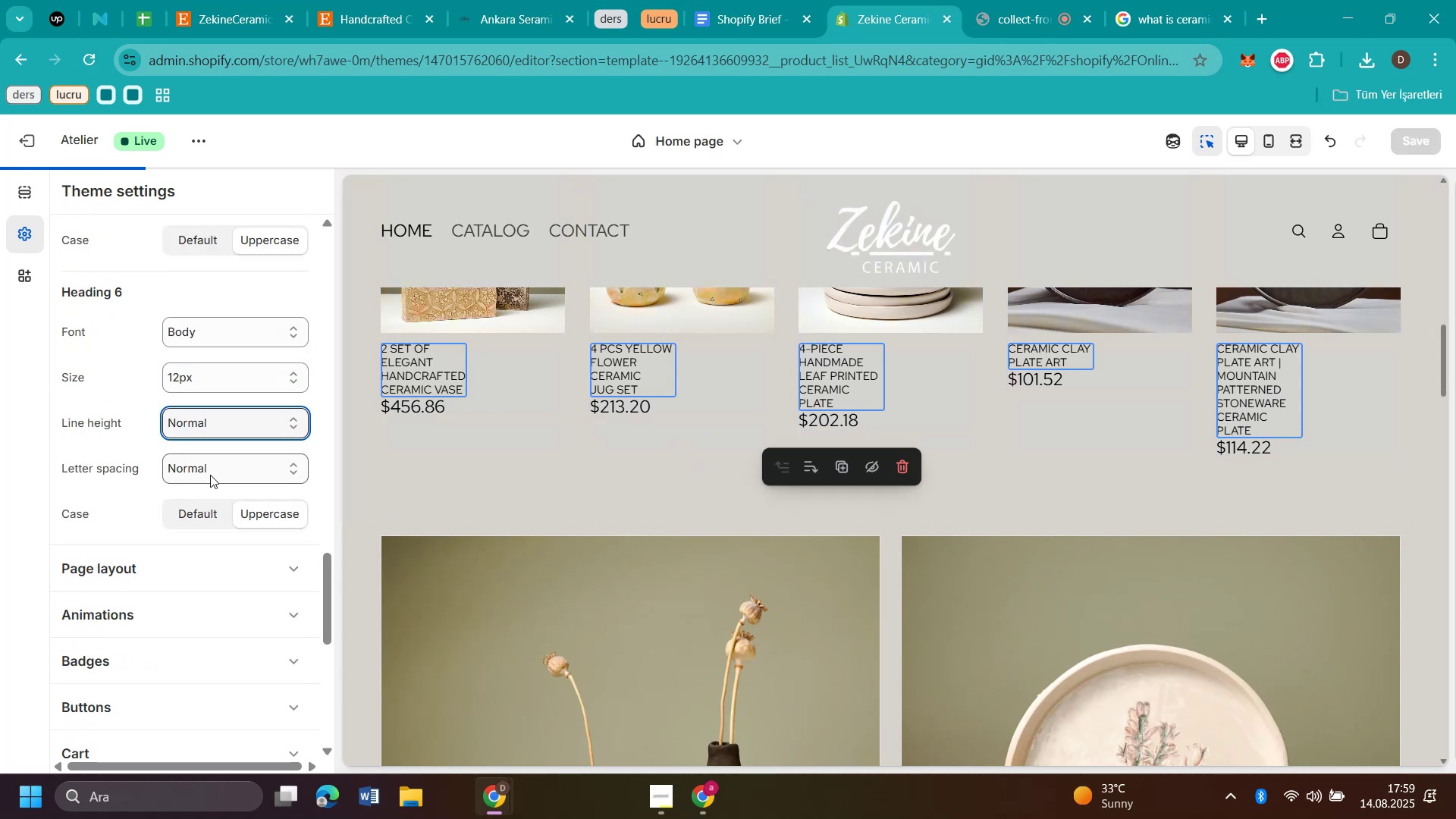 
left_click([245, 323])
 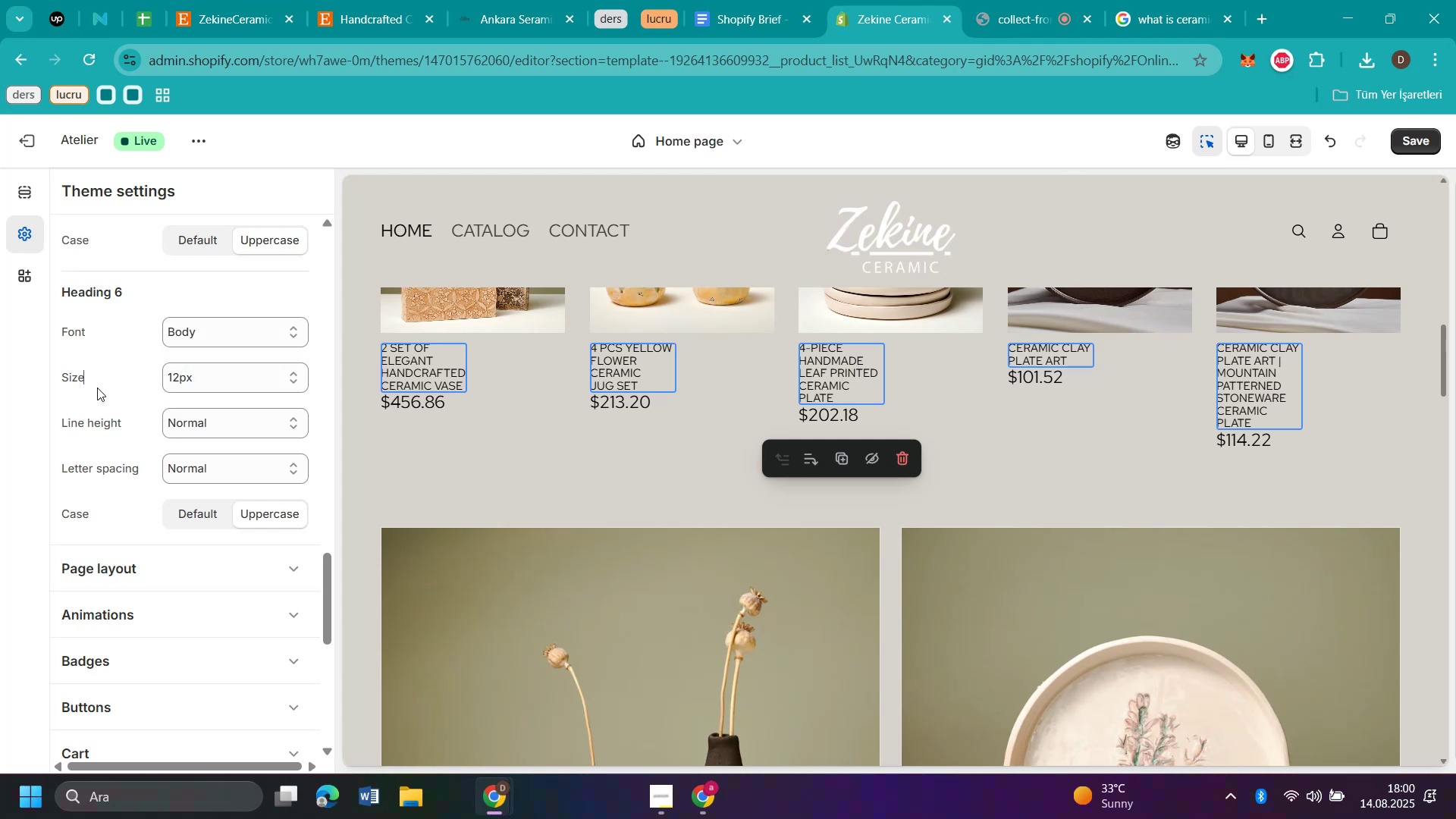 
wait(6.19)
 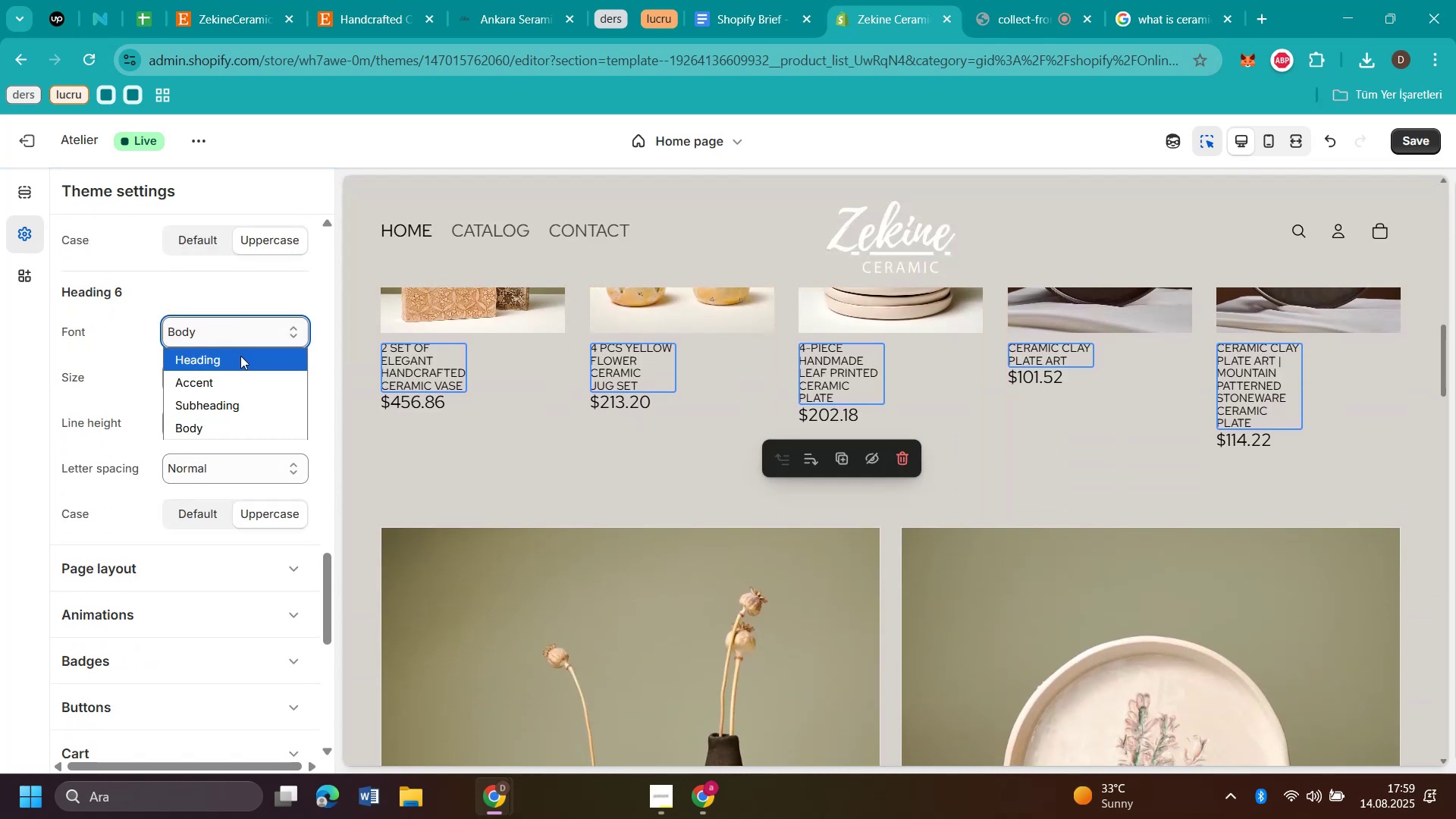 
left_click([192, 478])
 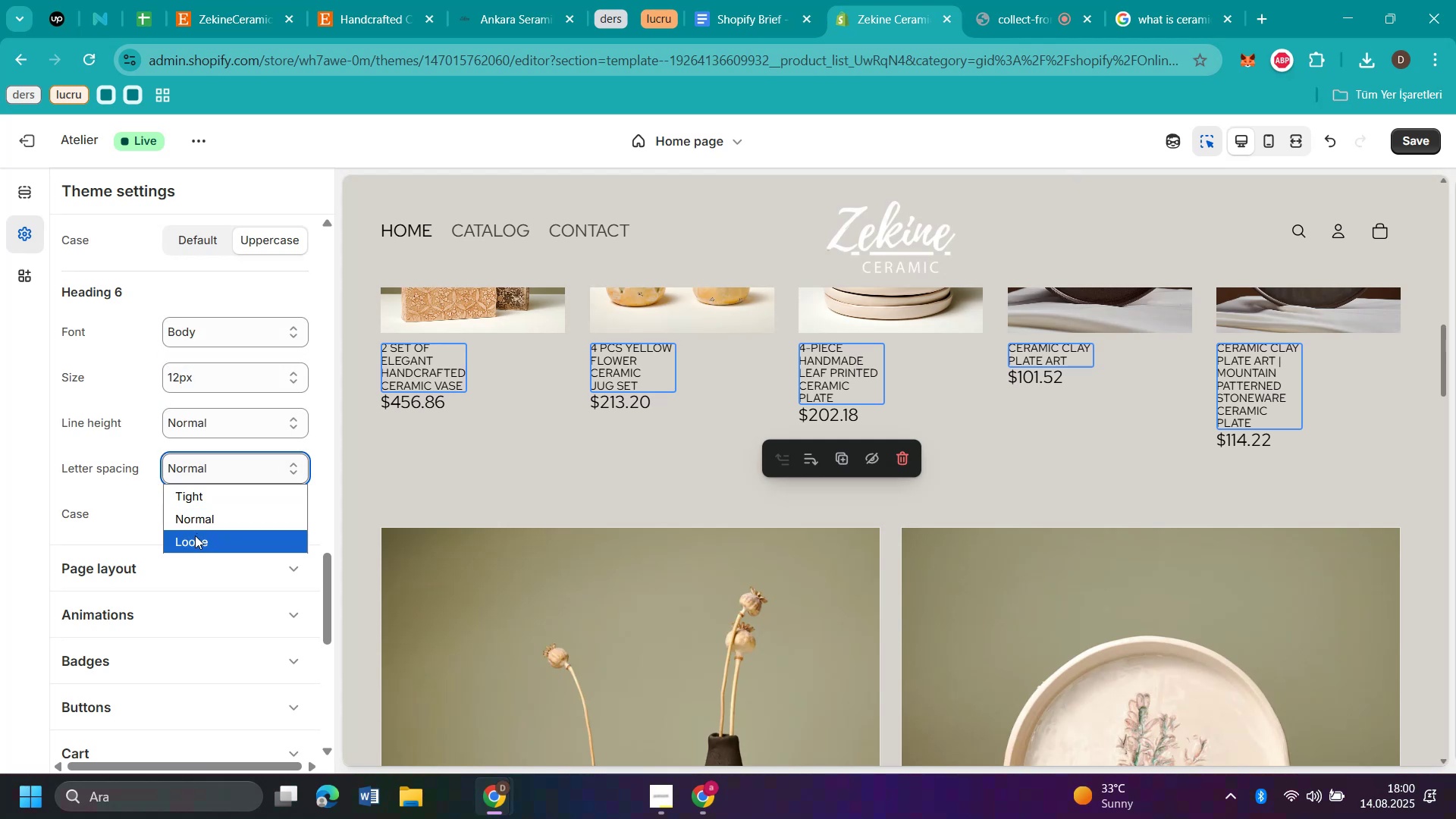 
left_click([195, 536])
 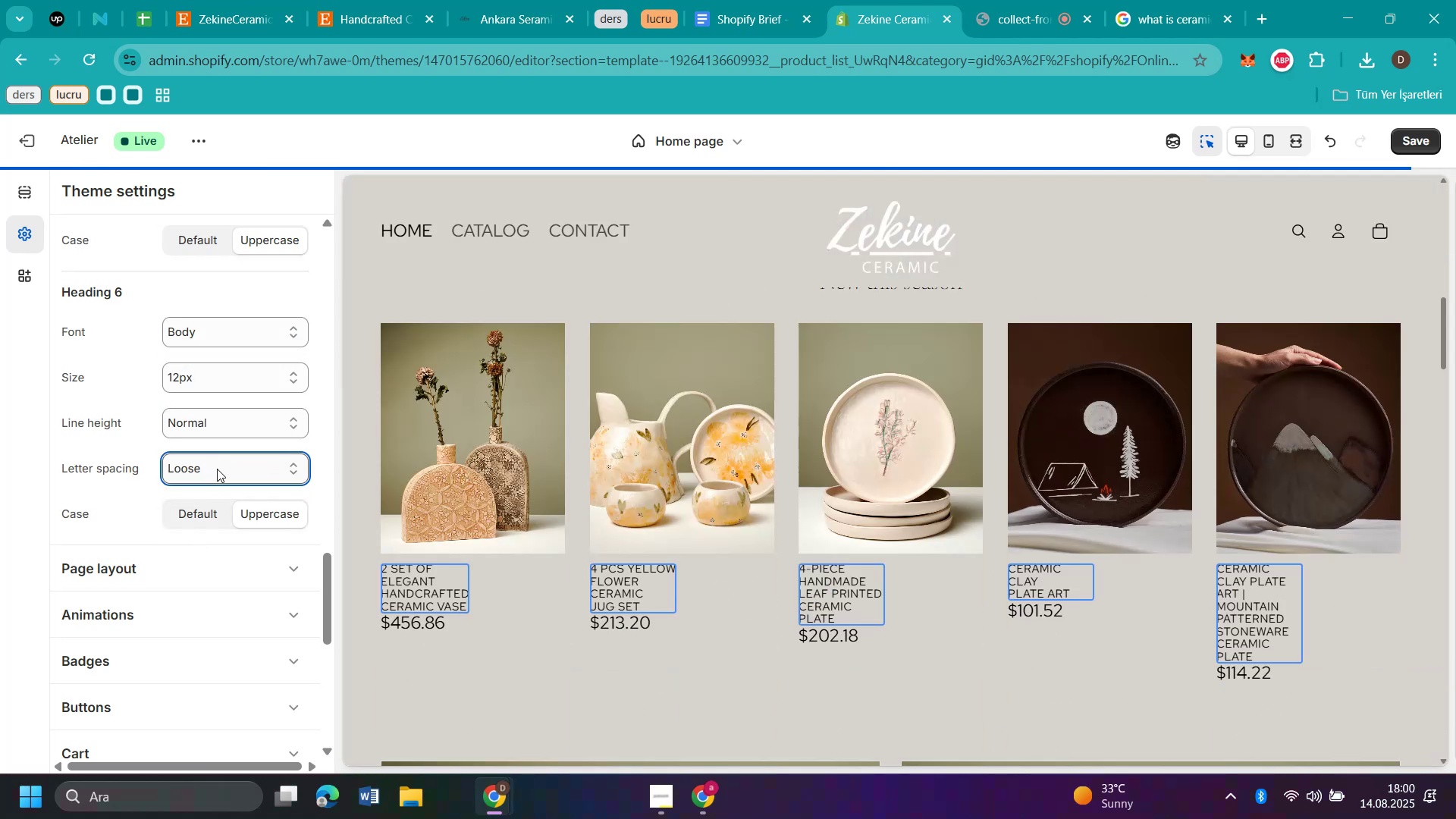 
left_click([217, 469])
 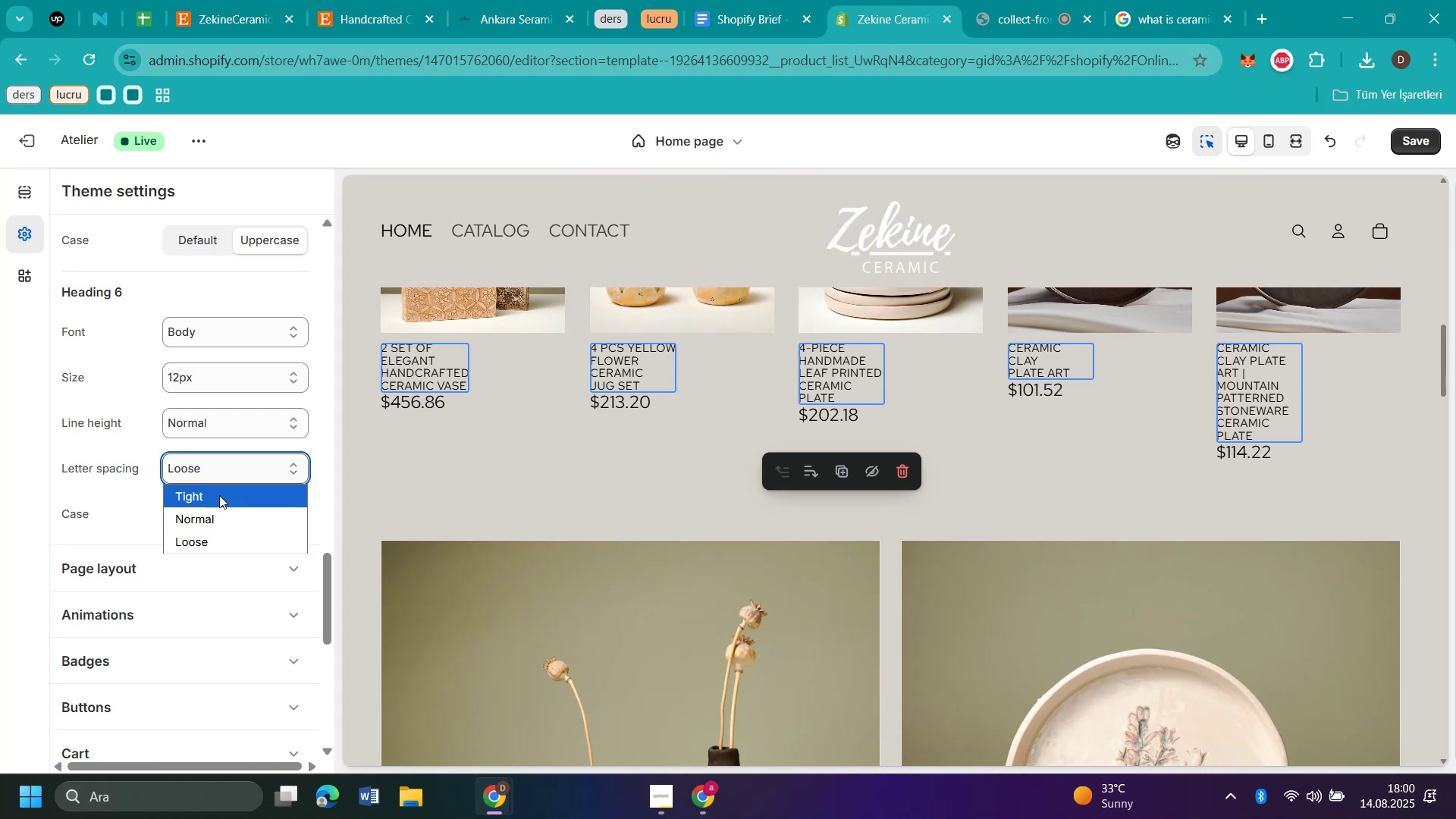 
left_click([216, 510])
 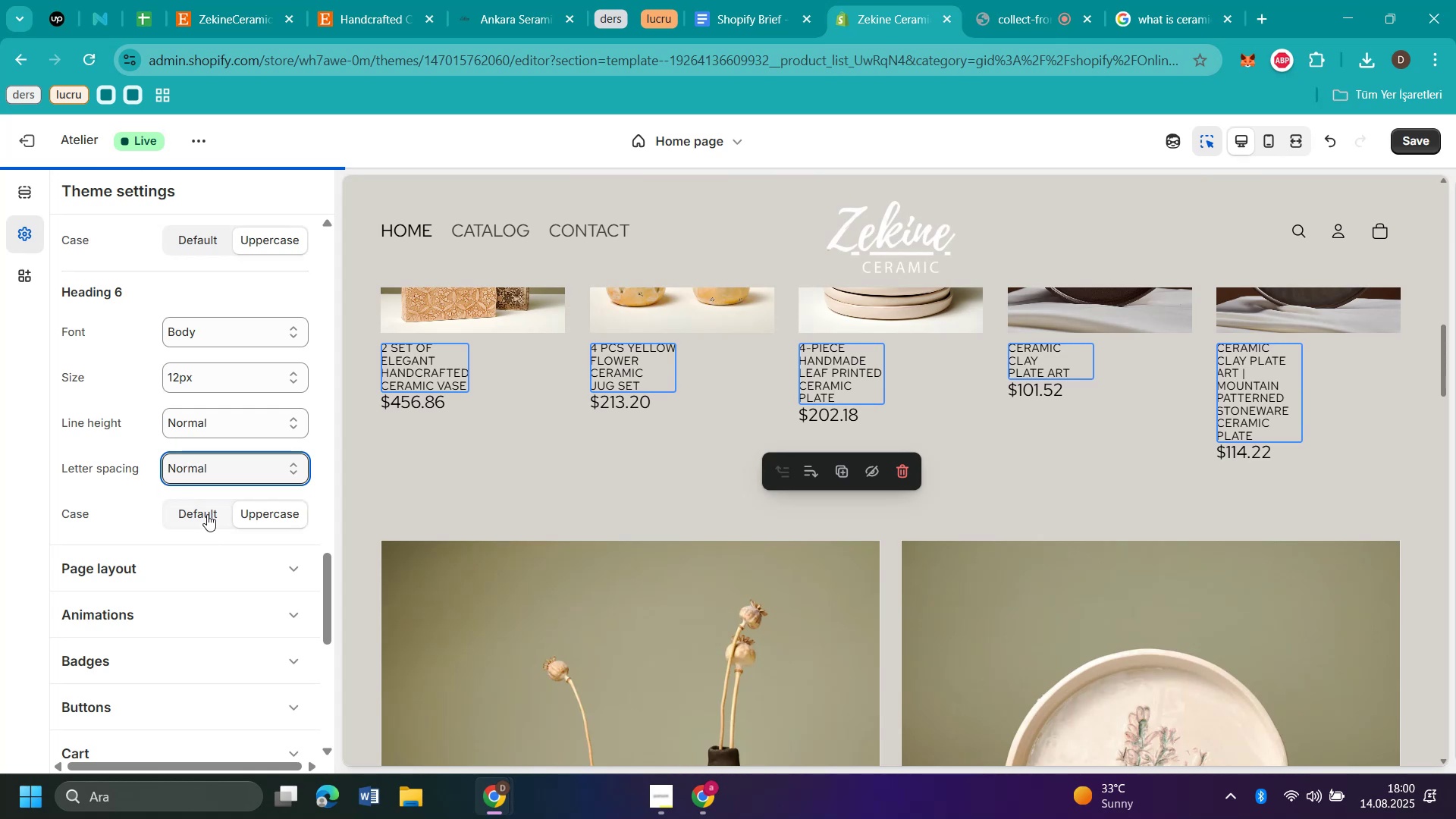 
left_click([207, 514])
 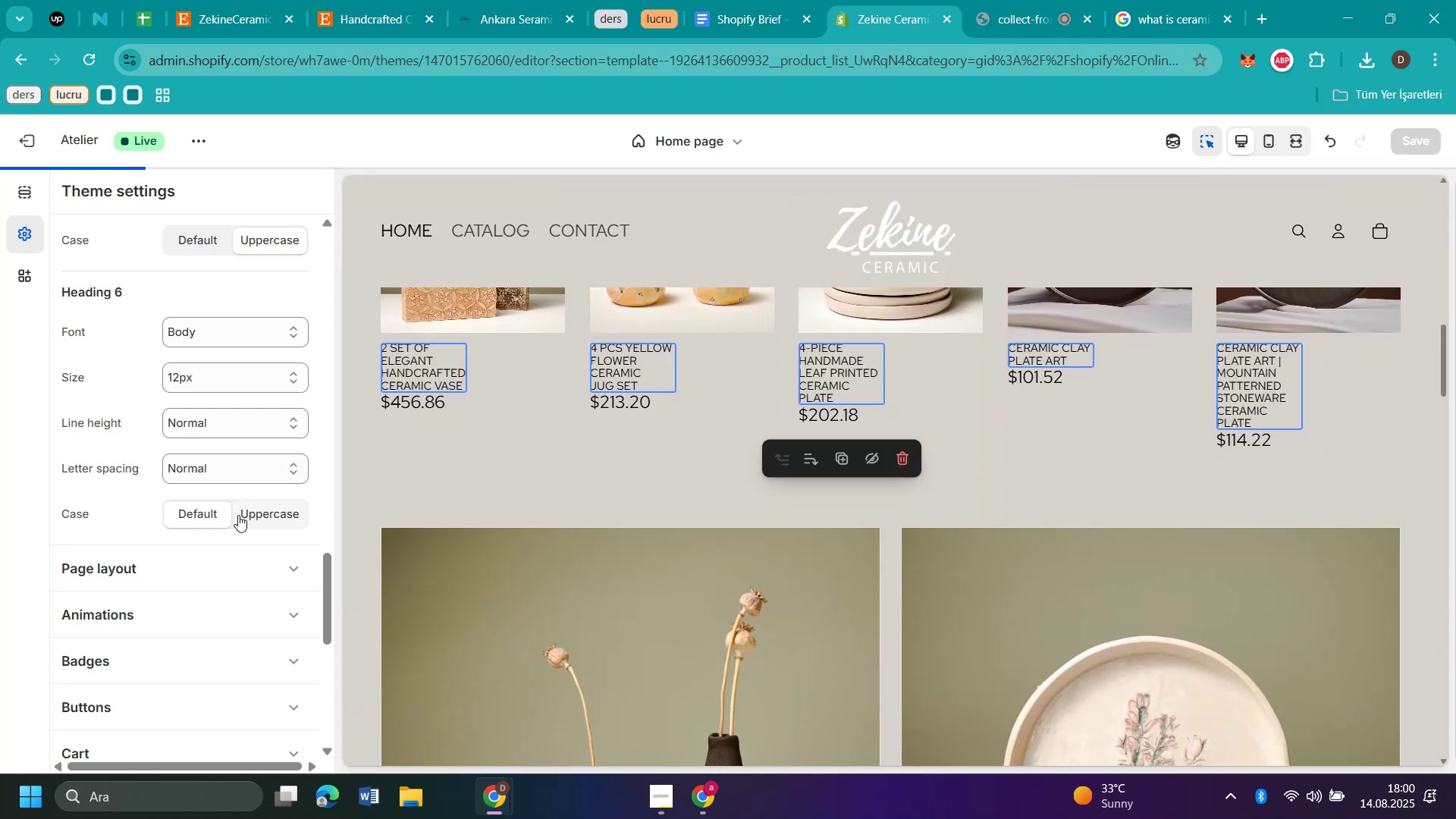 
left_click([286, 515])
 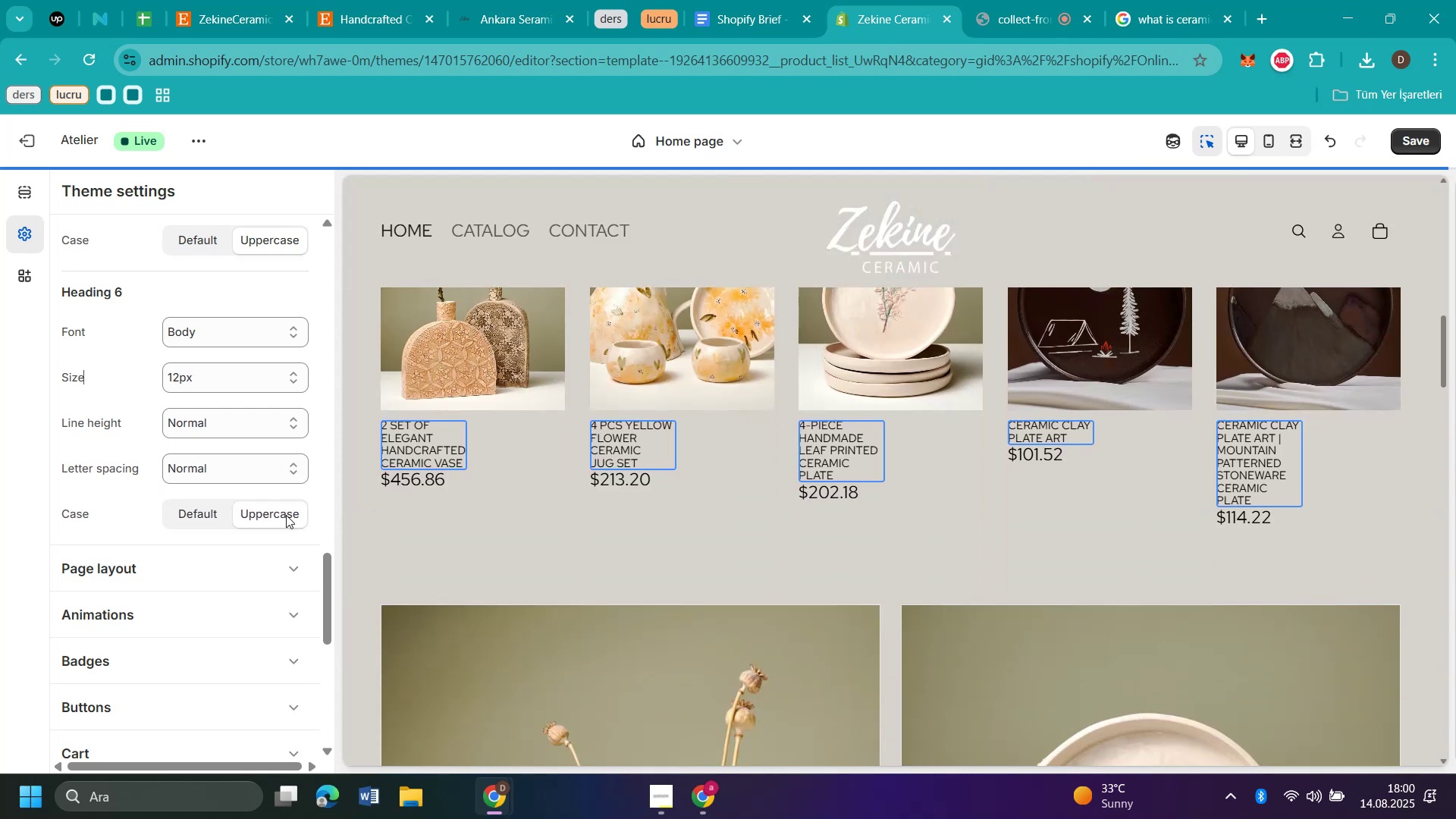 
left_click([201, 513])
 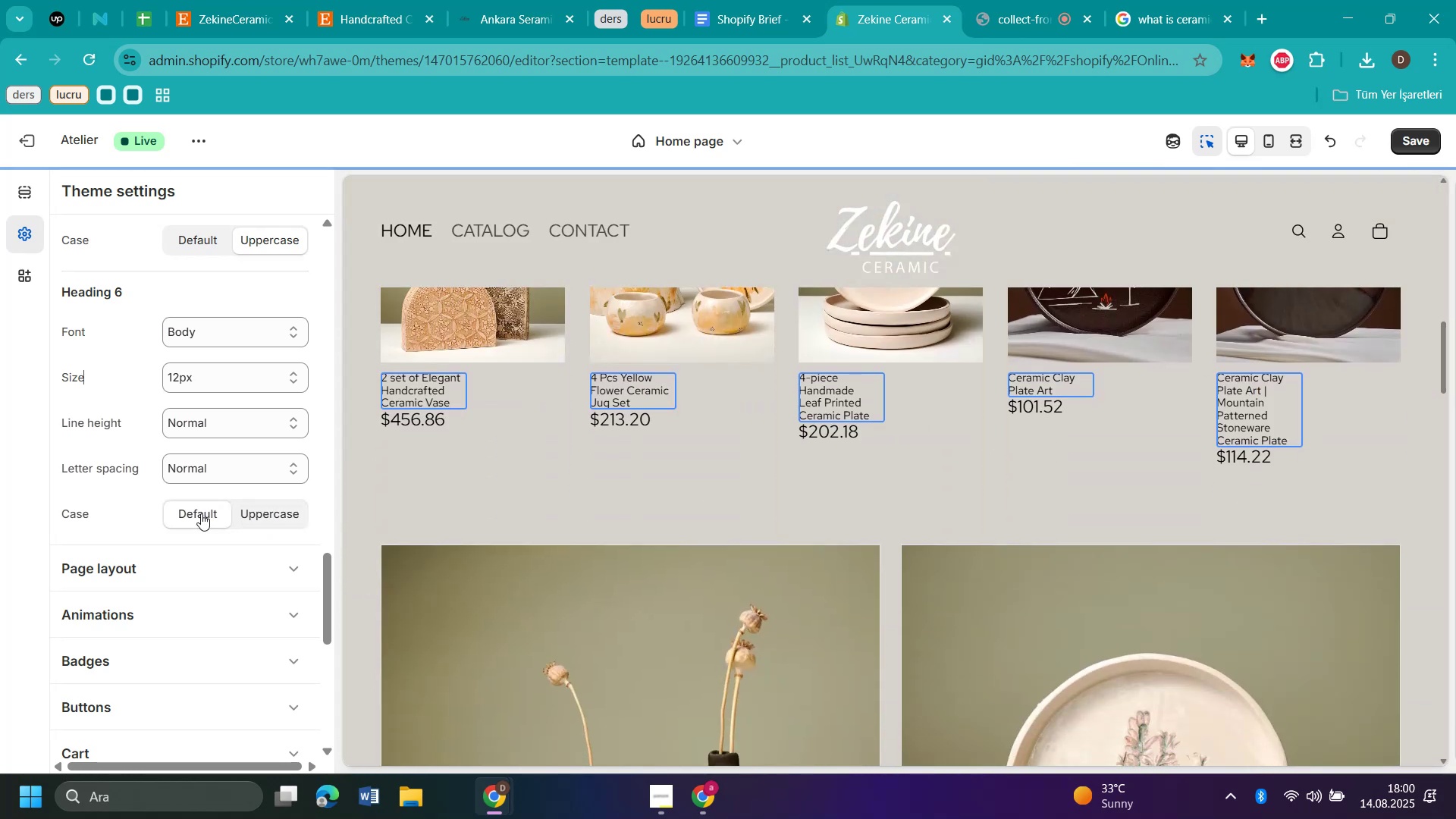 
scroll: coordinate [1232, 503], scroll_direction: up, amount: 4.0
 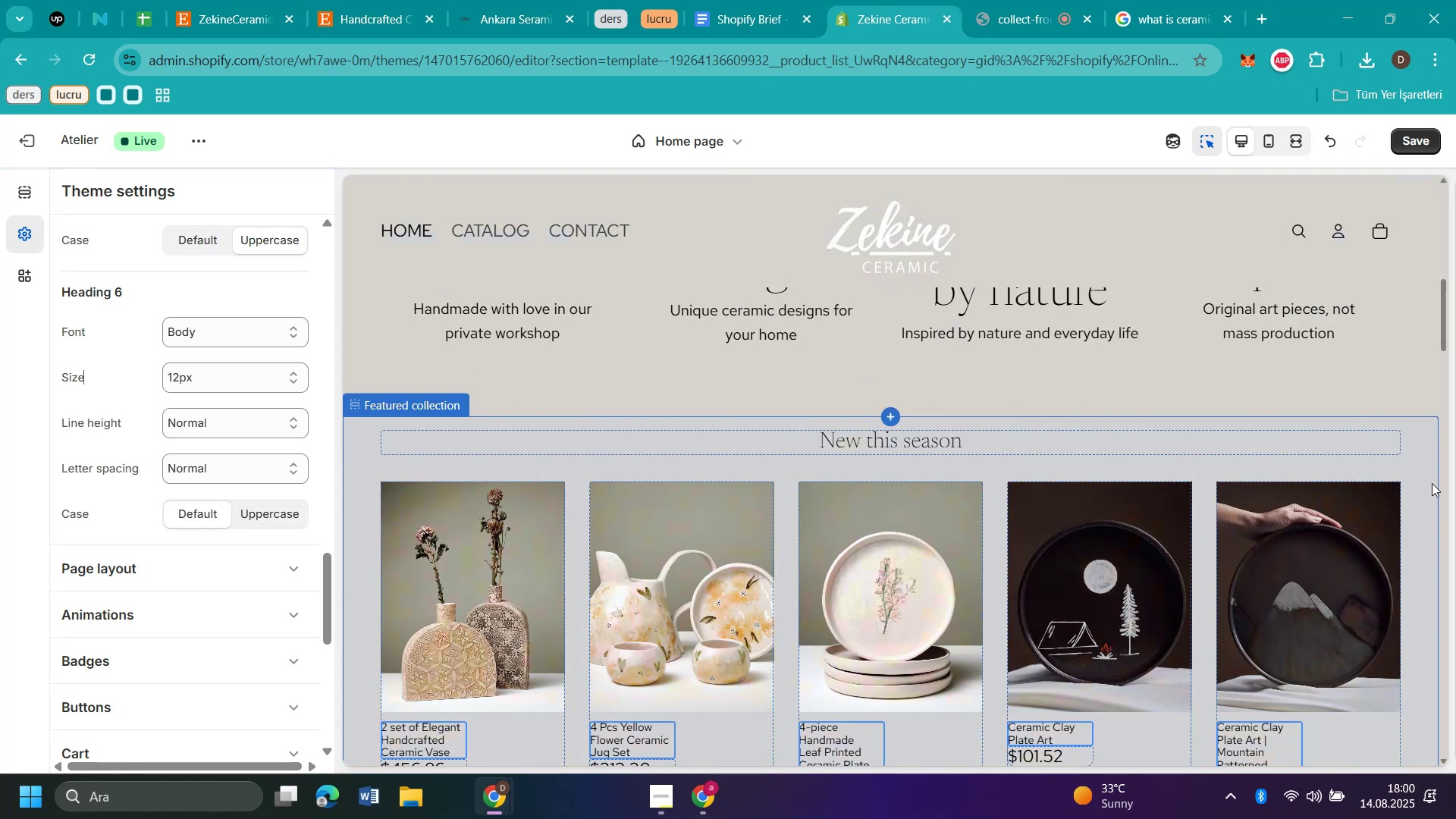 
scroll: coordinate [1432, 483], scroll_direction: down, amount: 2.0
 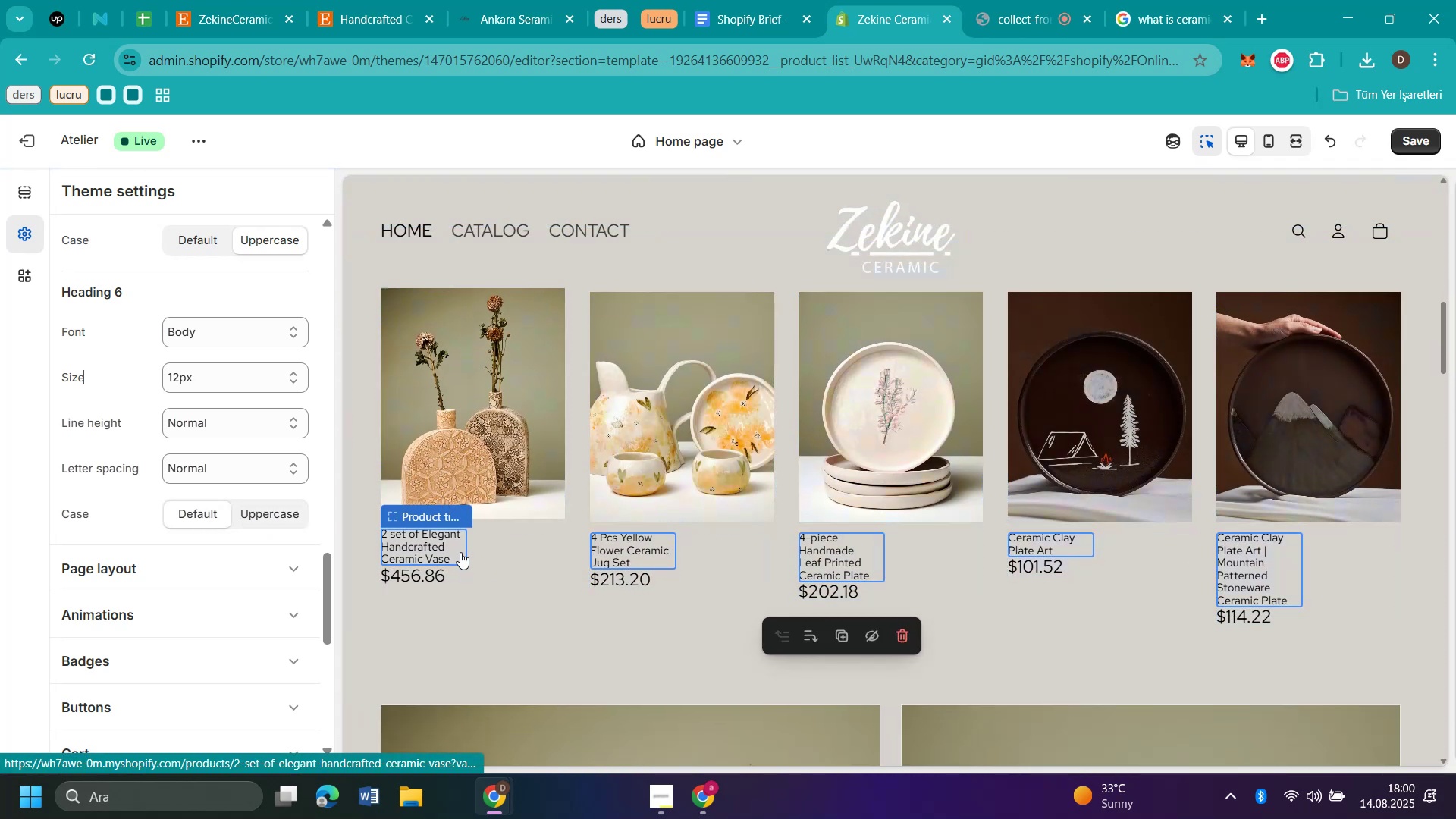 
left_click([463, 552])
 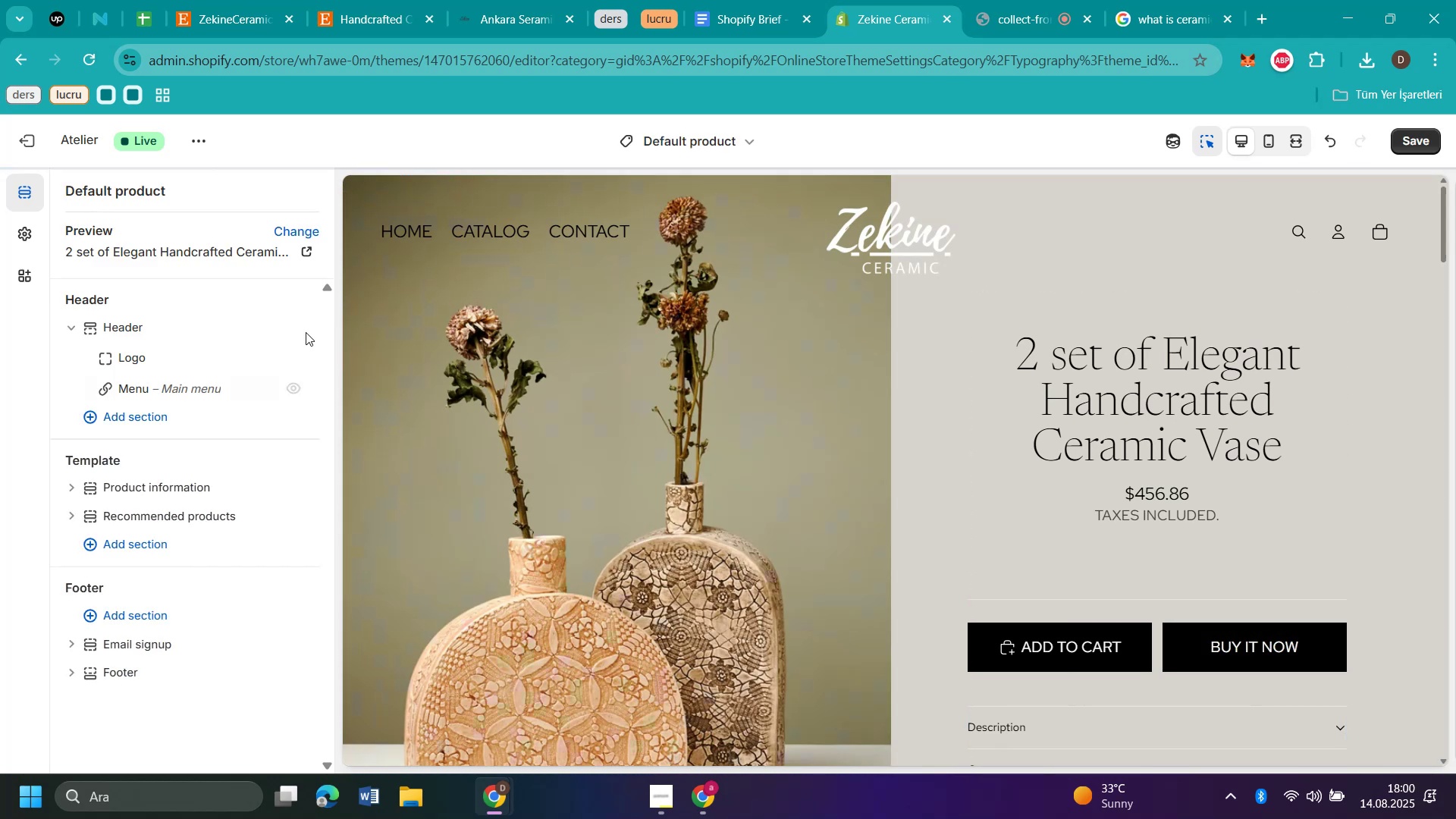 
left_click([21, 59])
 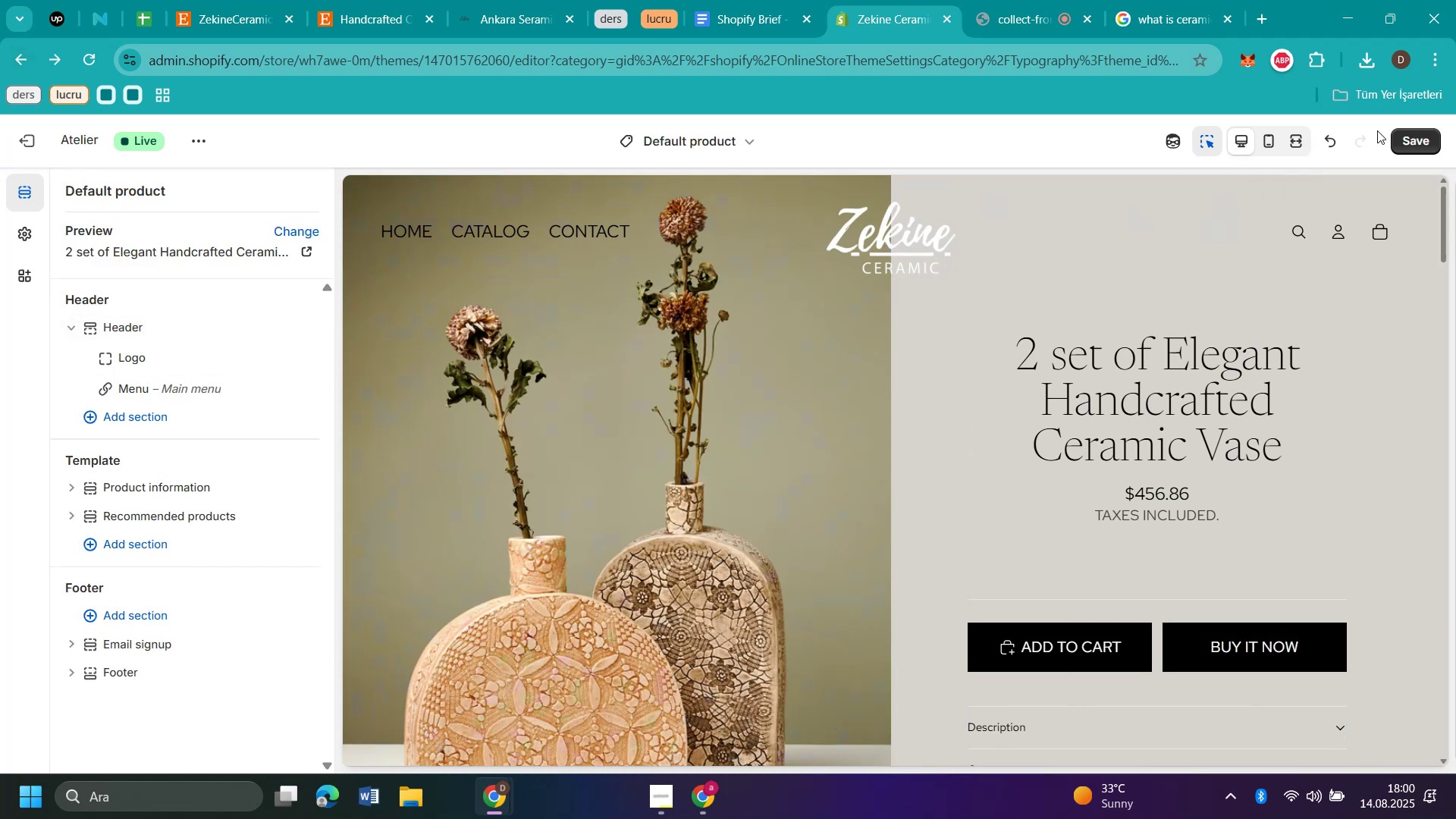 
left_click([1418, 138])
 